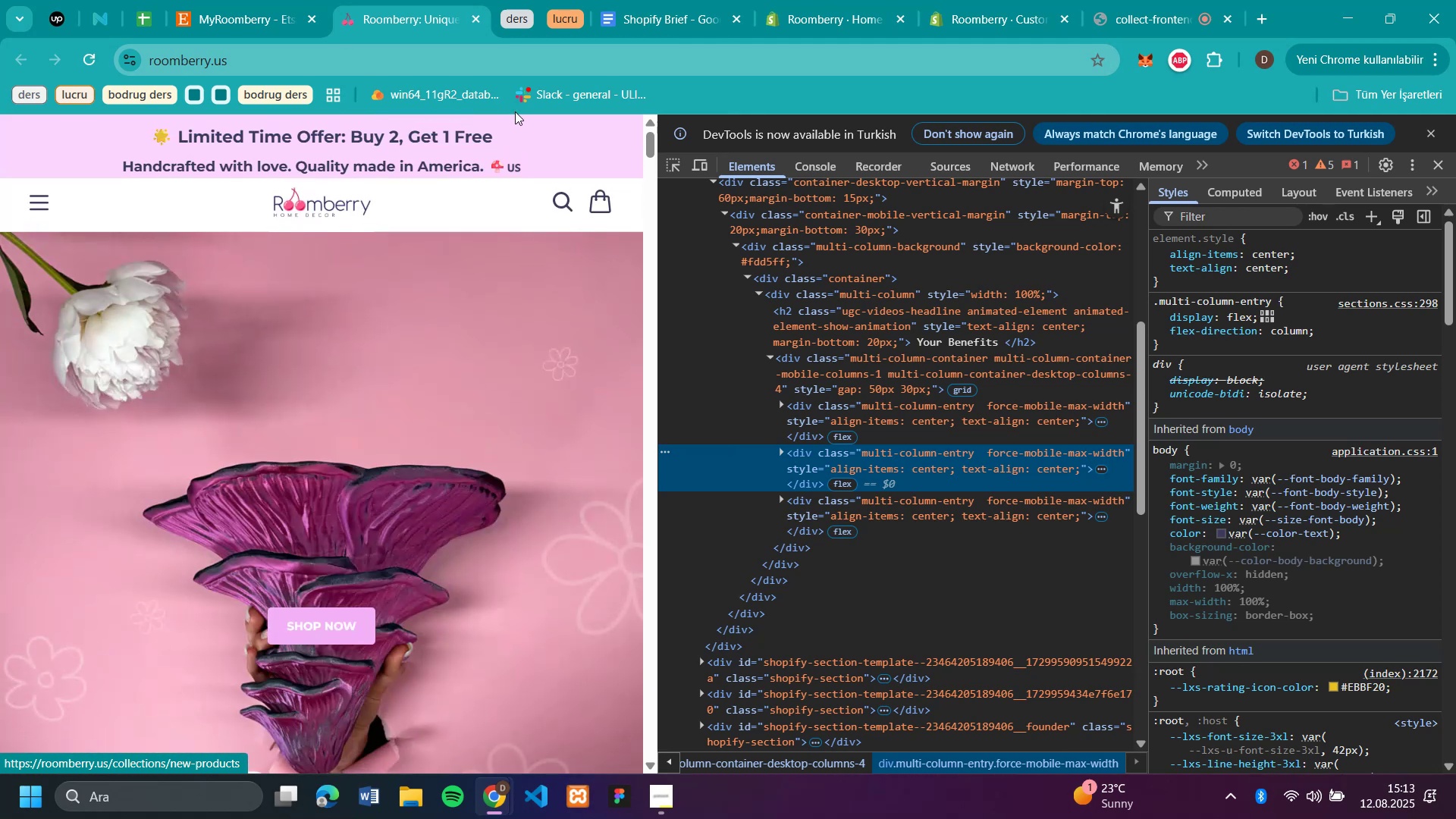 
scroll: coordinate [424, 384], scroll_direction: down, amount: 54.0
 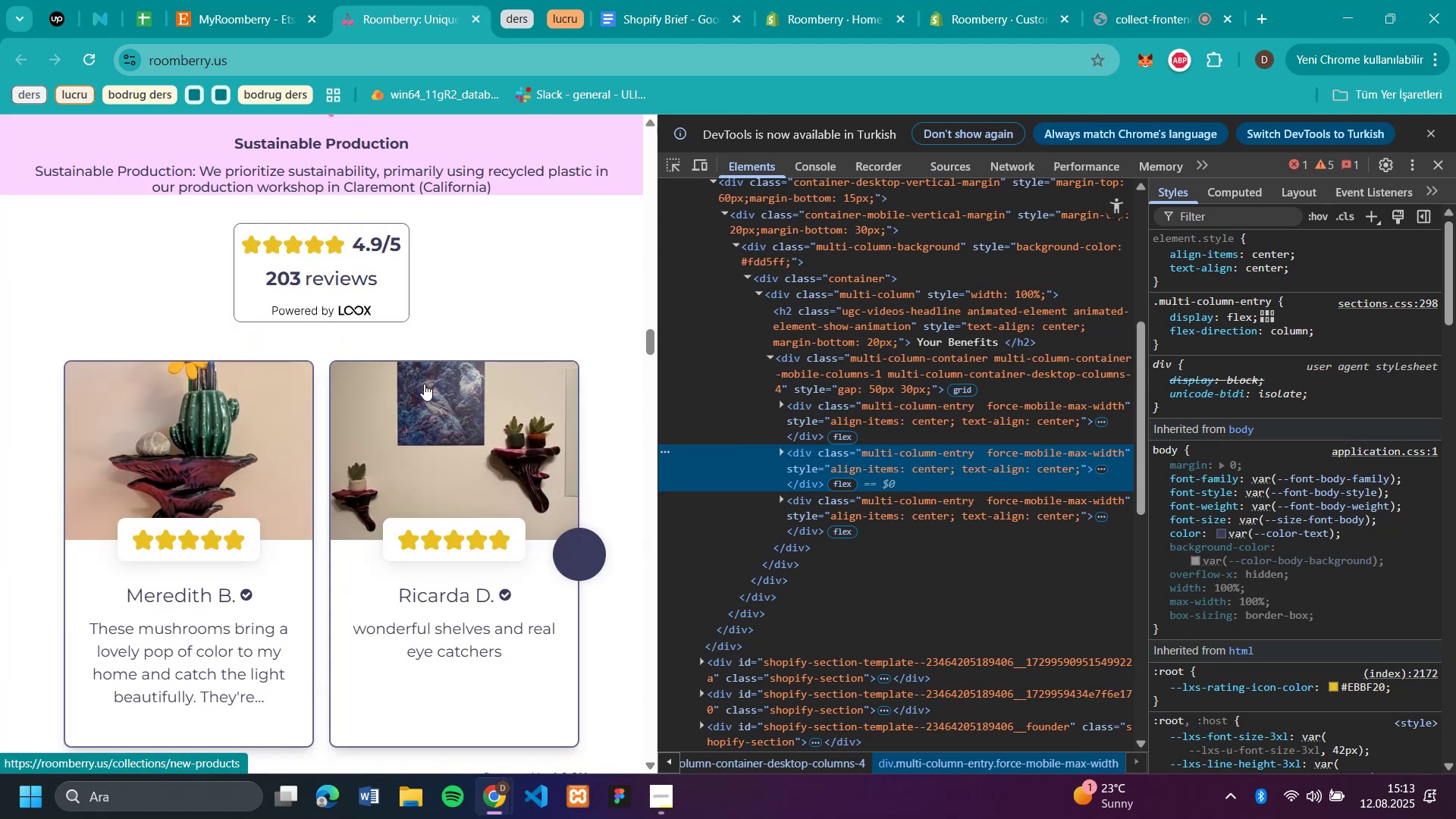 
scroll: coordinate [424, 384], scroll_direction: up, amount: 6.0
 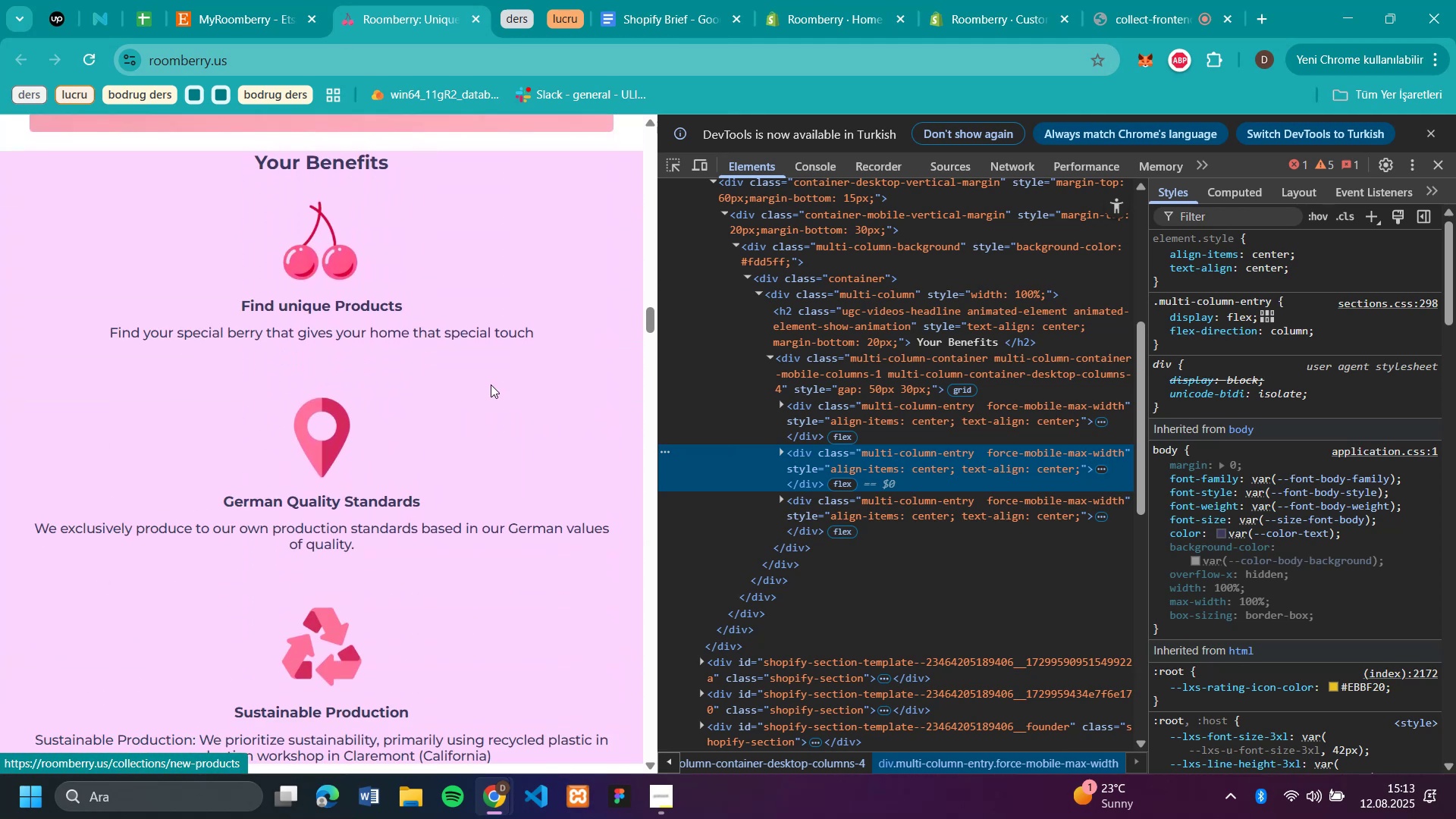 
left_click([526, 391])
 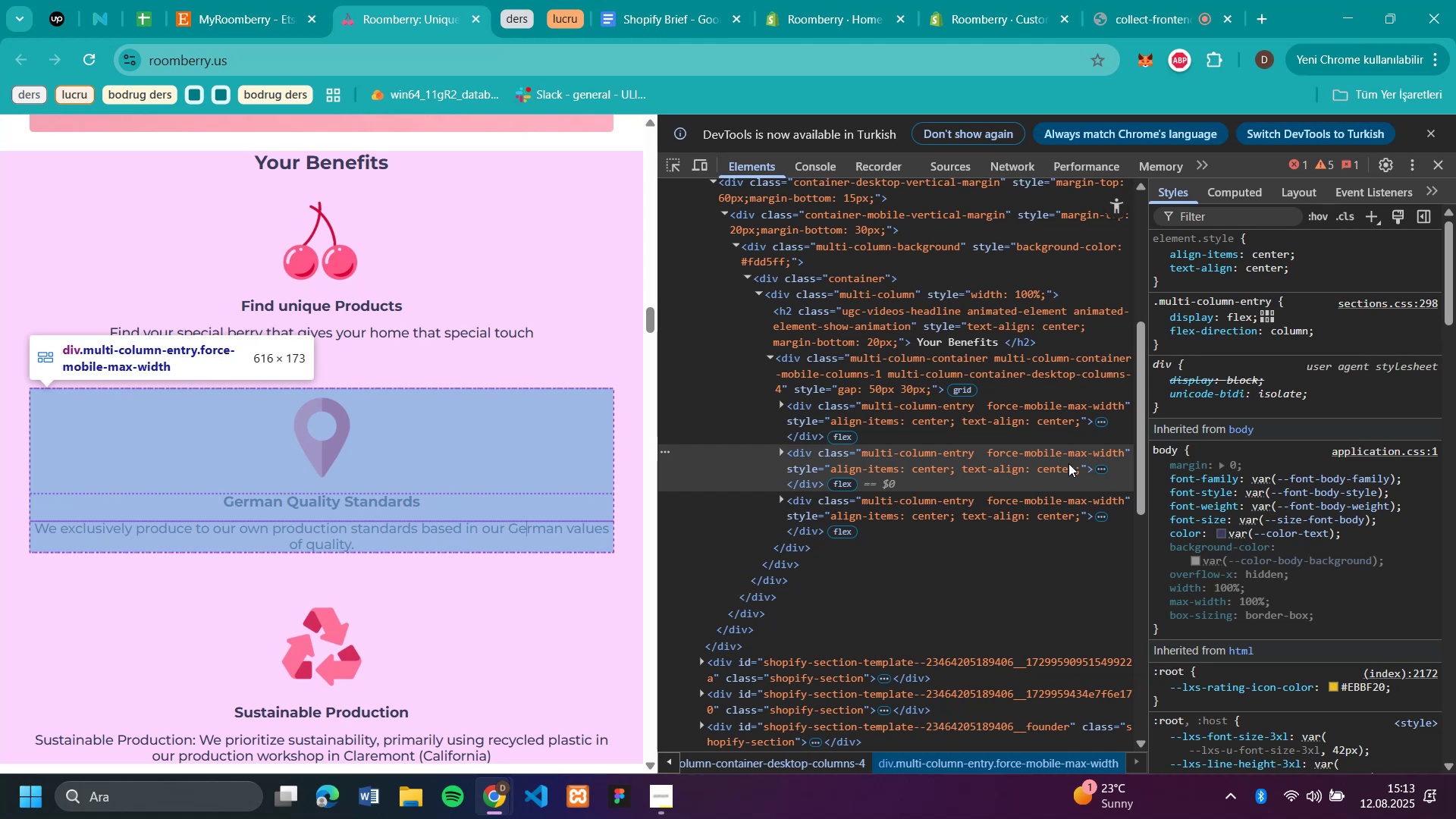 
wait(5.99)
 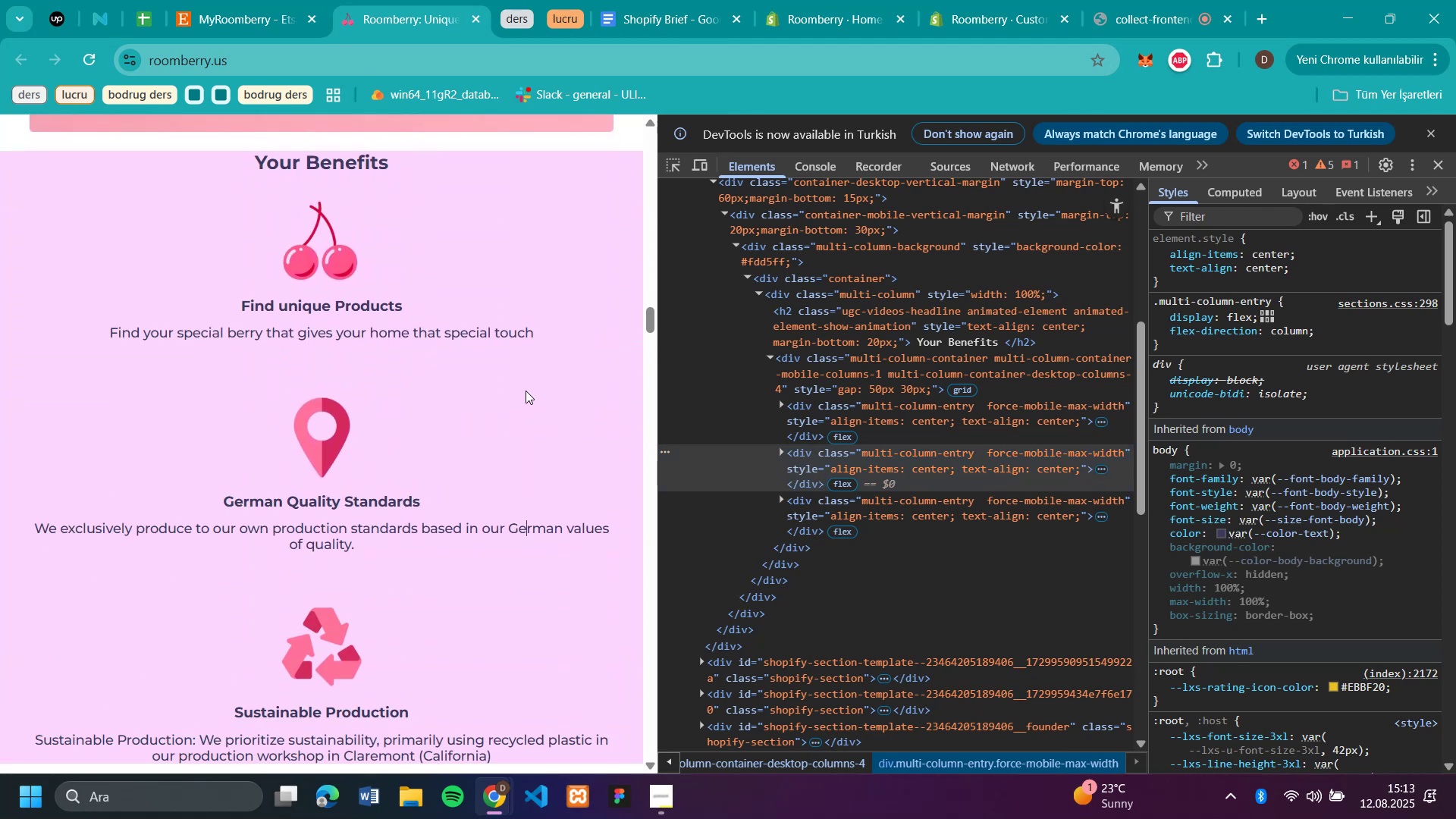 
scroll: coordinate [1294, 437], scroll_direction: down, amount: 2.0
 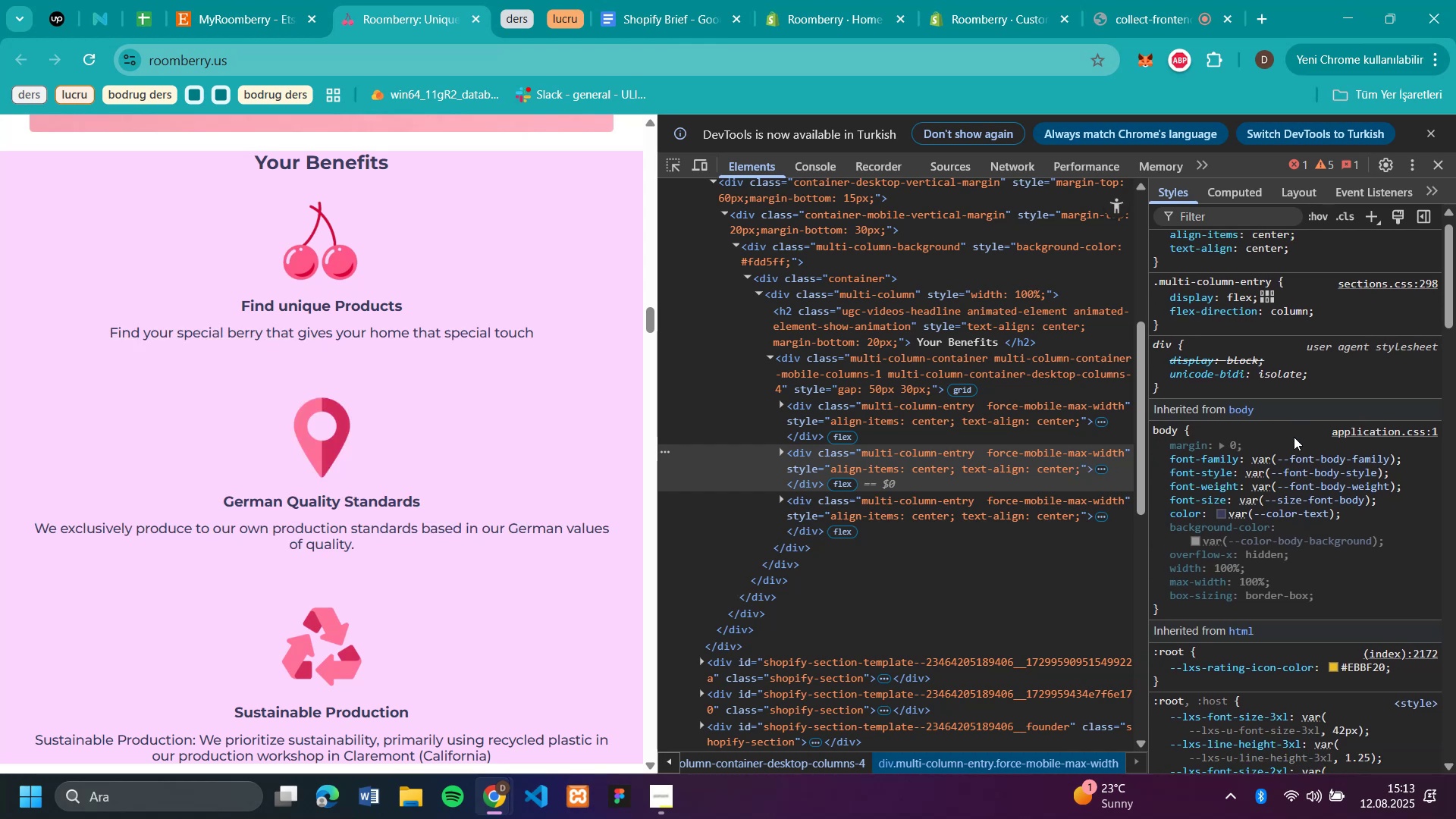 
scroll: coordinate [1294, 437], scroll_direction: up, amount: 4.0
 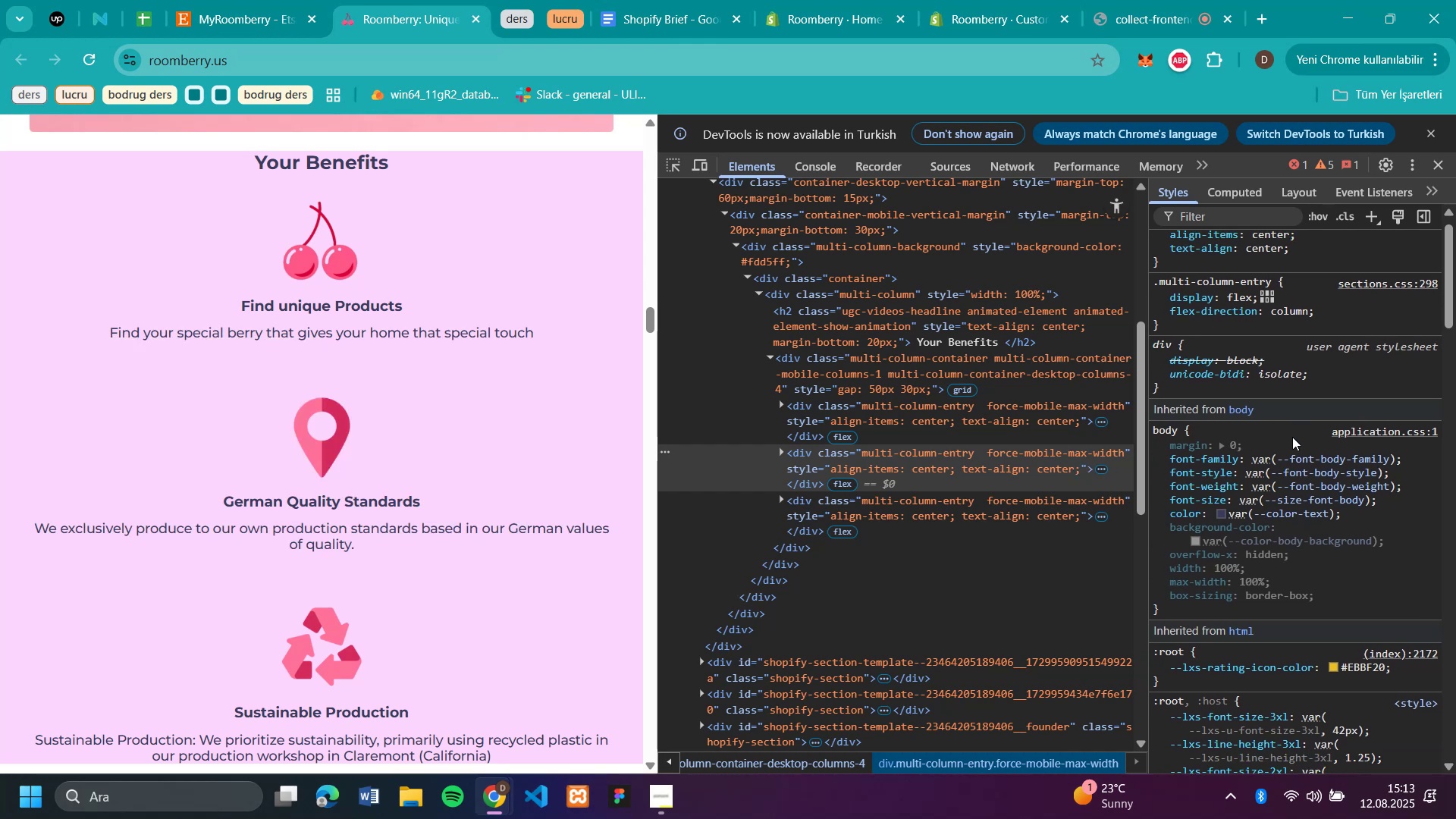 
scroll: coordinate [1269, 441], scroll_direction: down, amount: 1.0
 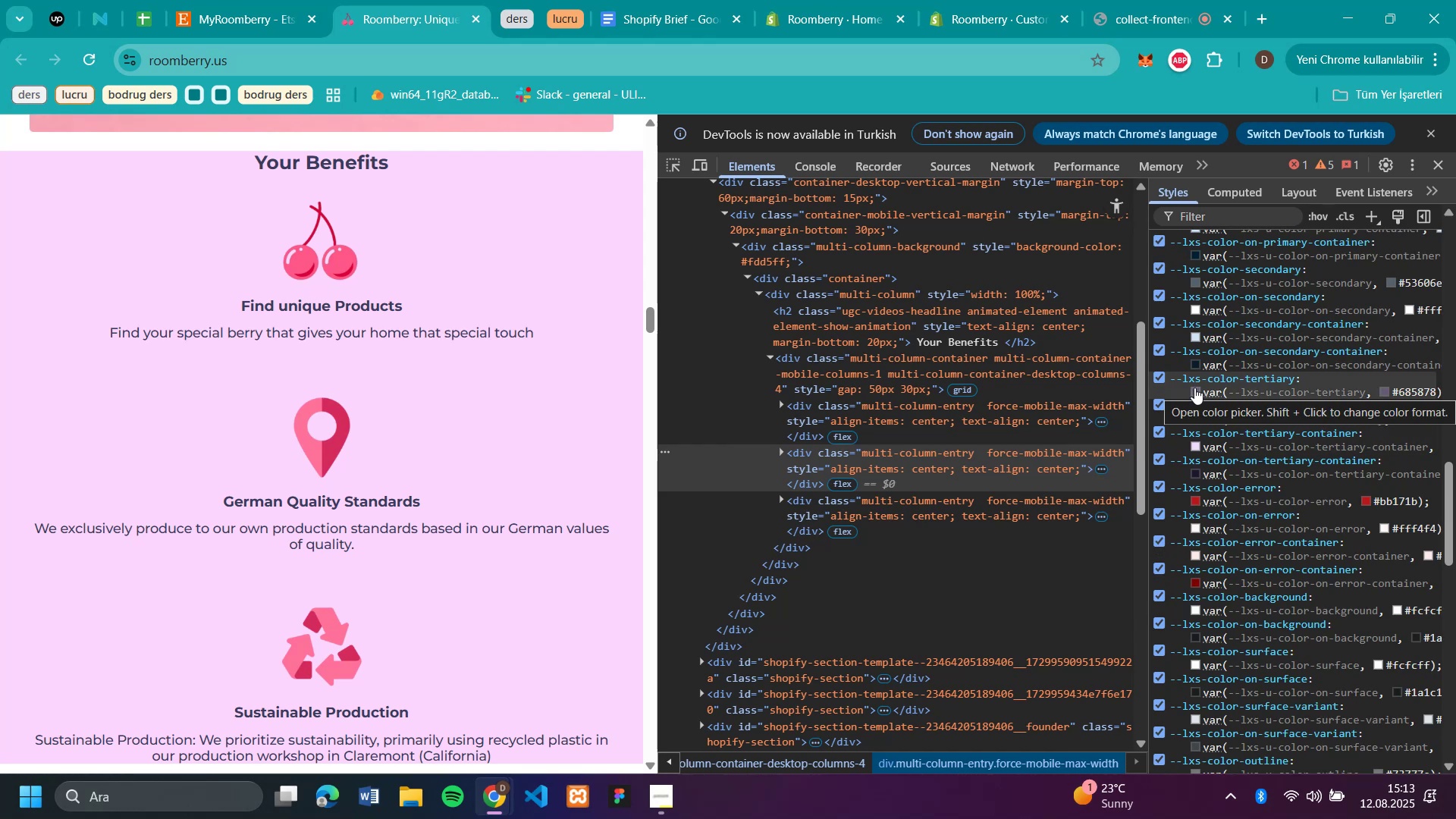 
wait(6.33)
 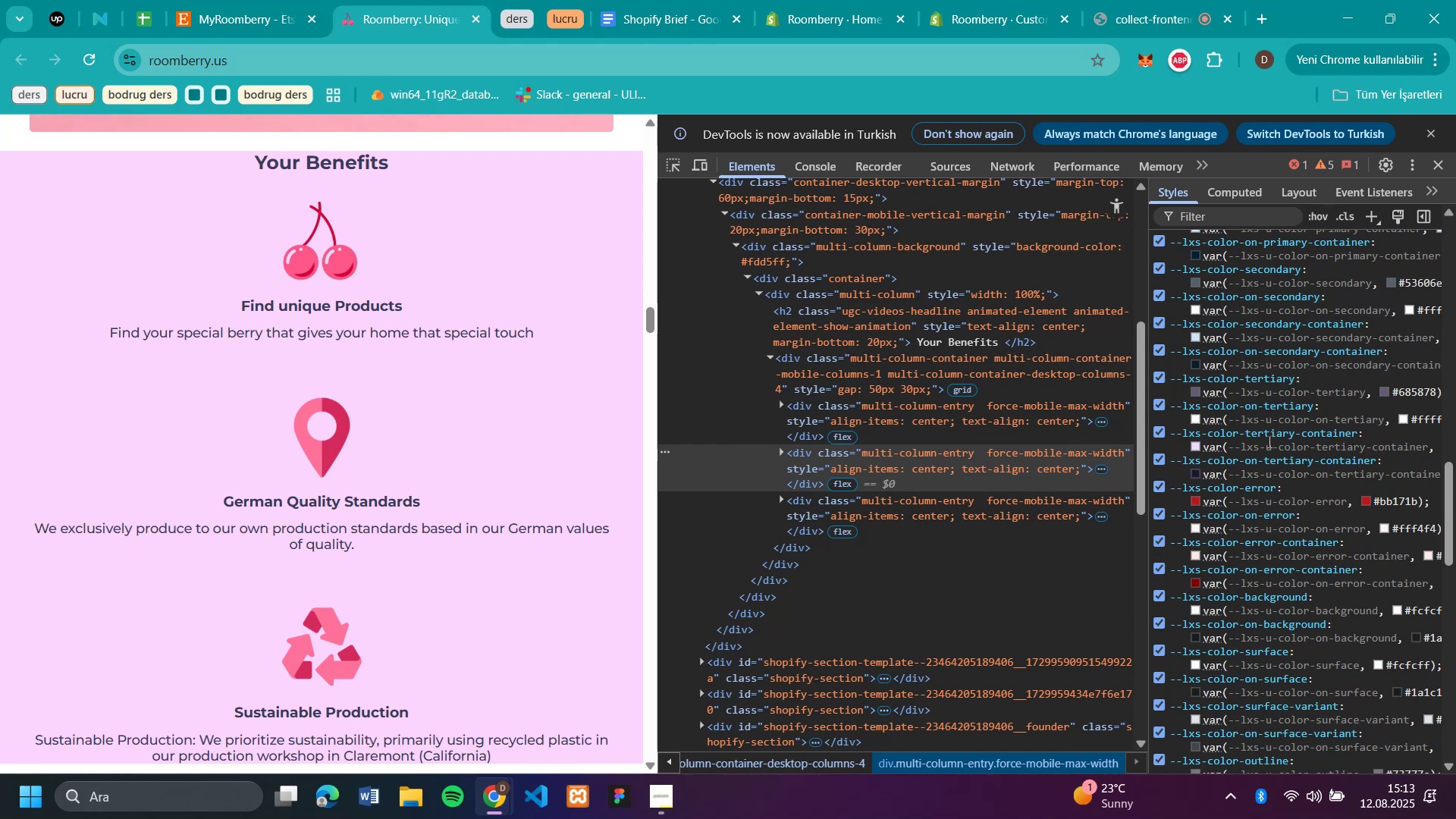 
left_click([1194, 388])
 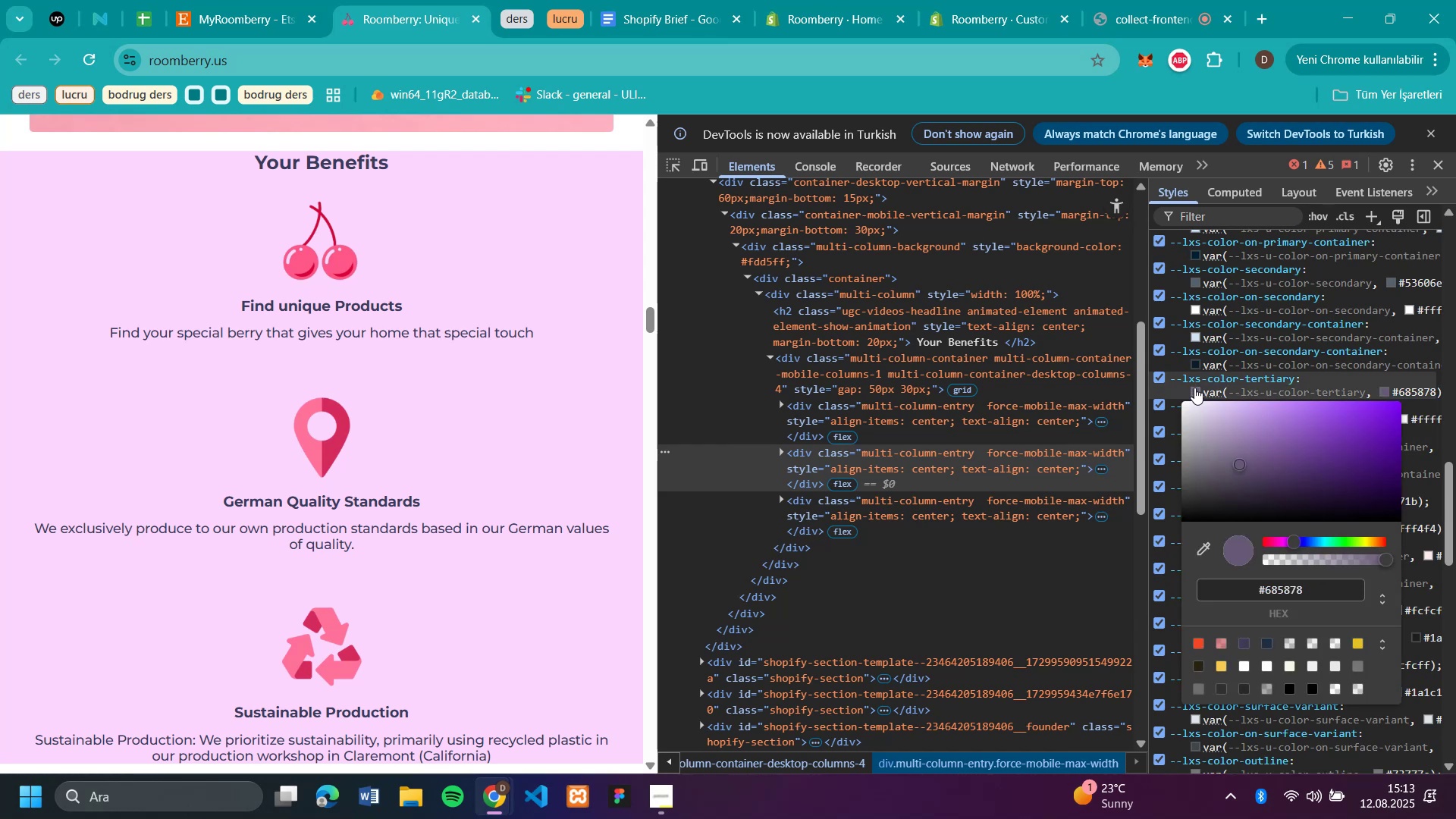 
left_click([1194, 388])
 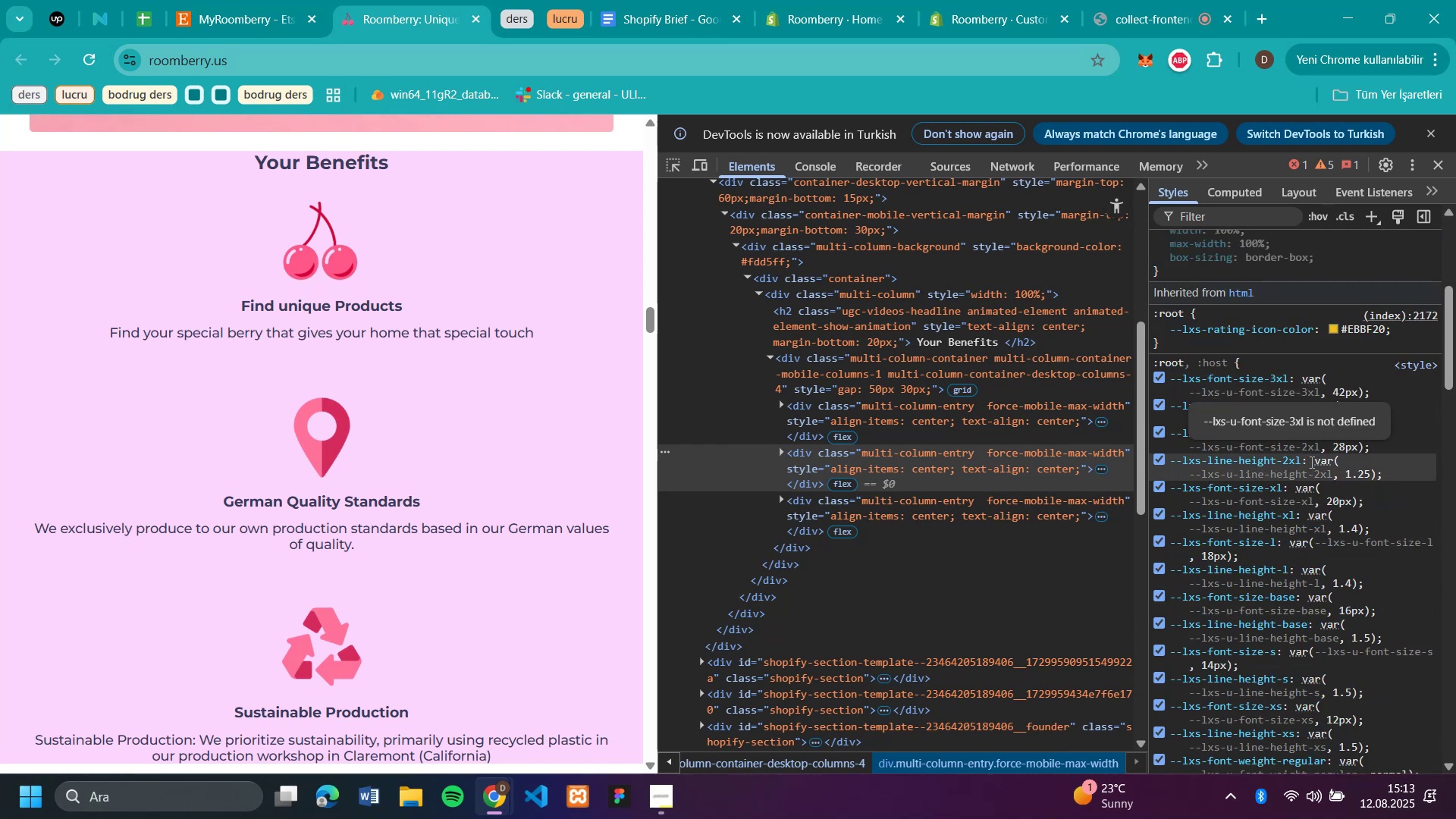 
scroll: coordinate [1301, 453], scroll_direction: down, amount: 9.0
 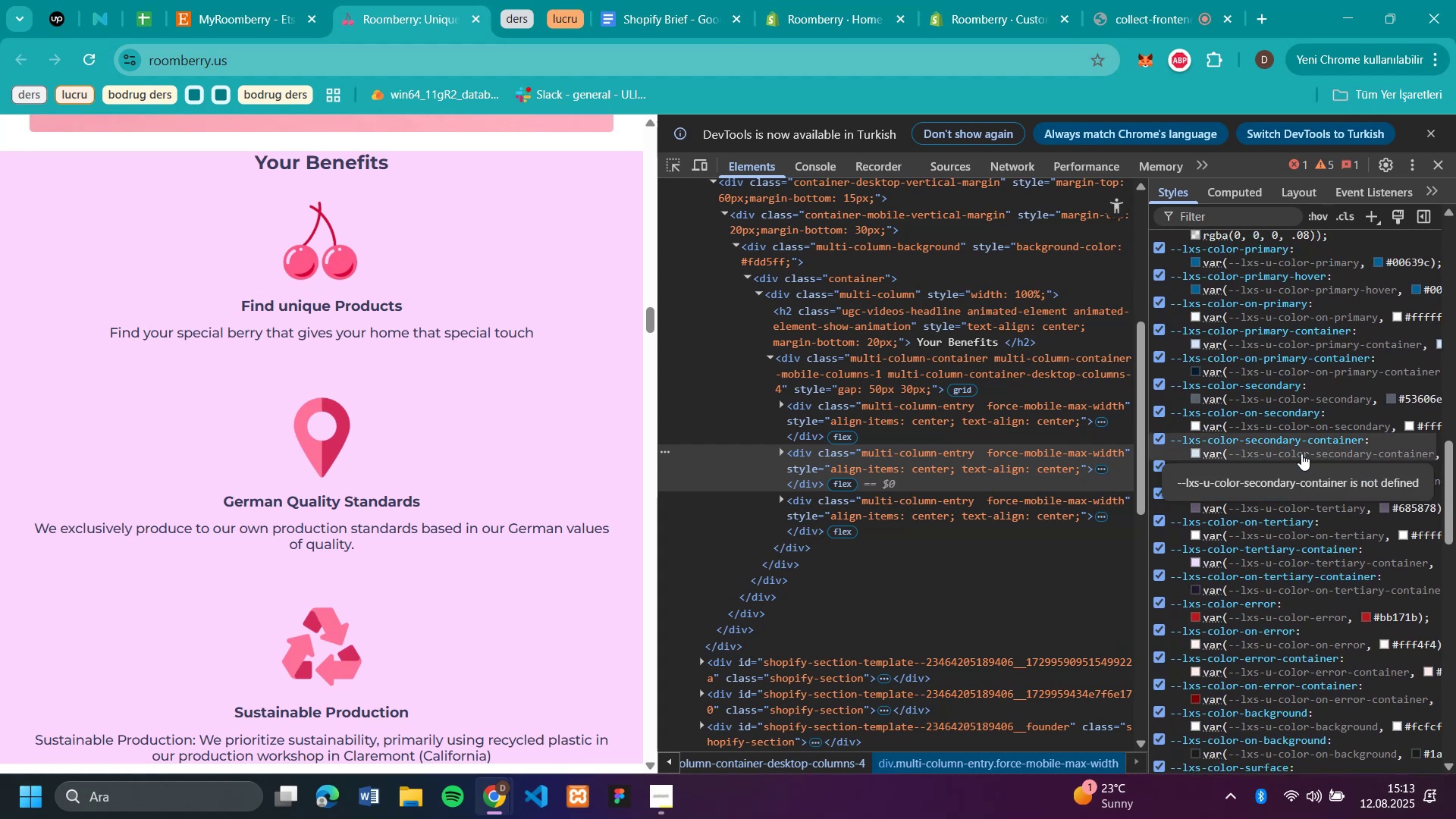 
scroll: coordinate [1301, 453], scroll_direction: up, amount: 2.0
 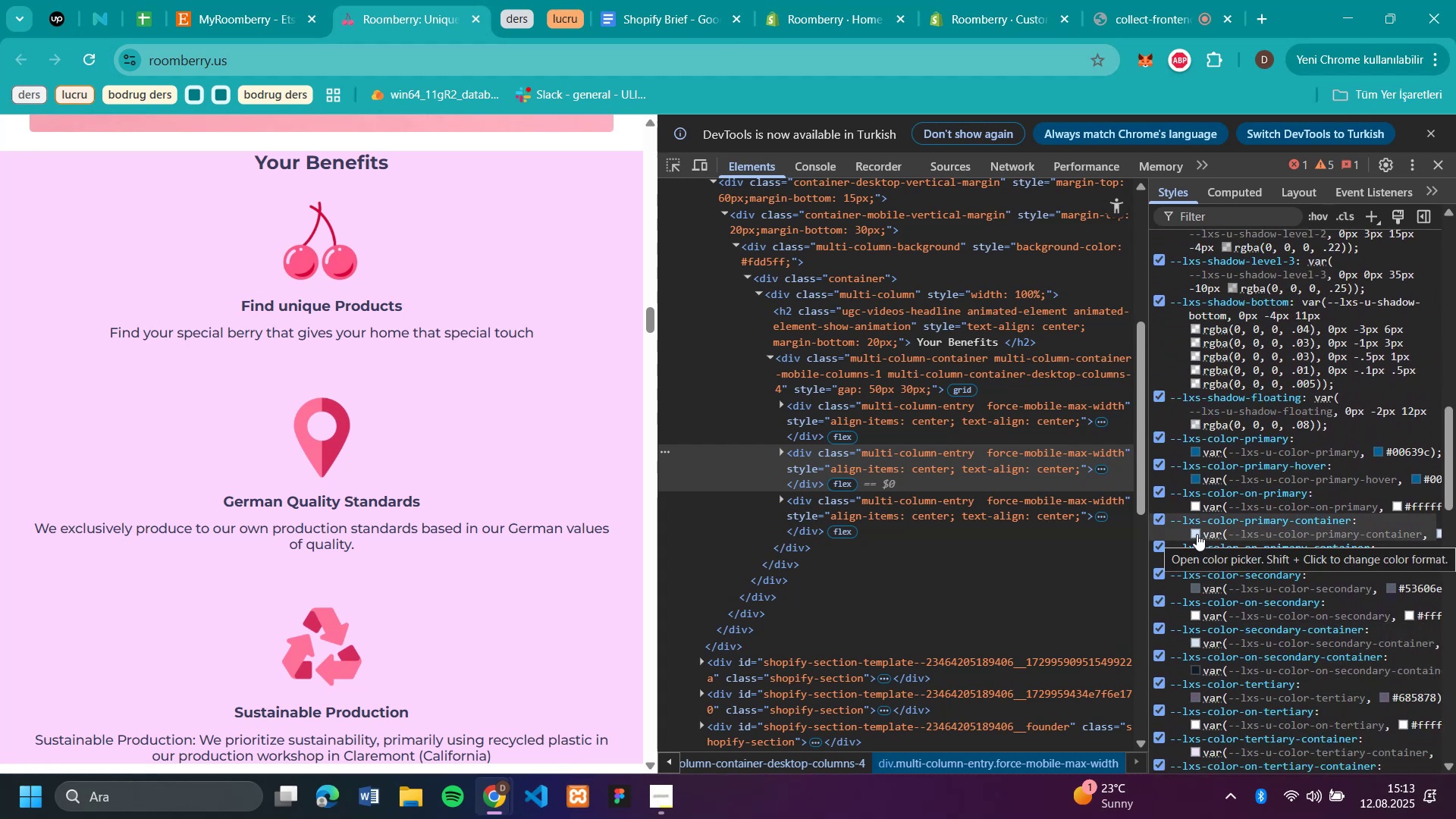 
scroll: coordinate [1330, 331], scroll_direction: down, amount: 6.0
 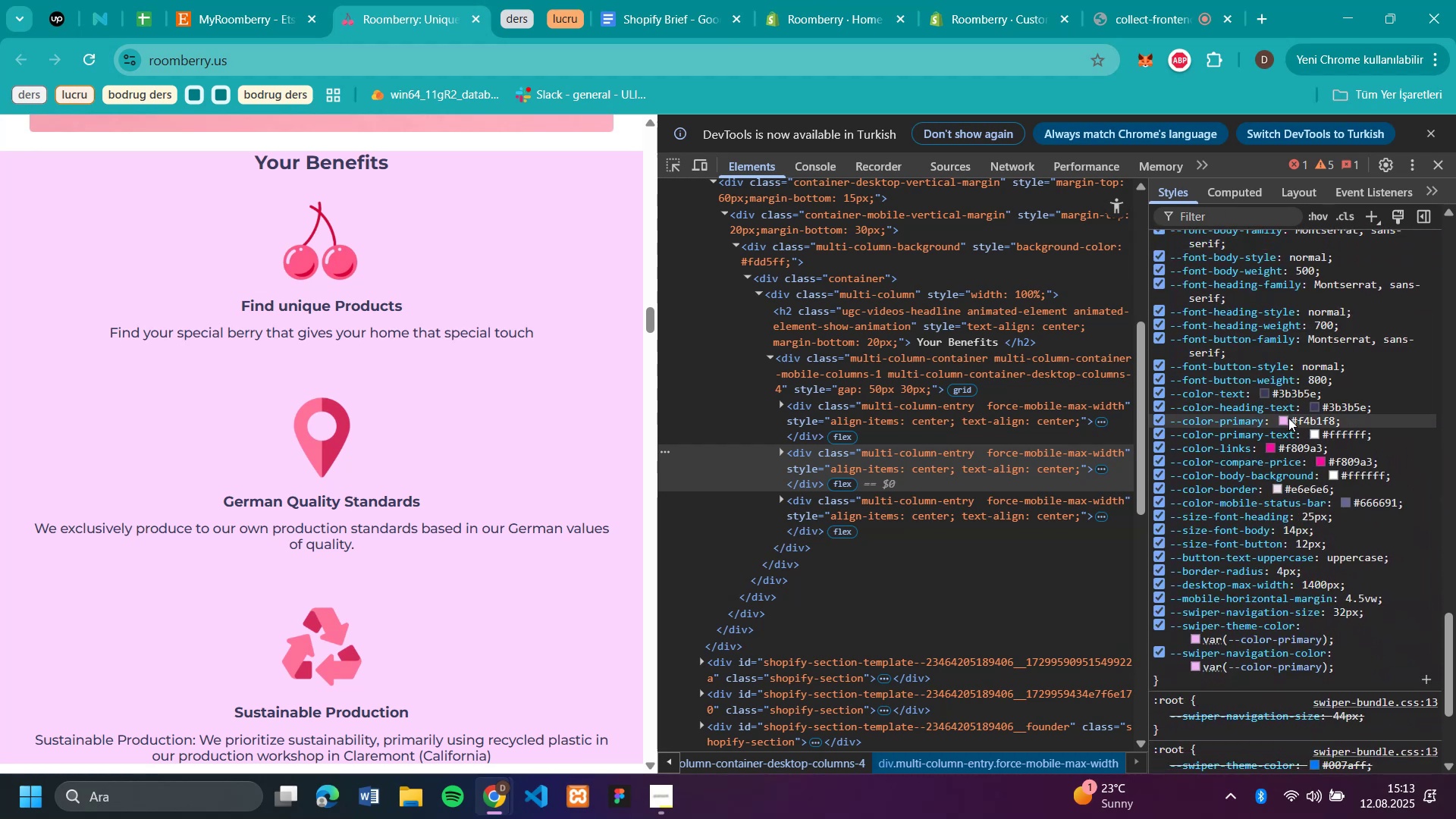 
left_click([1285, 422])
 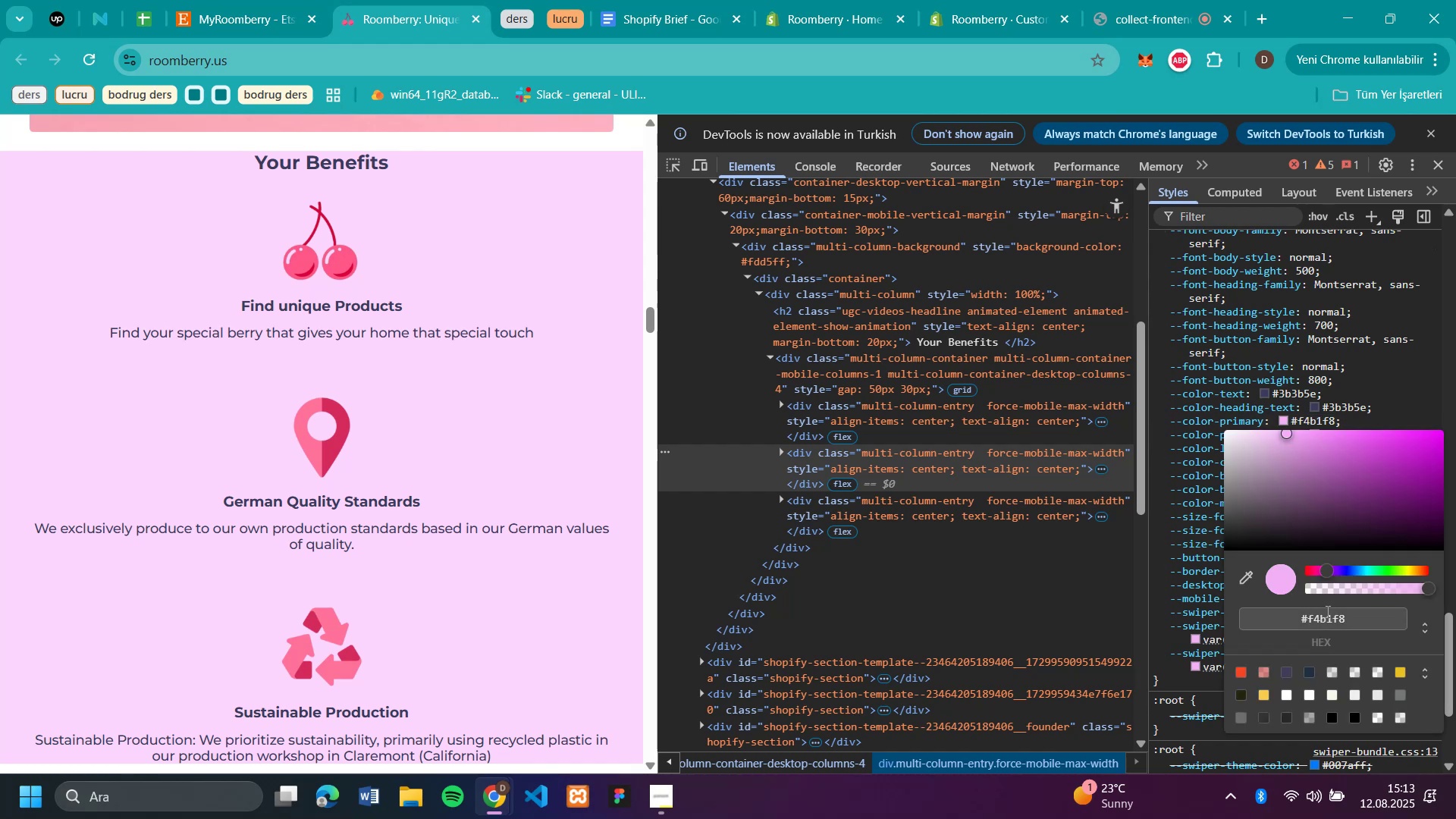 
left_click_drag(start_coordinate=[1352, 620], to_coordinate=[1270, 619])
 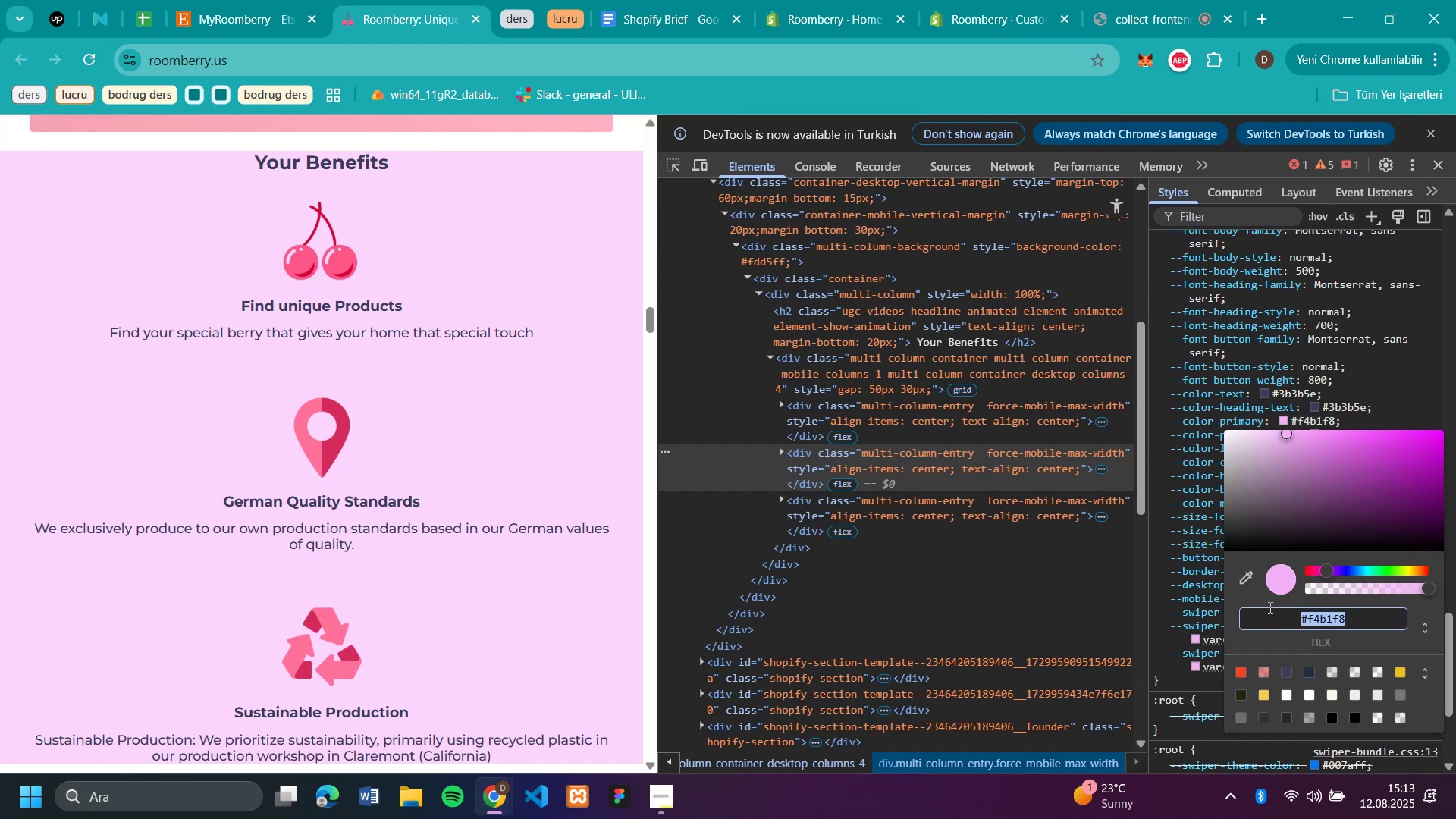 
key(Control+C)
 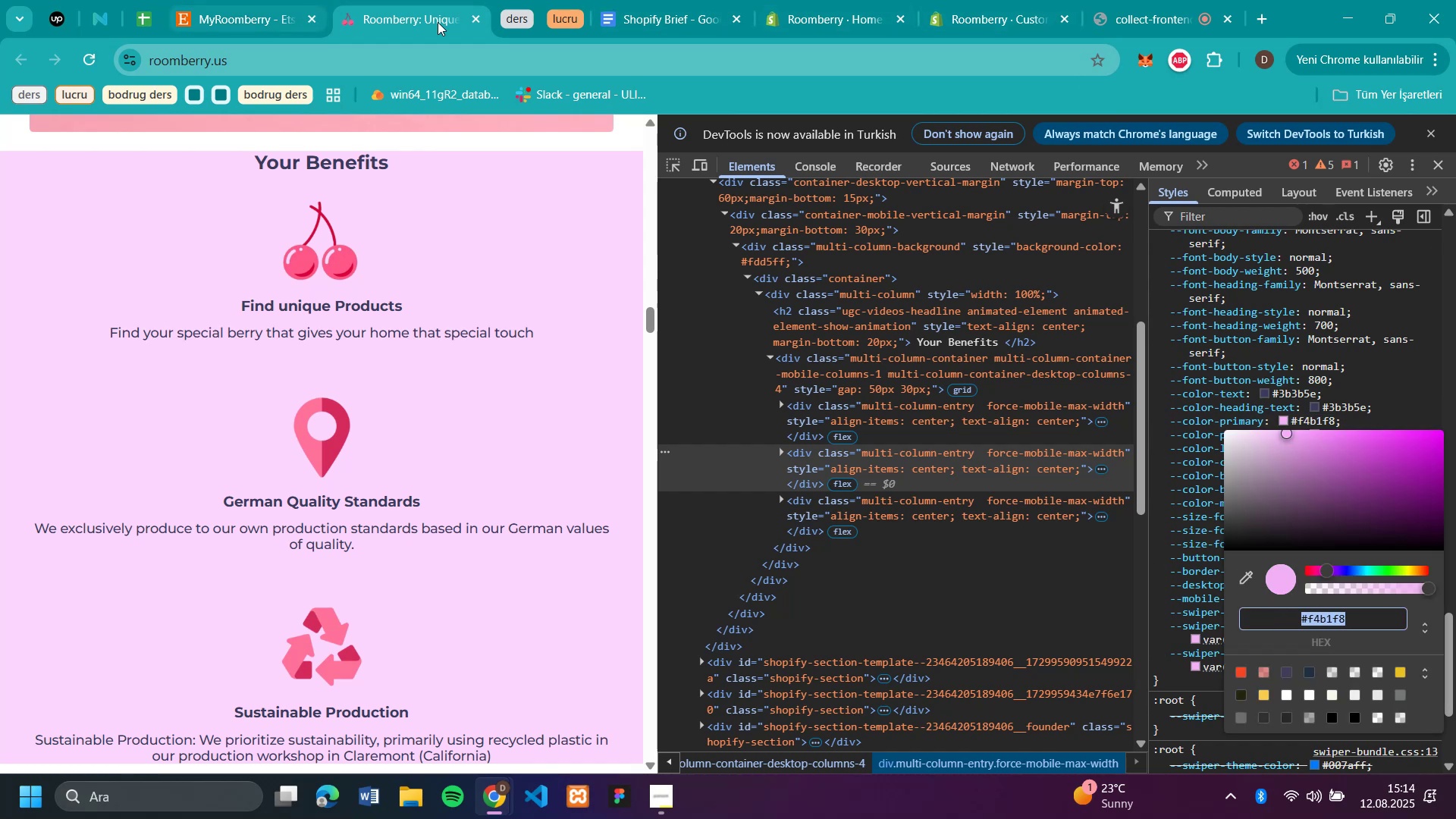 
left_click([839, 11])
 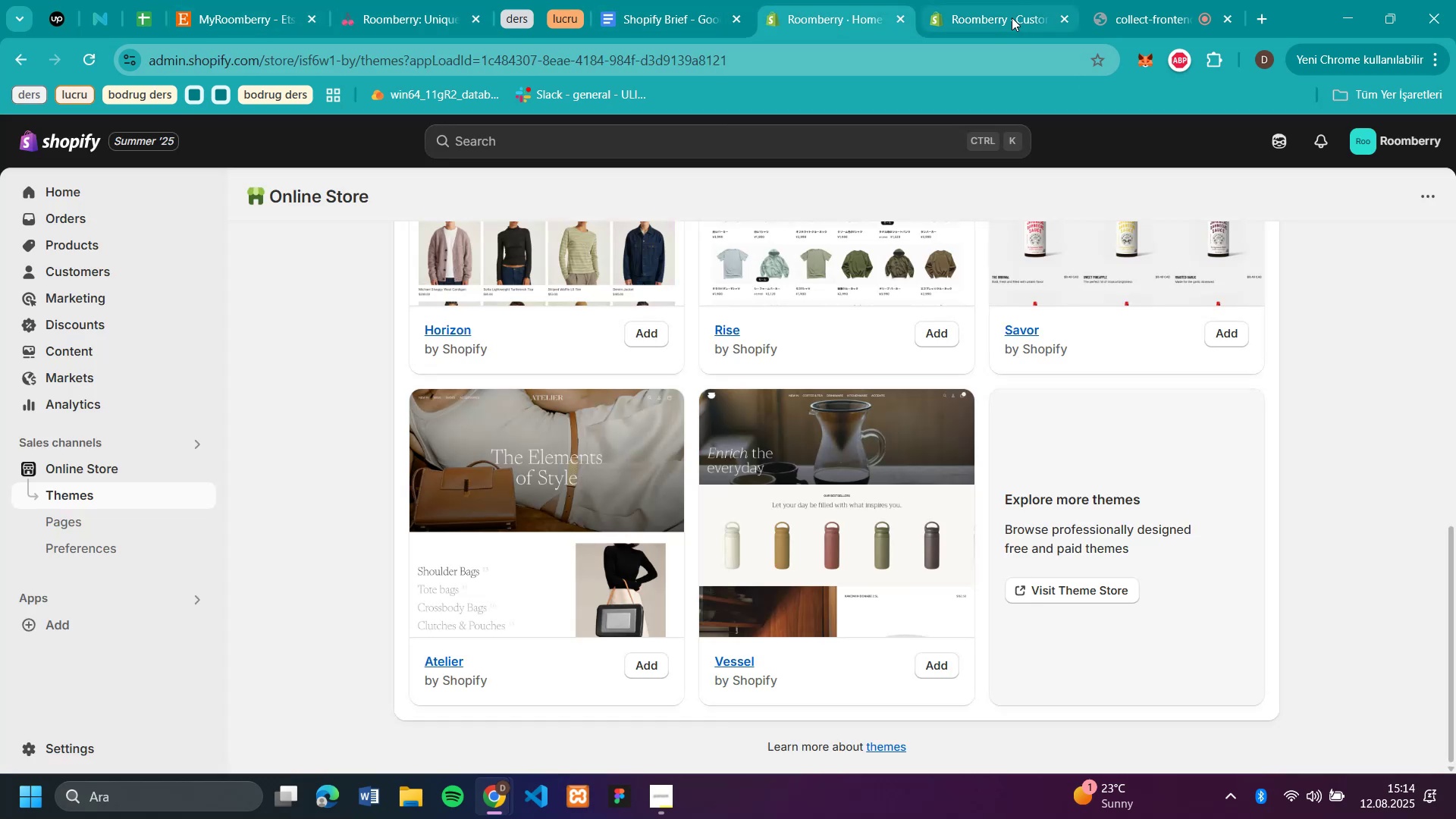 
left_click([1002, 18])
 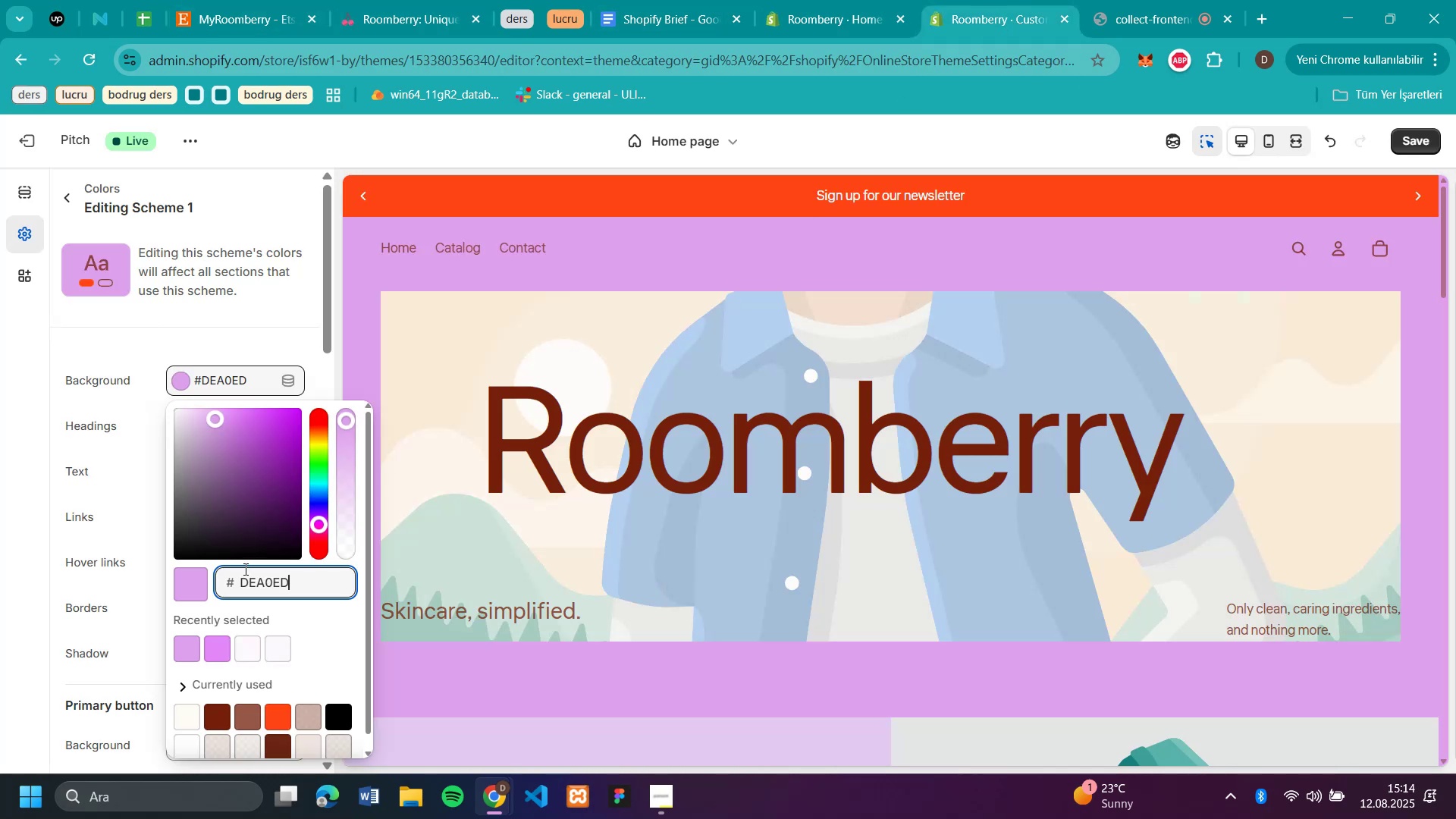 
left_click_drag(start_coordinate=[292, 583], to_coordinate=[226, 570])
 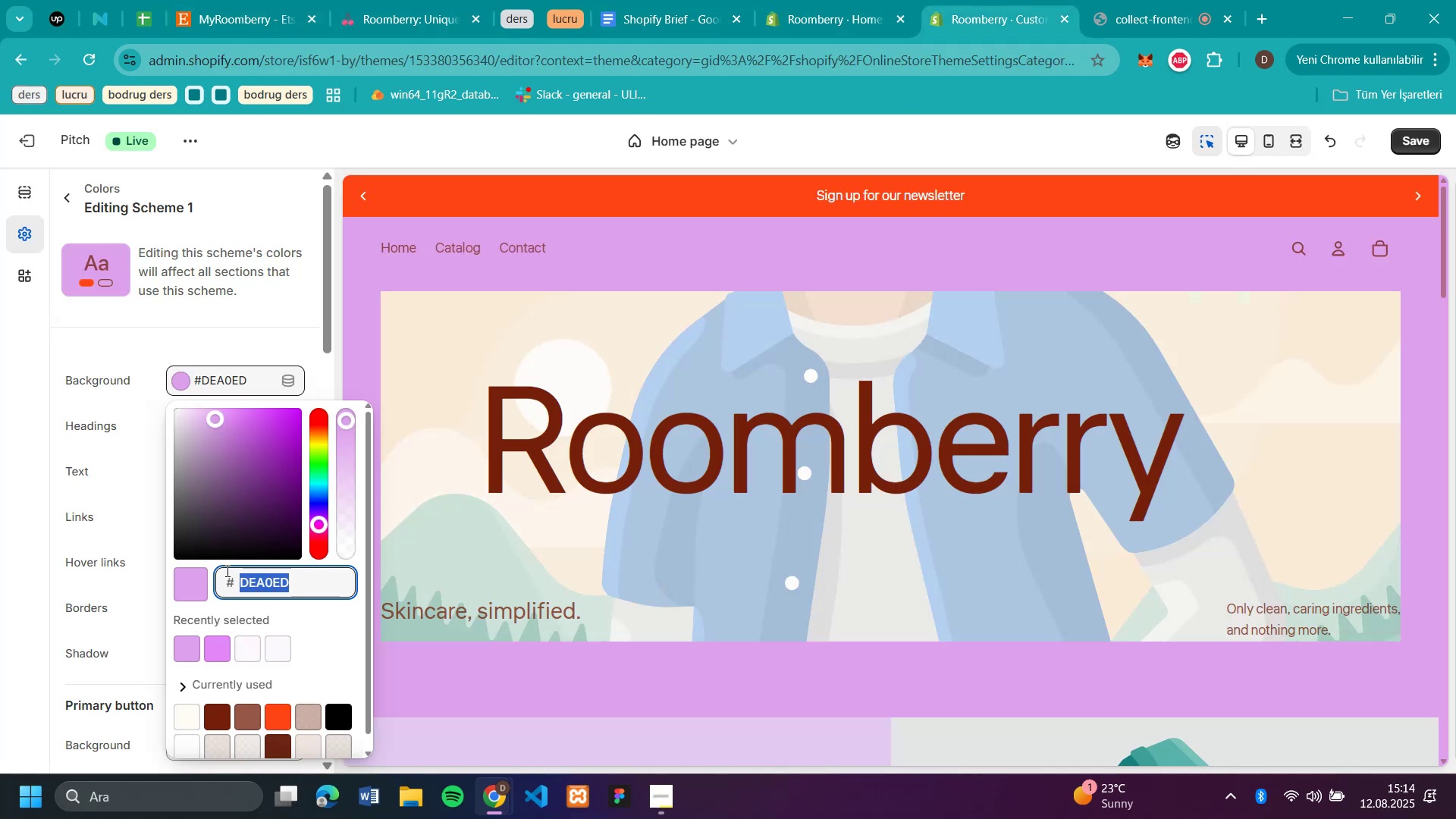 
key(Control+V)
 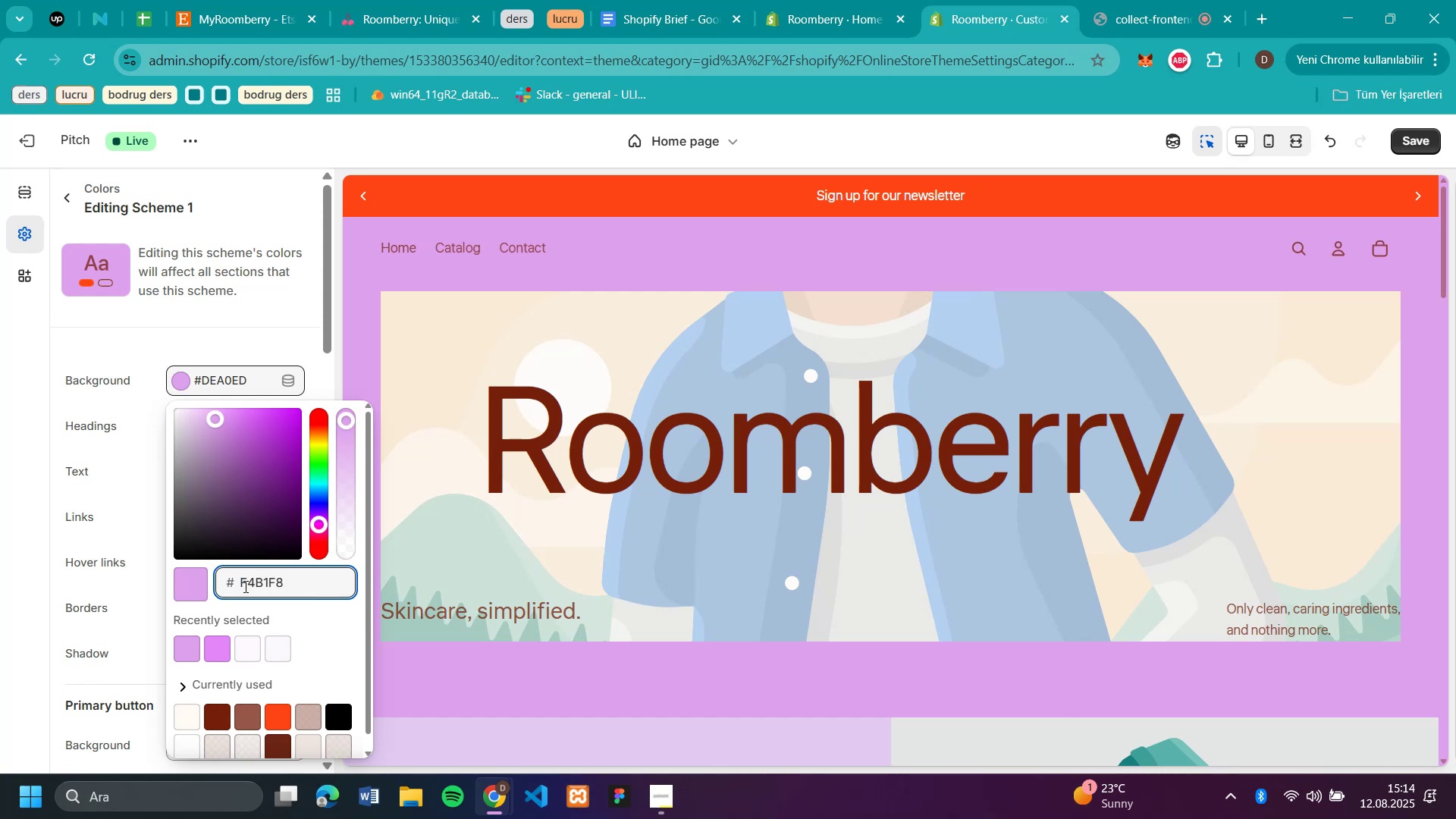 
left_click([243, 585])
 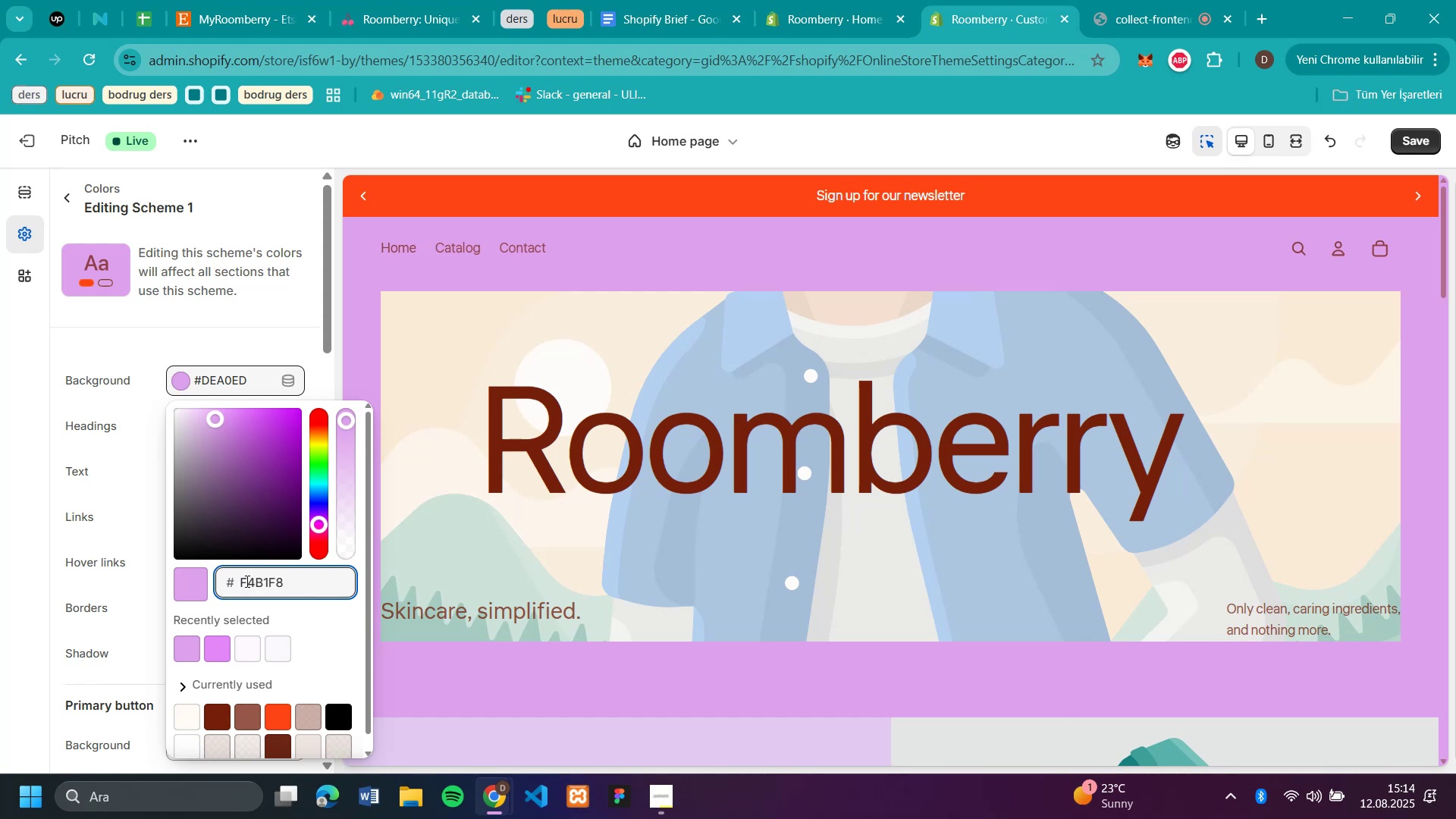 
left_click([246, 581])
 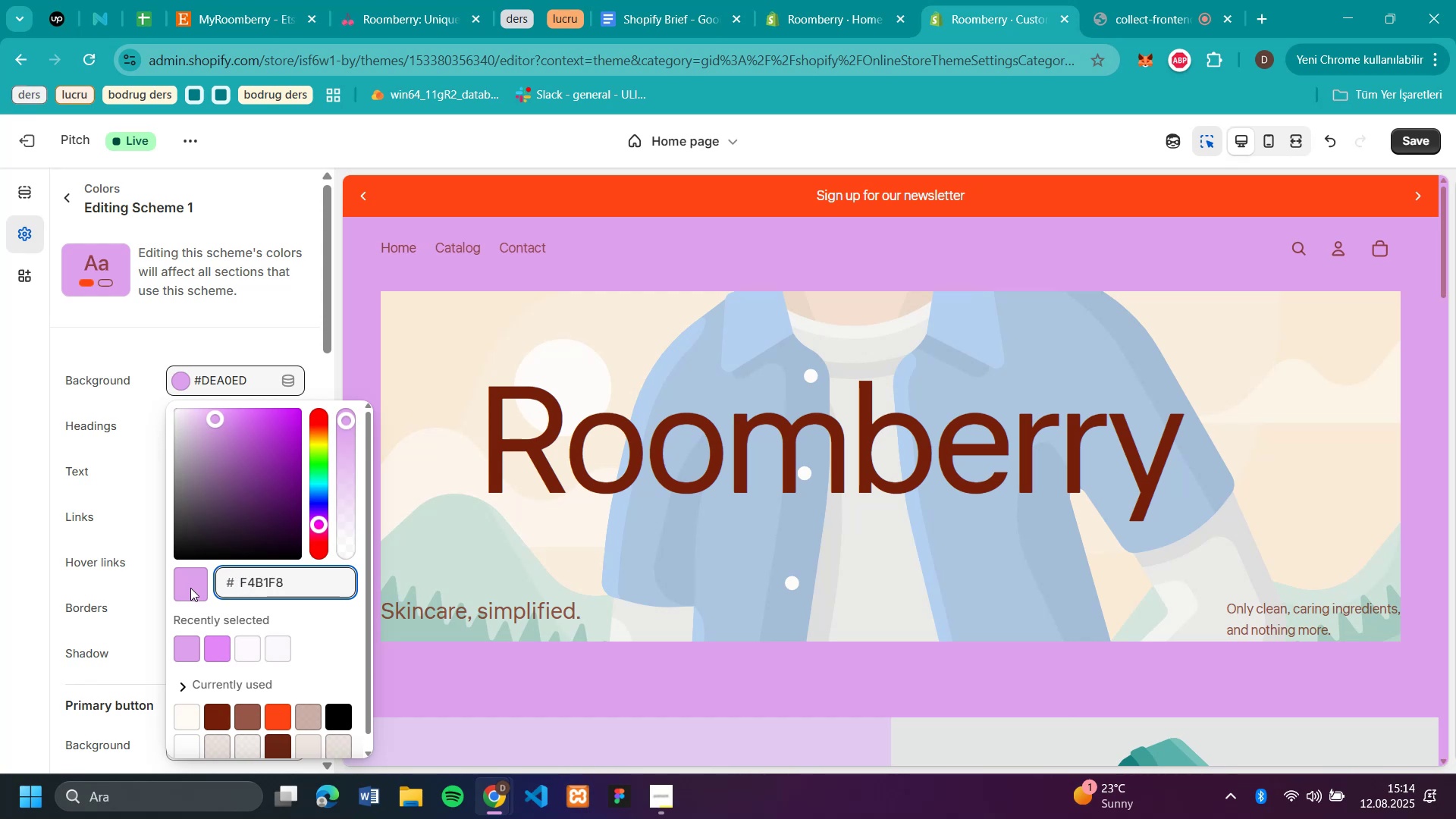 
left_click([186, 587])
 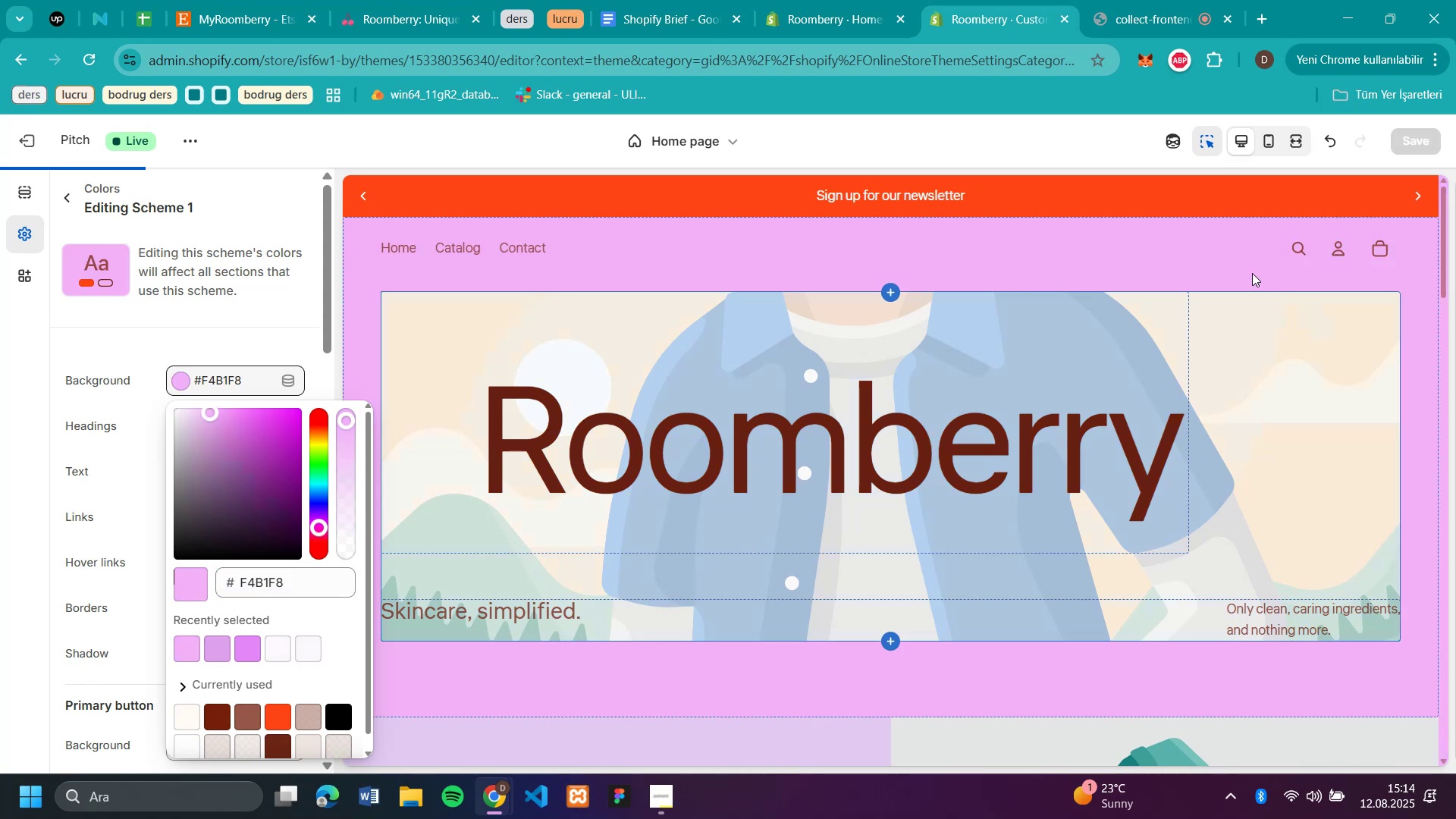 
scroll: coordinate [1060, 283], scroll_direction: up, amount: 25.0
 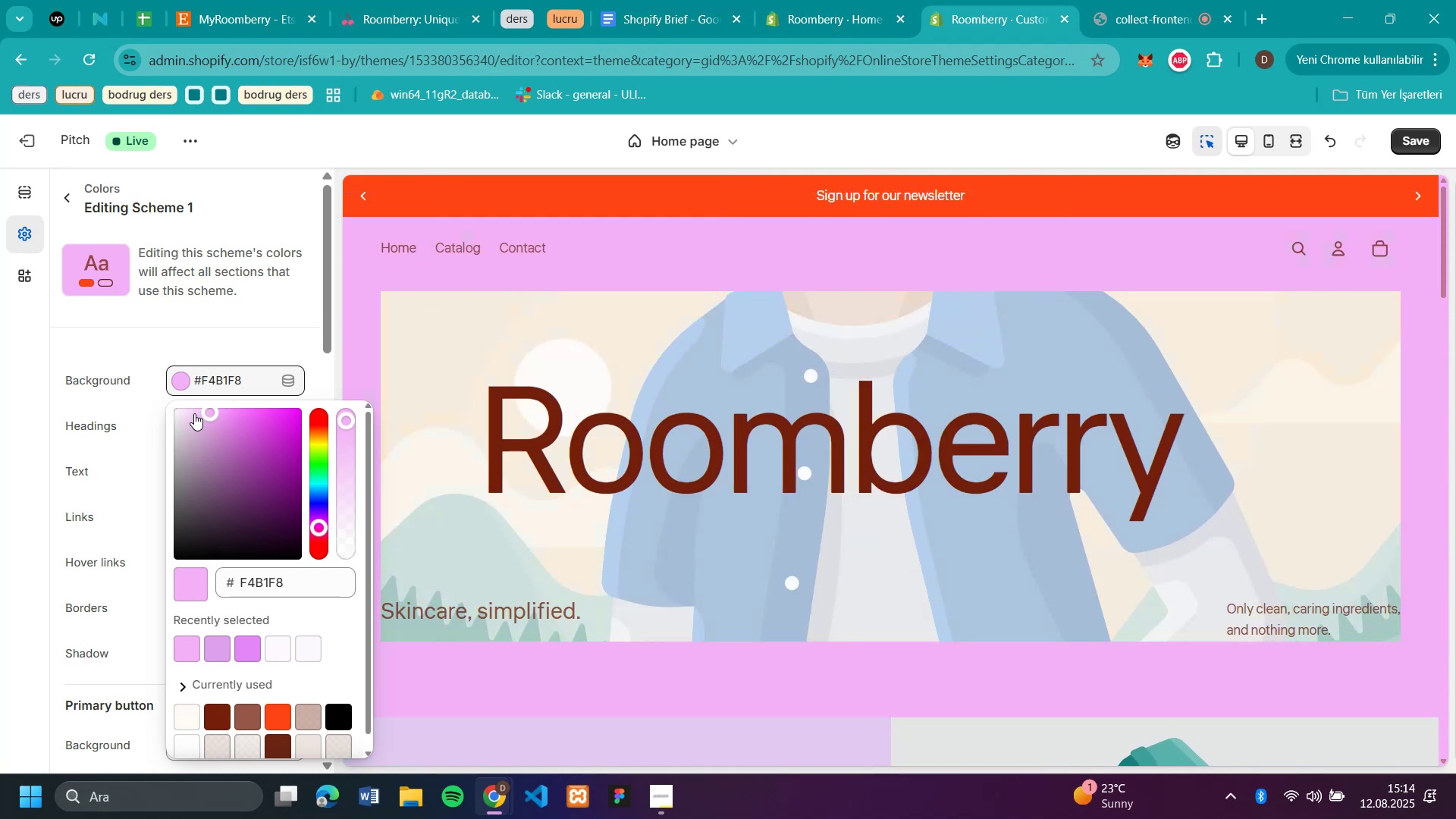 
left_click_drag(start_coordinate=[205, 413], to_coordinate=[194, 415])
 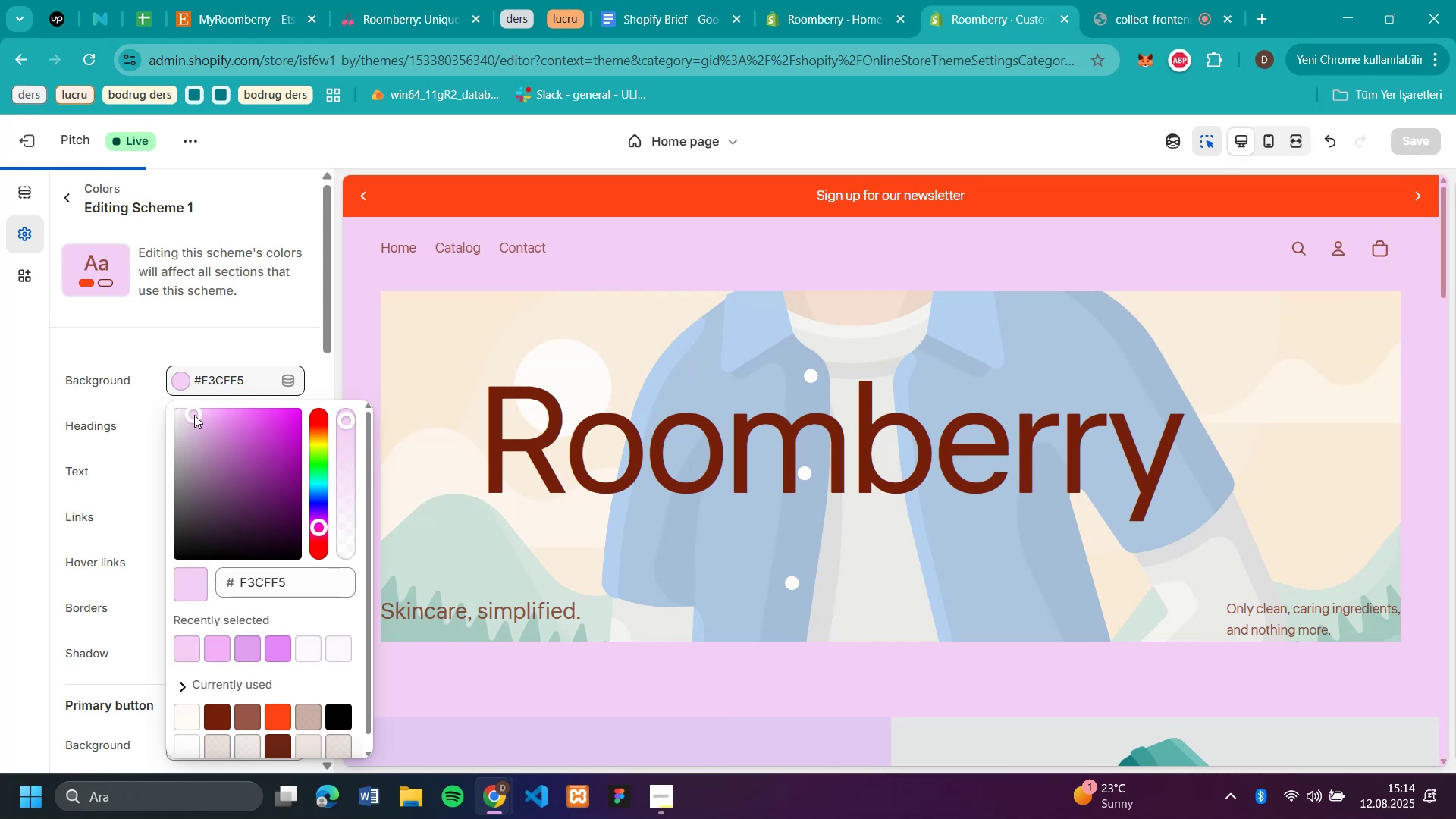 
left_click_drag(start_coordinate=[194, 415], to_coordinate=[184, 420])
 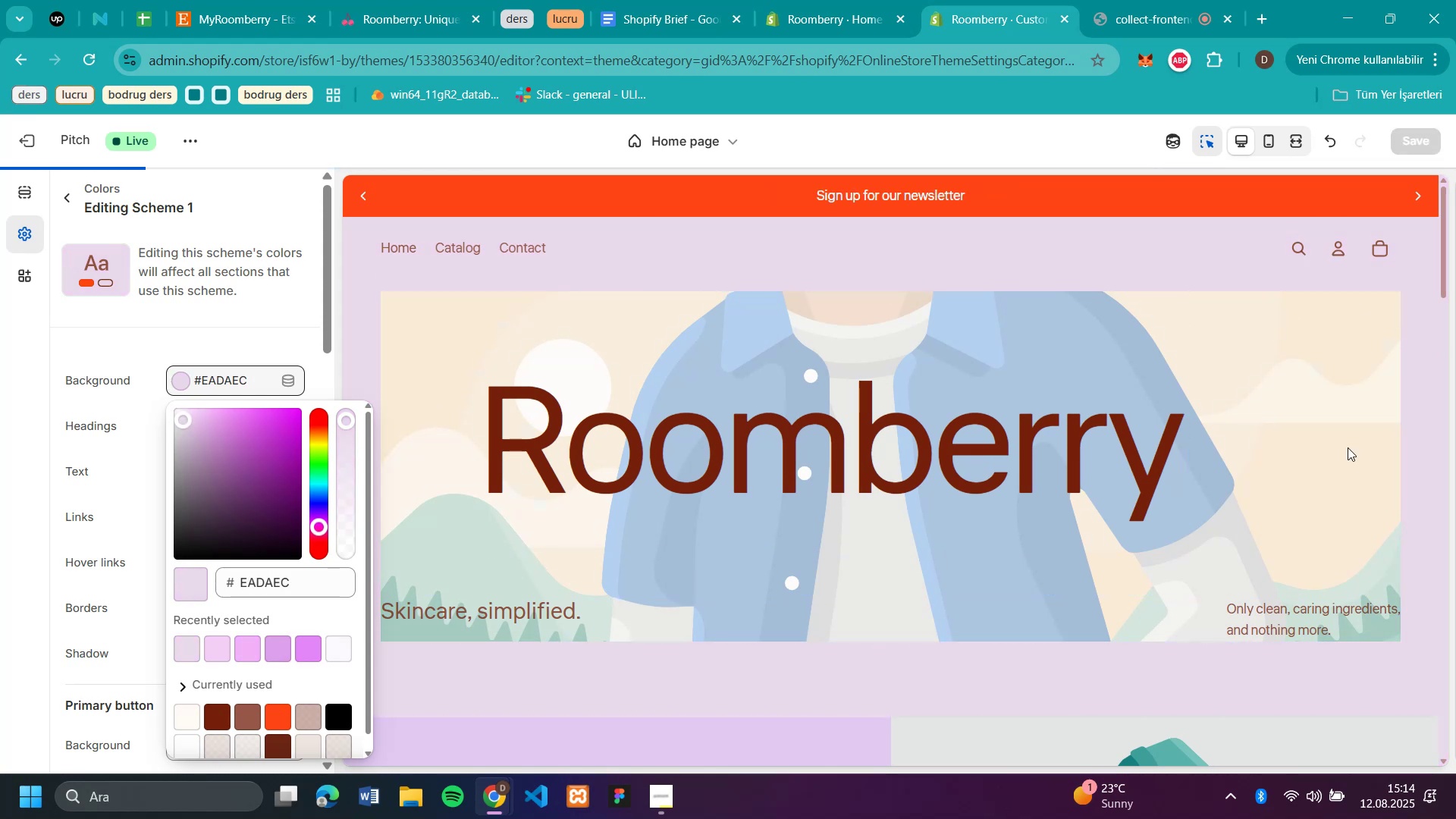 
scroll: coordinate [975, 259], scroll_direction: up, amount: 12.0
 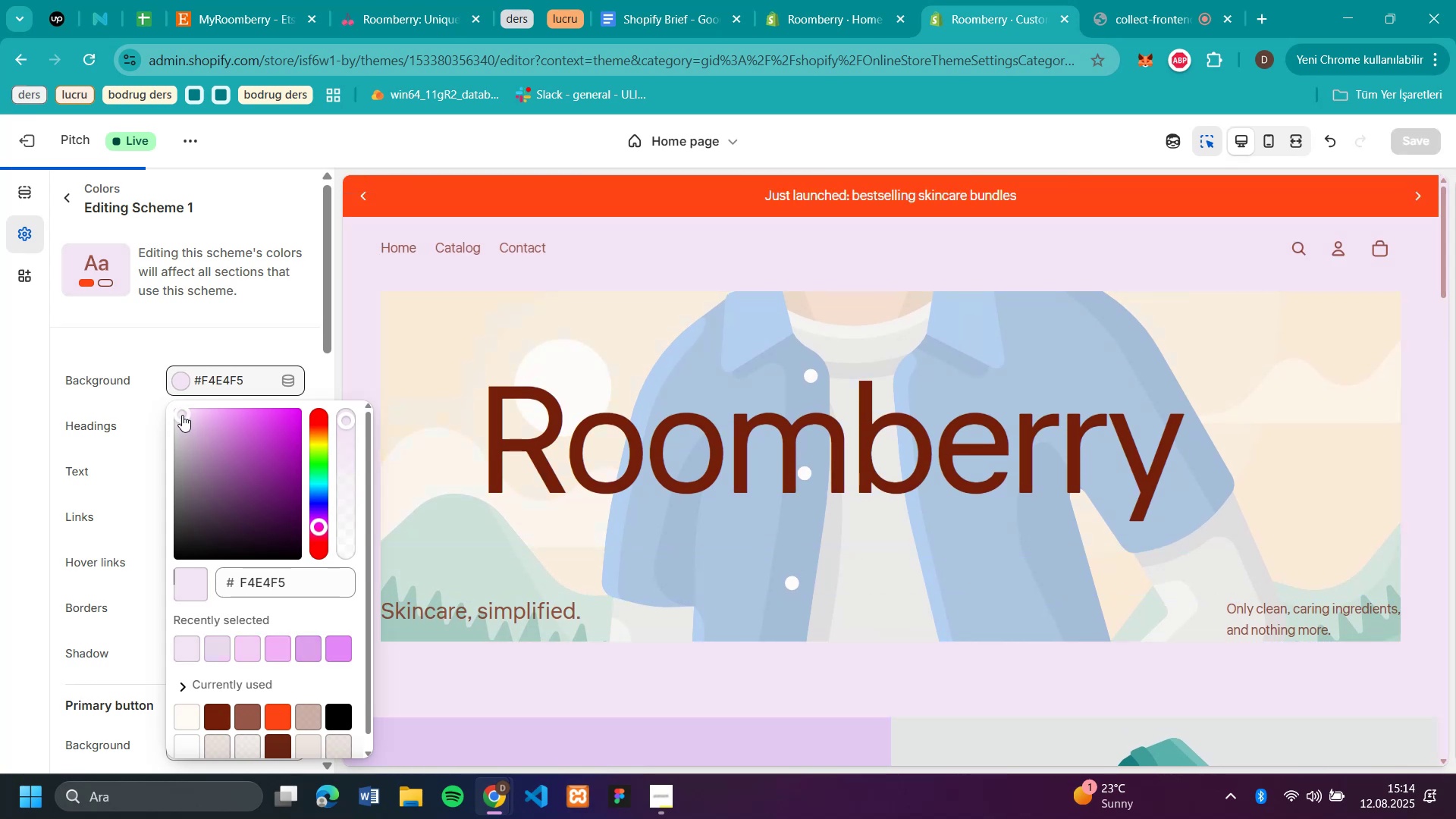 
left_click([191, 588])
 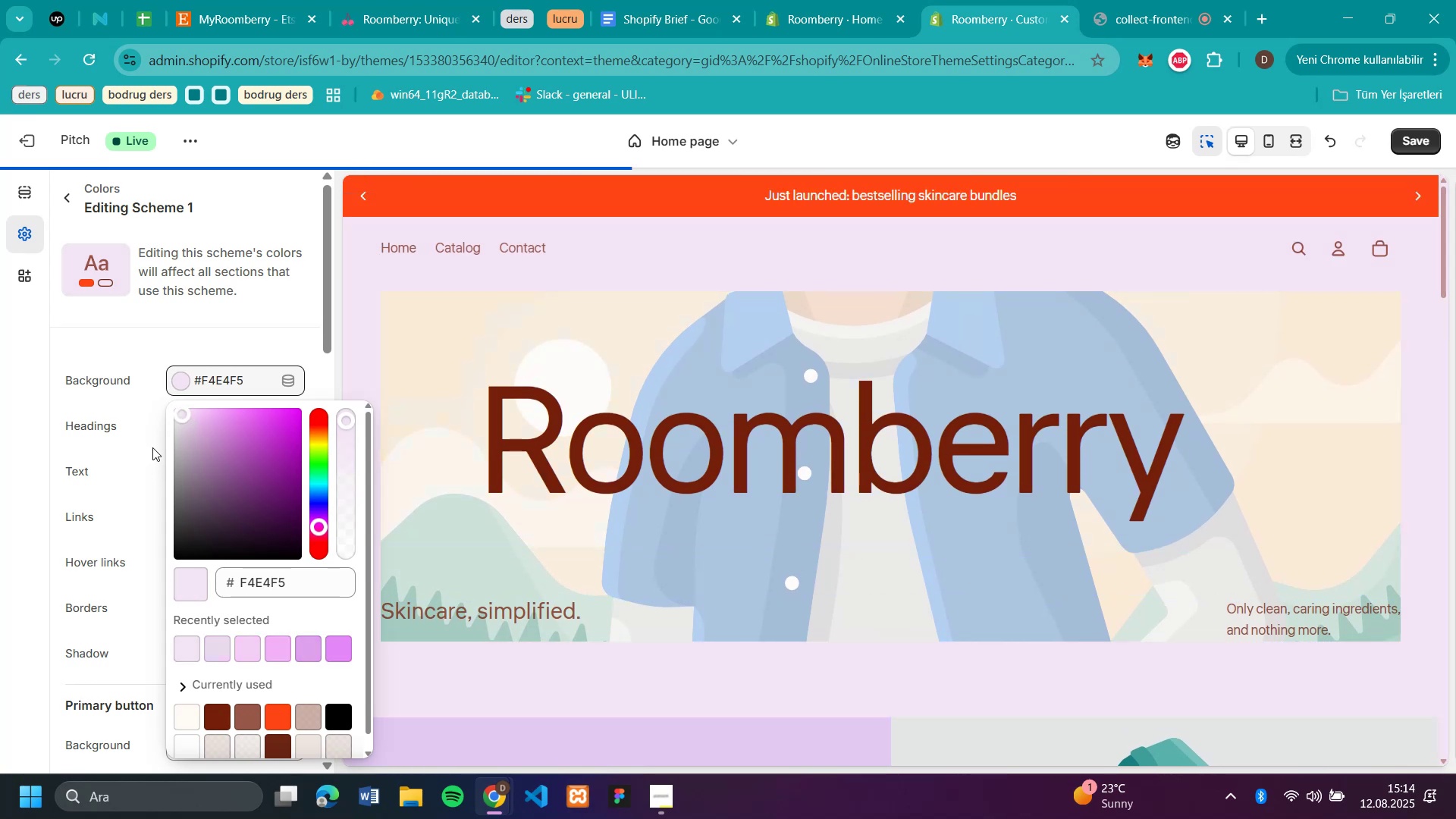 
left_click([141, 443])
 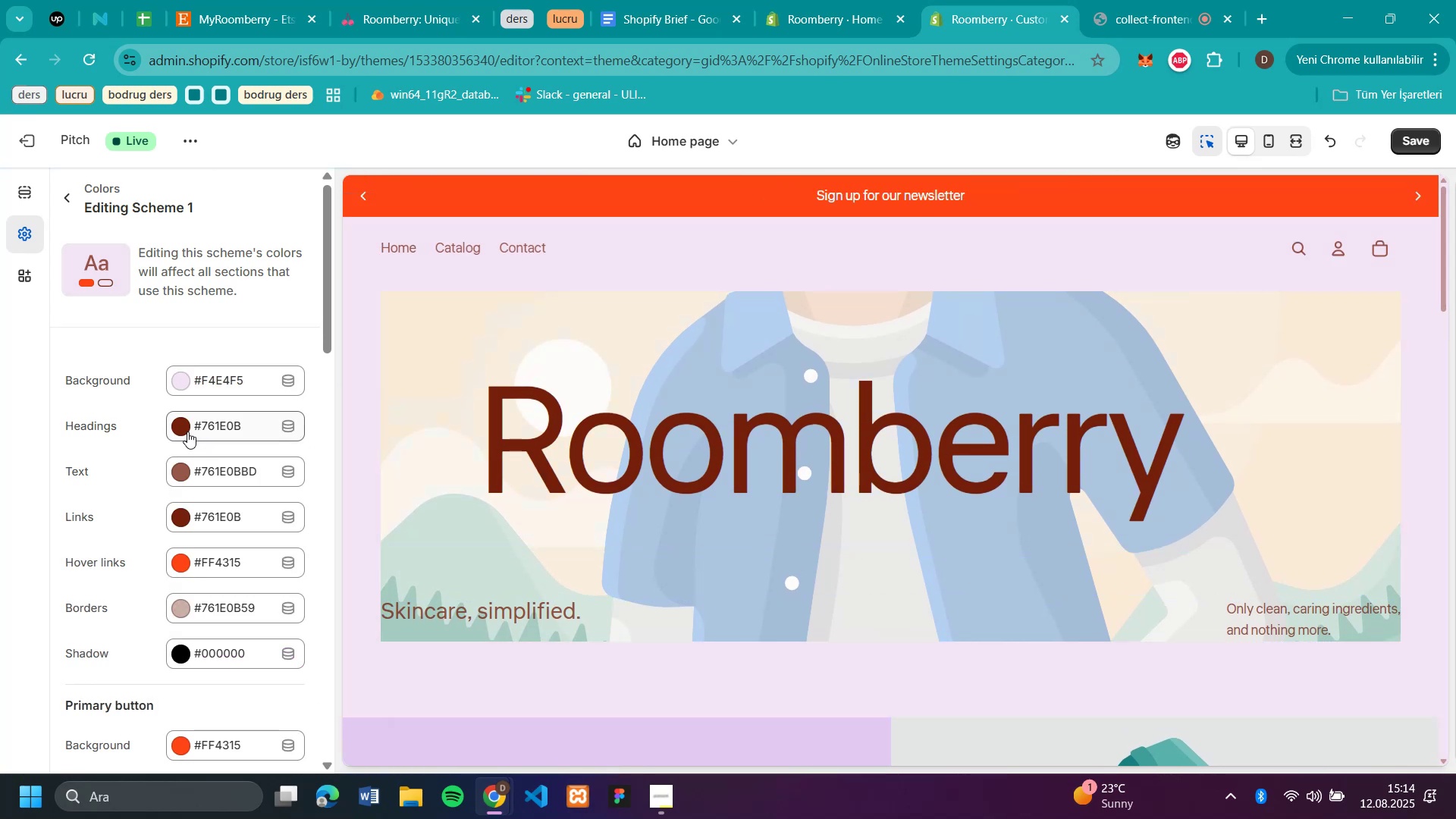 
left_click([186, 430])
 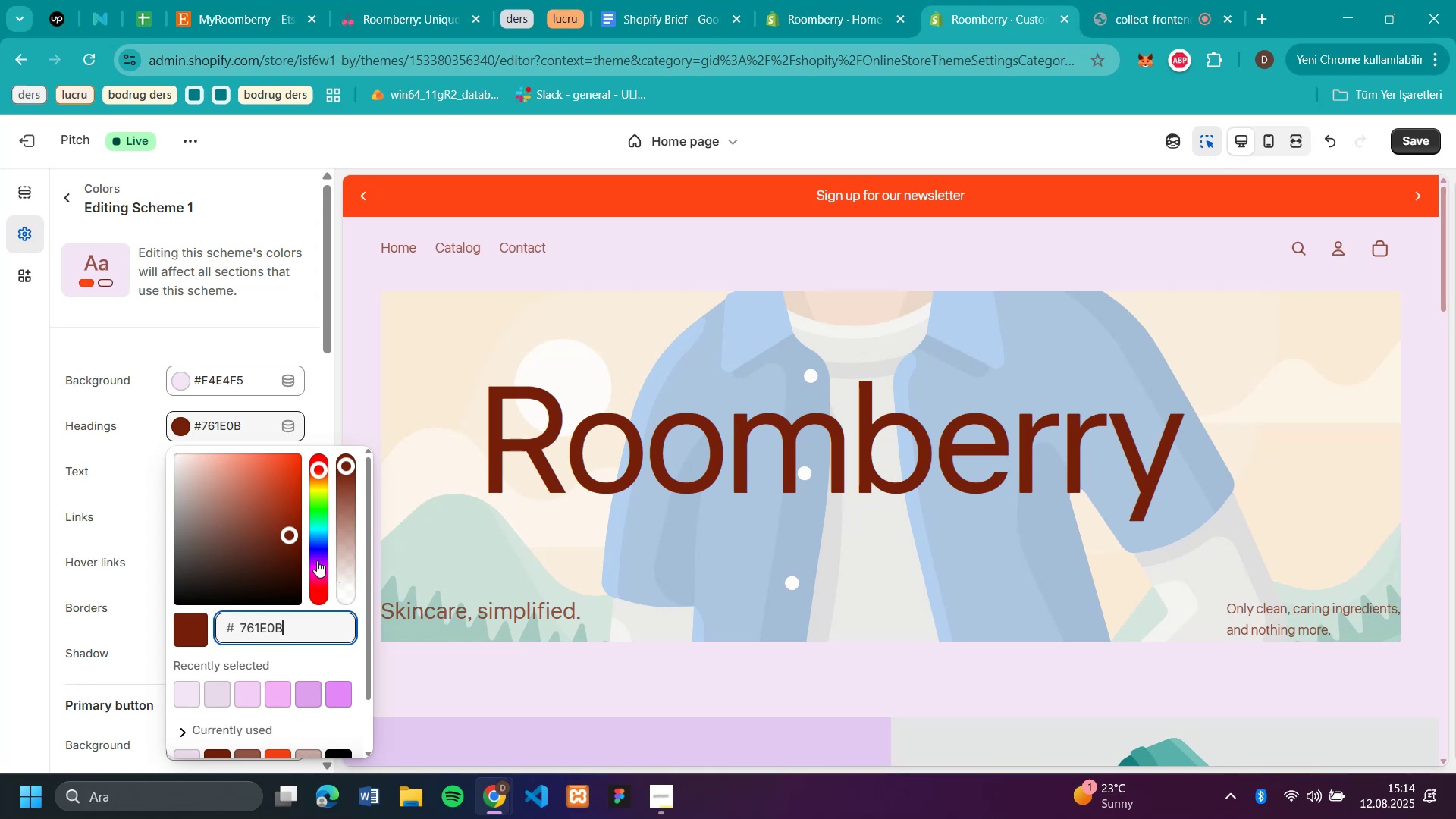 
left_click([281, 697])
 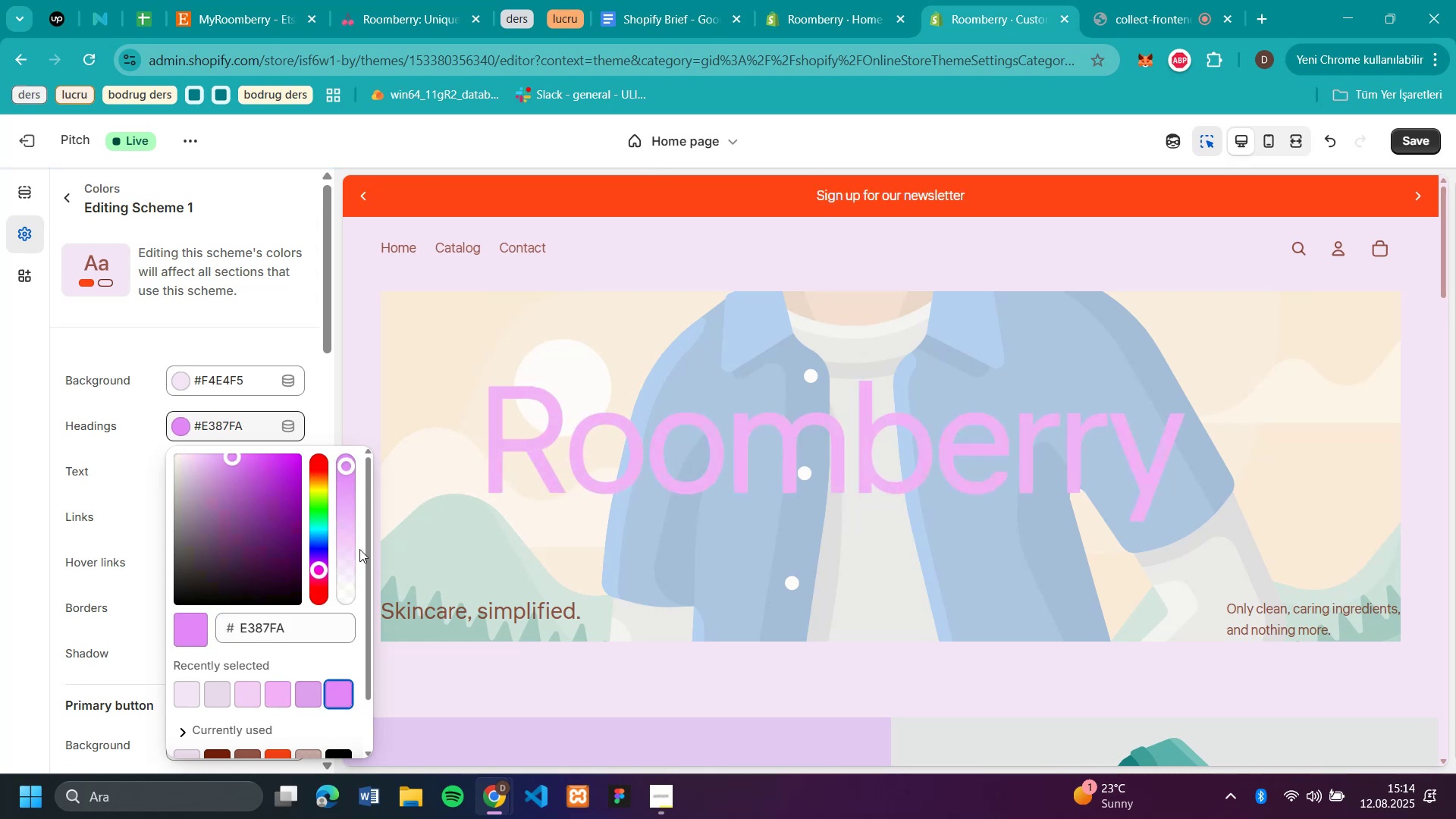 
wait(5.18)
 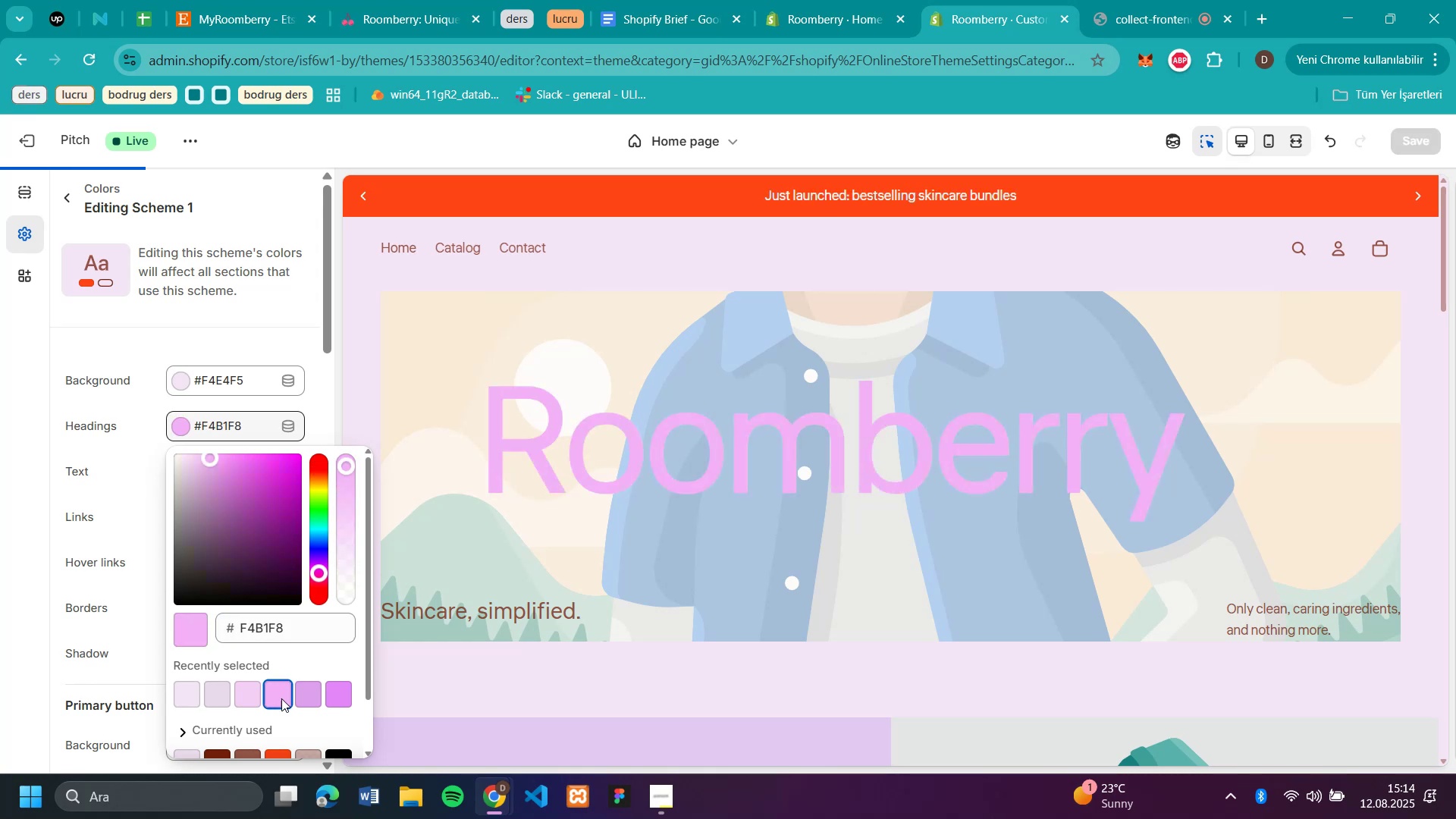 
left_click([320, 559])
 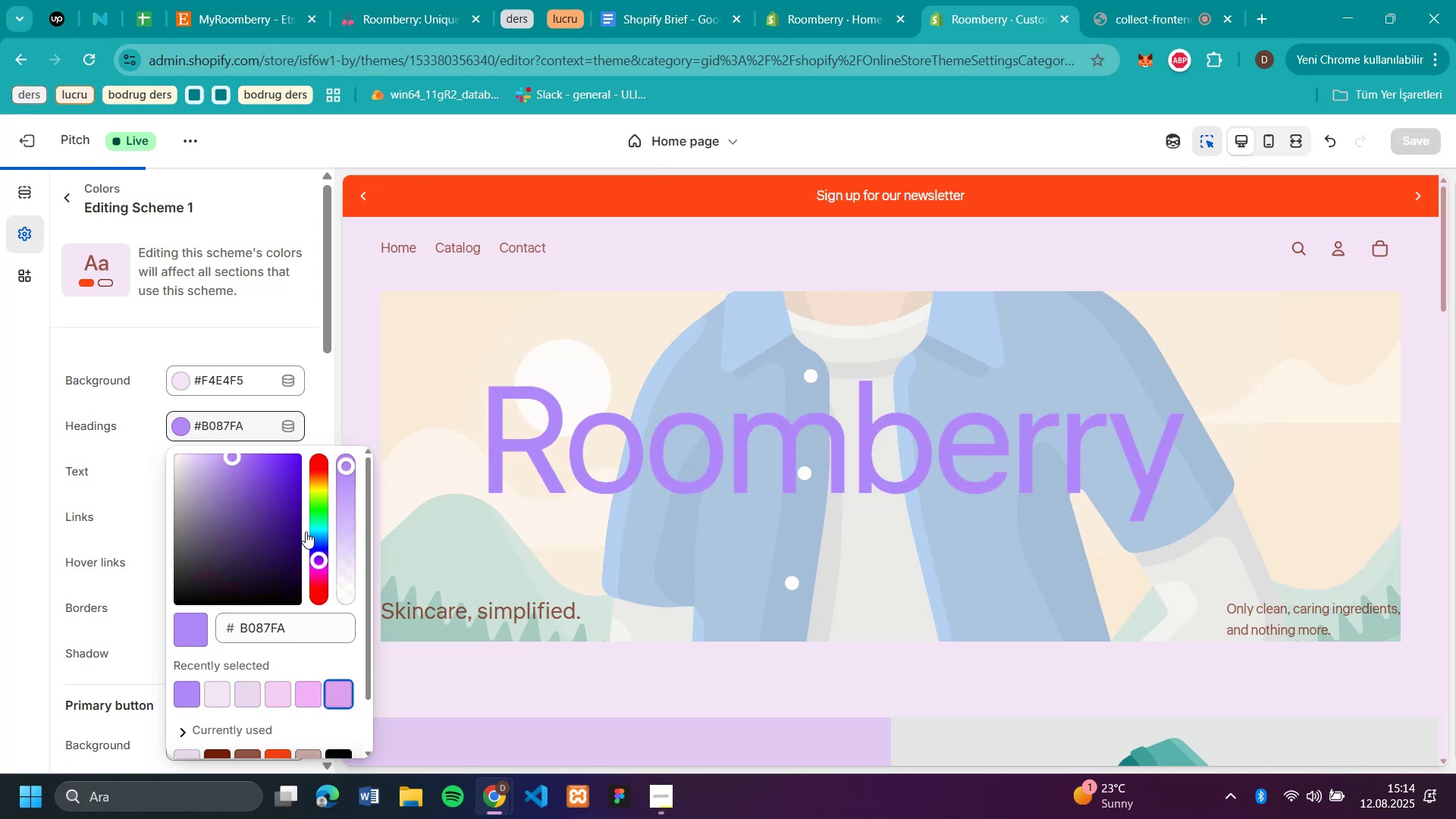 
left_click([261, 467])
 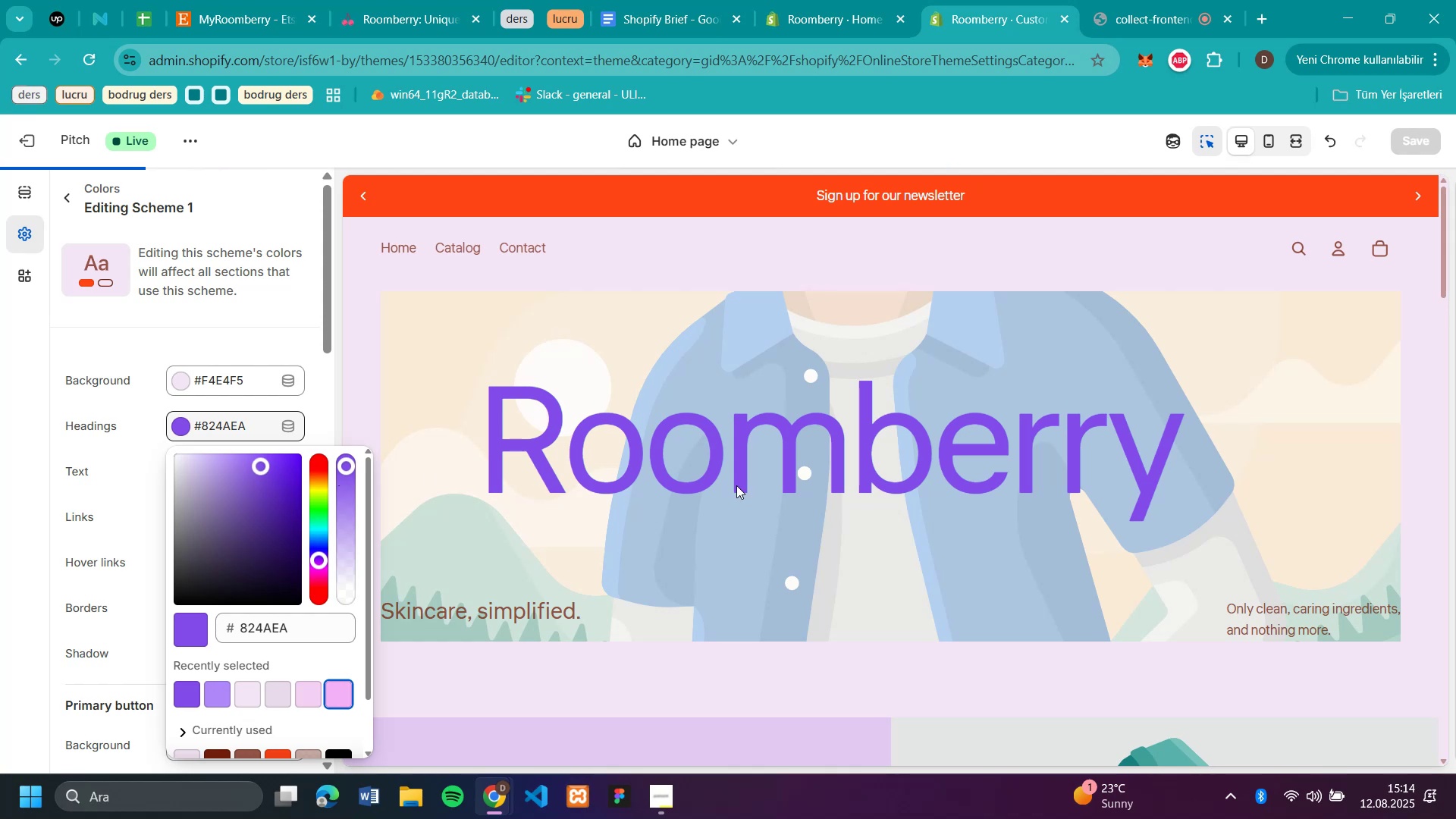 
scroll: coordinate [837, 435], scroll_direction: up, amount: 6.0
 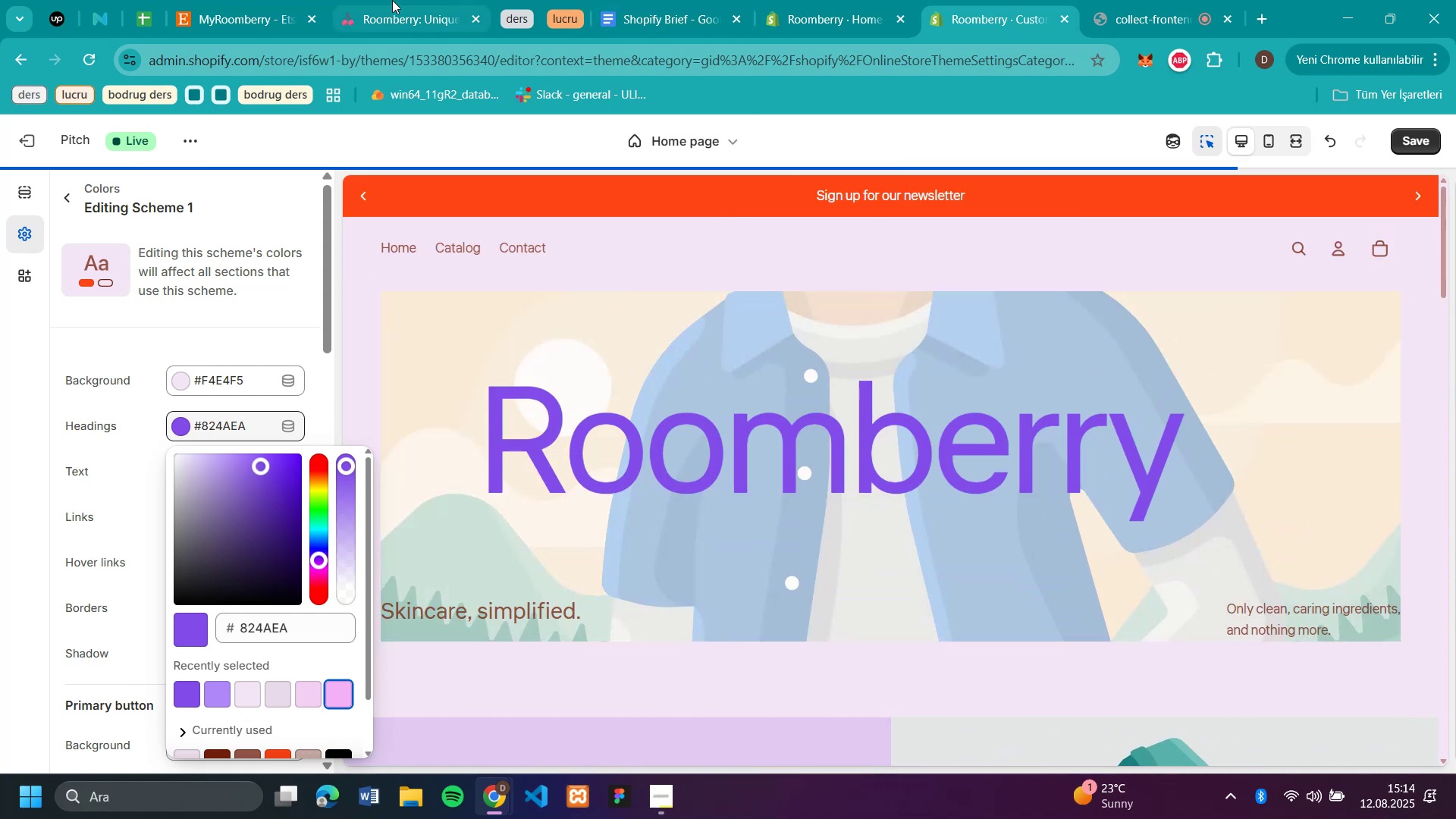 
left_click([396, 15])
 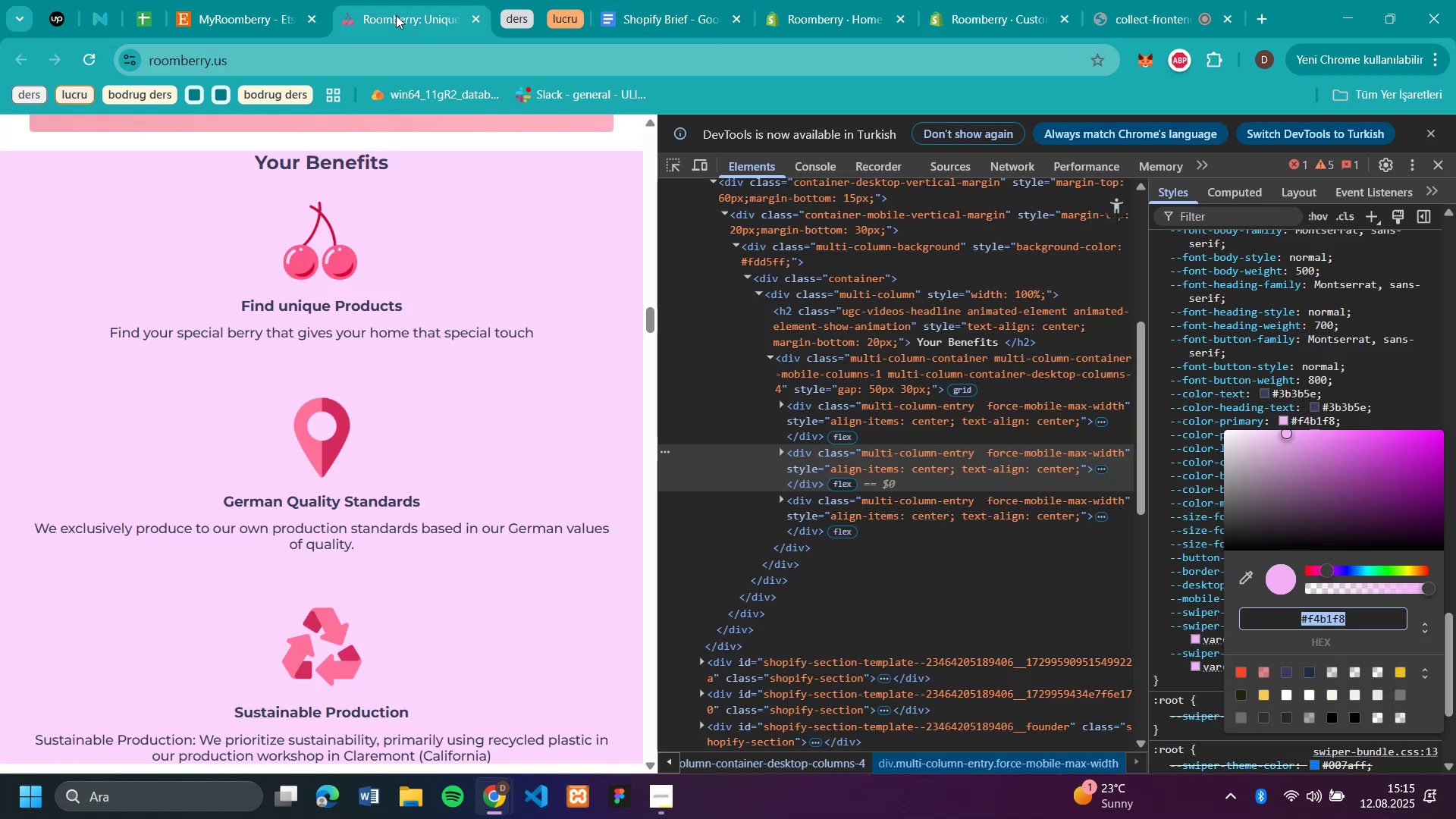 
scroll: coordinate [703, 312], scroll_direction: up, amount: 18.0
 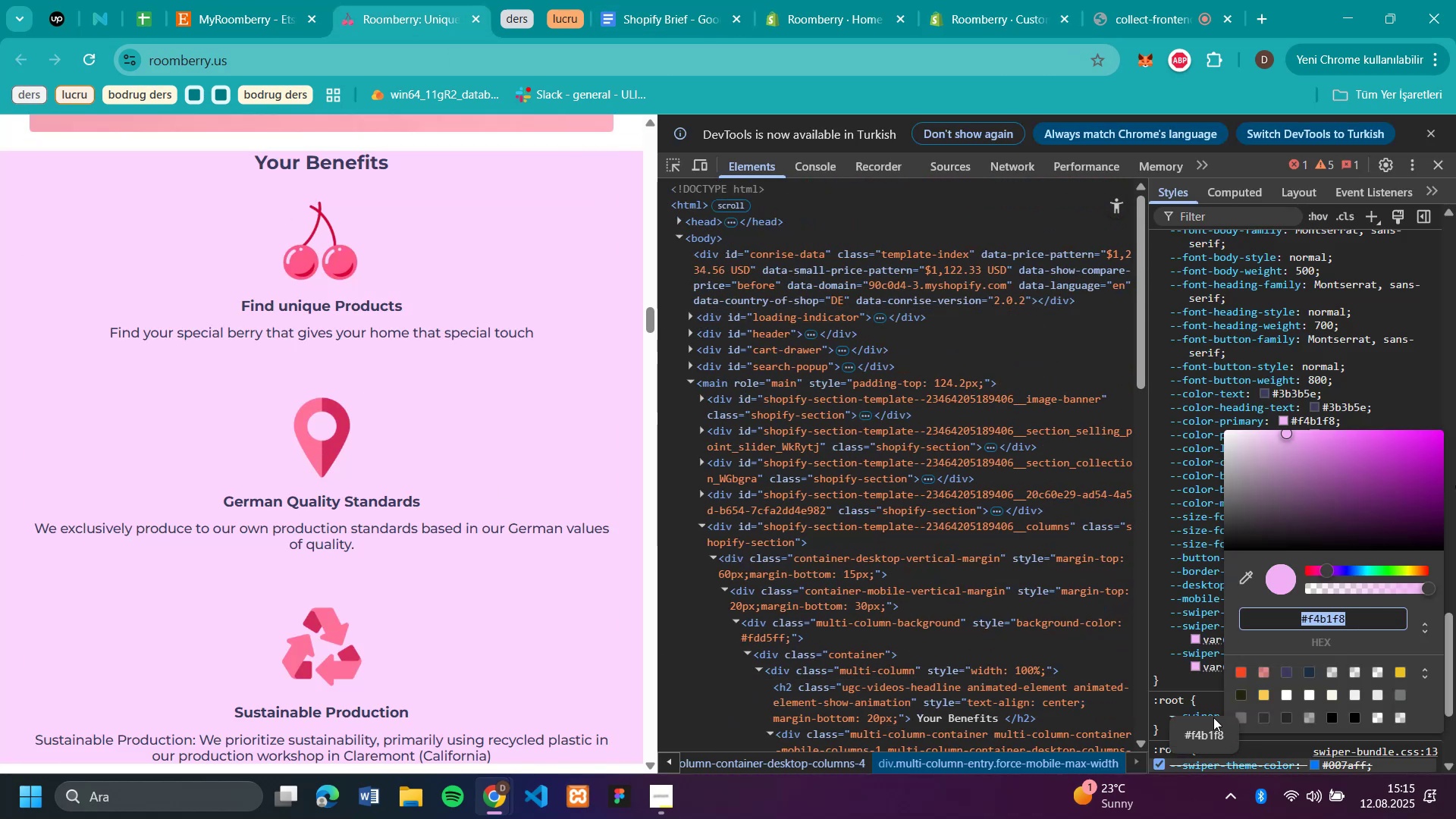 
left_click([1184, 685])
 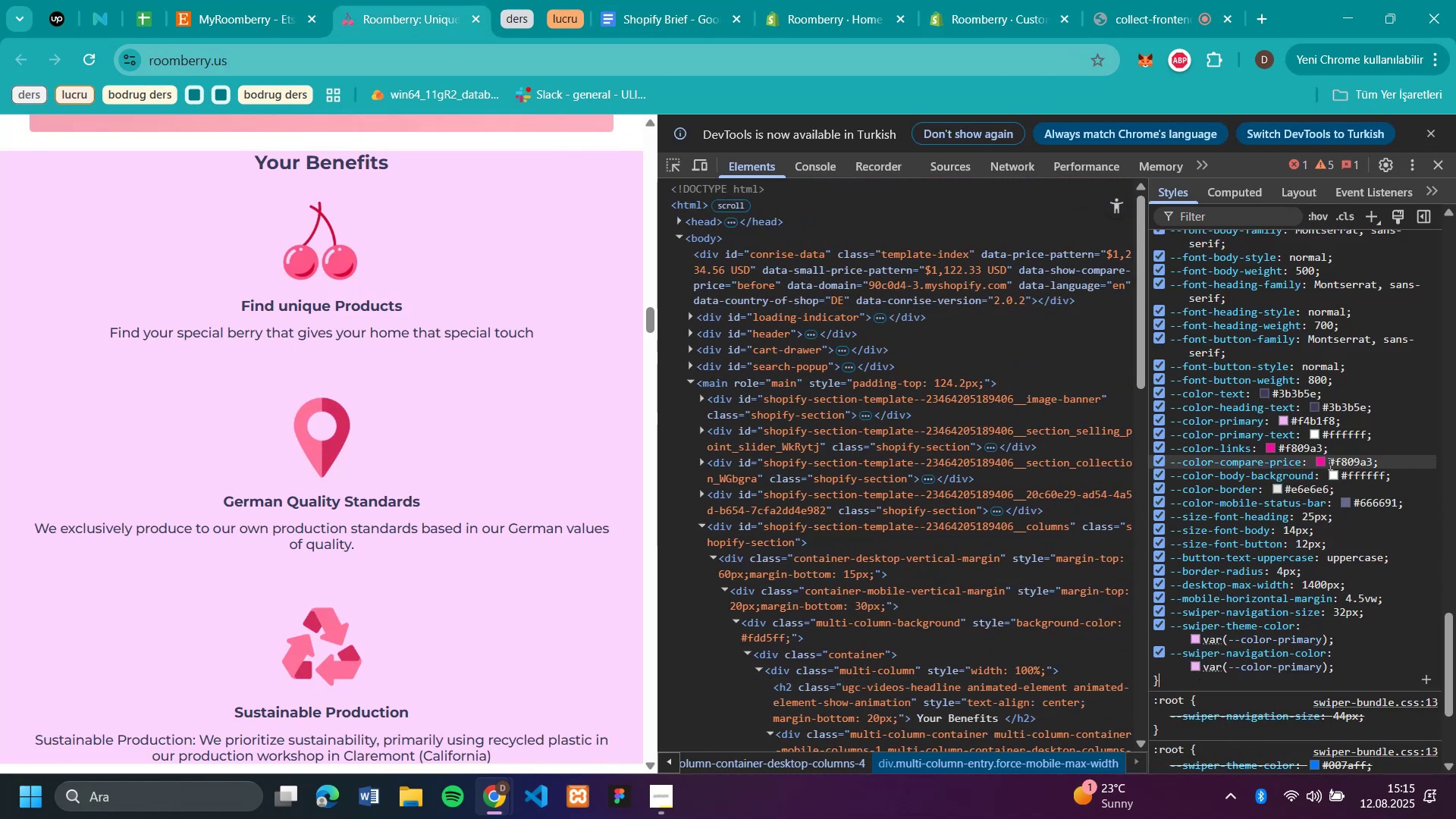 
left_click([1315, 458])
 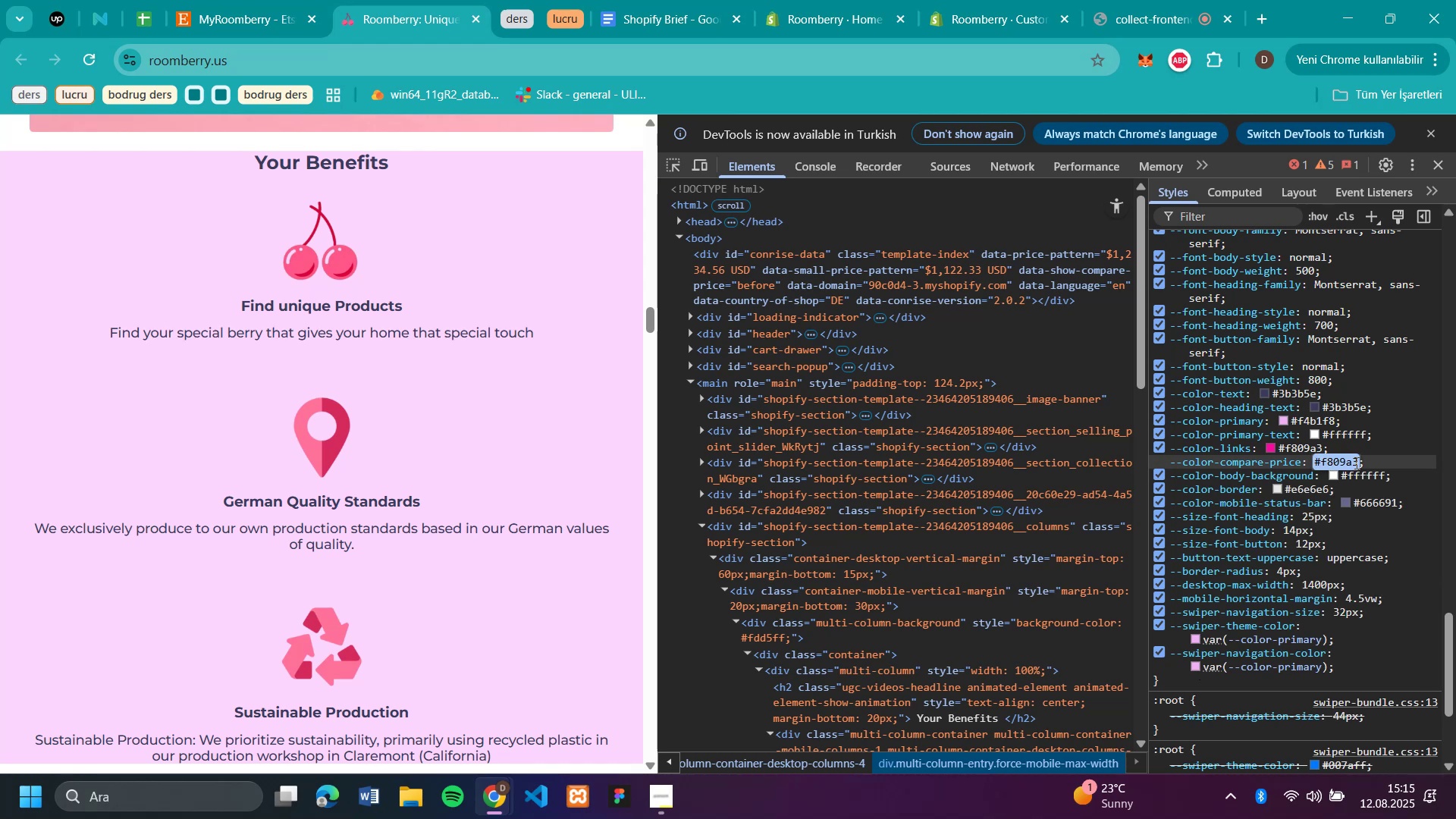 
left_click_drag(start_coordinate=[1357, 462], to_coordinate=[1327, 459])
 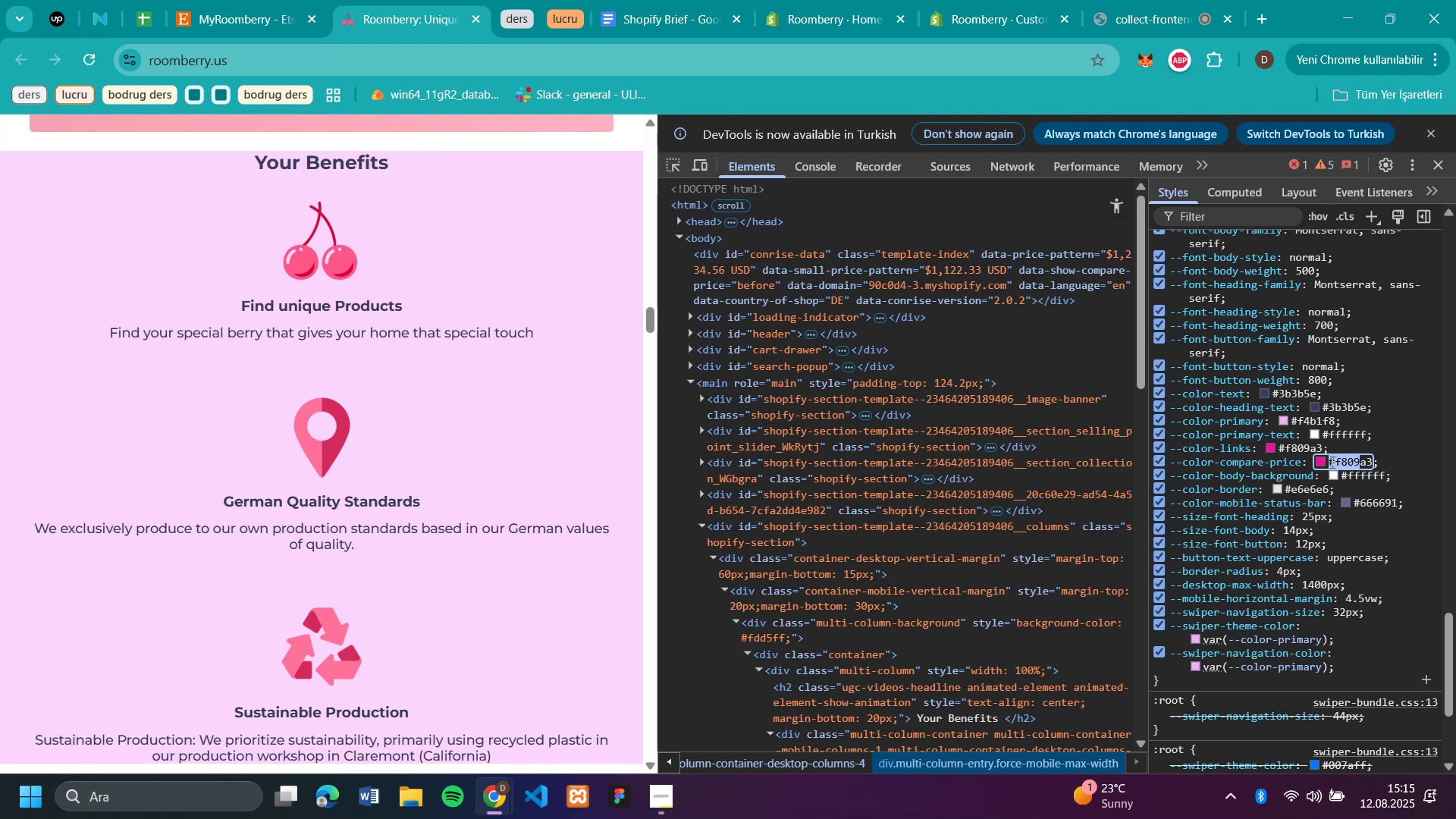 
left_click_drag(start_coordinate=[1326, 460], to_coordinate=[1383, 457])
 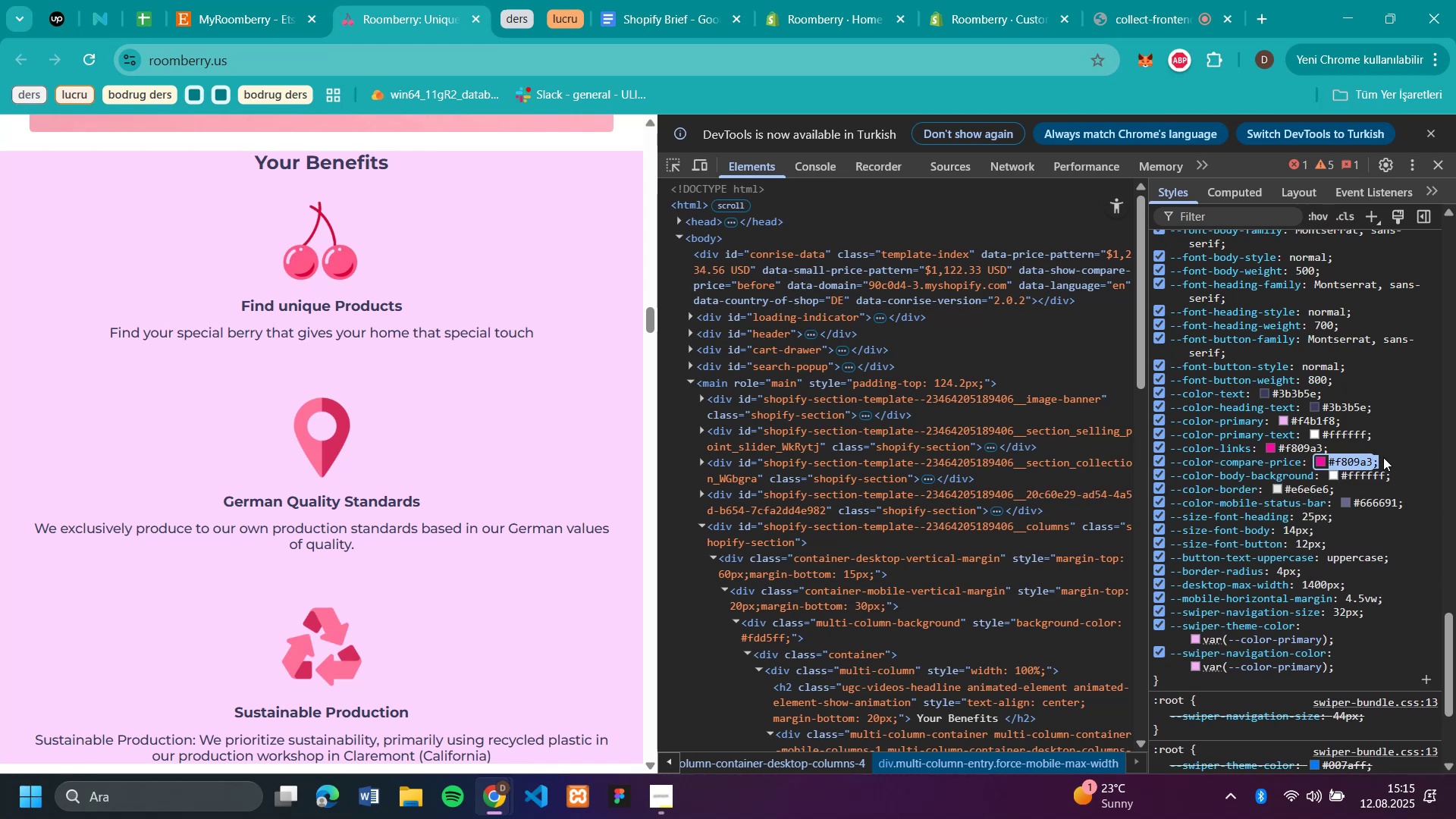 
key(Control+C)
 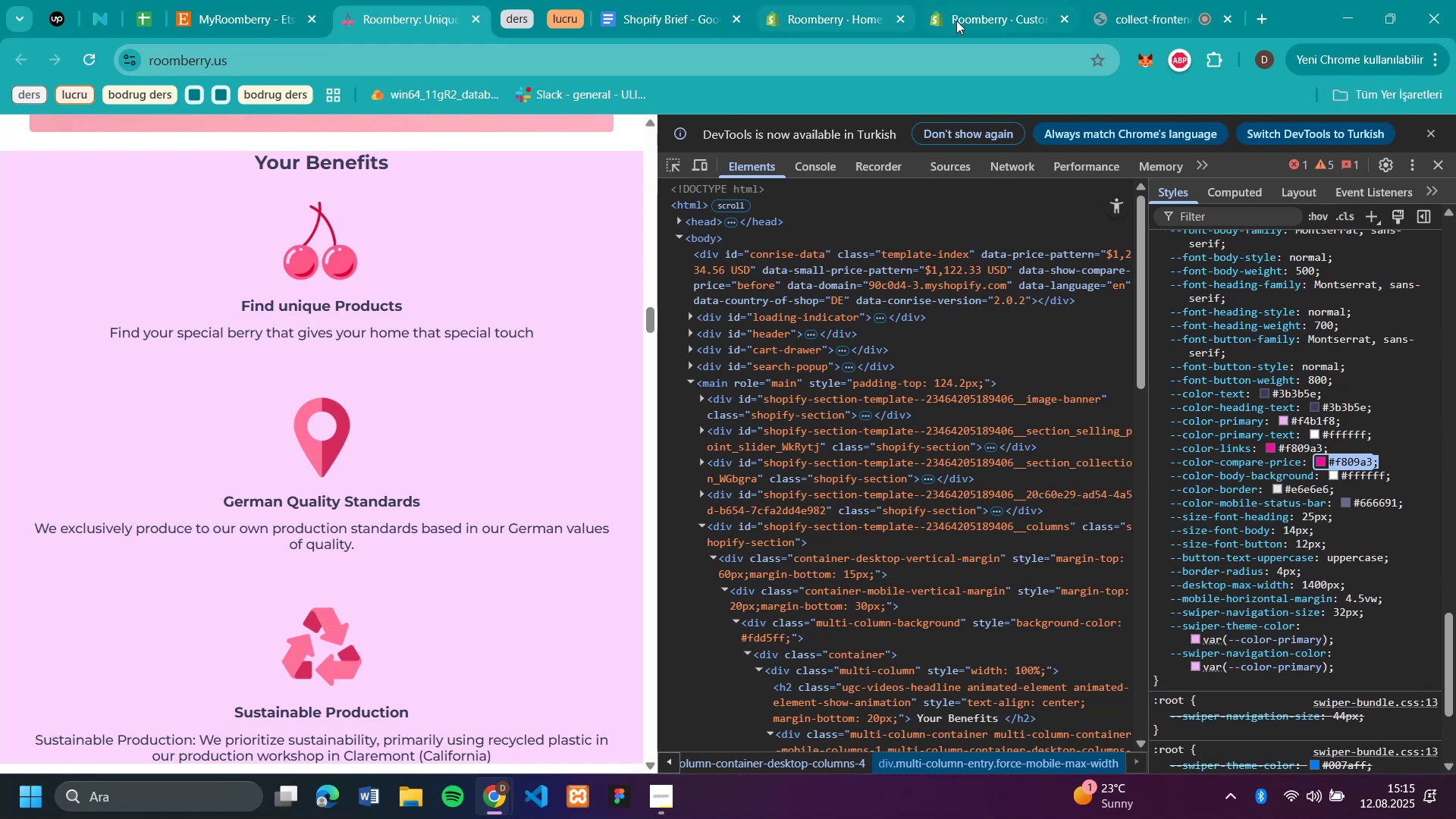 
left_click([969, 23])
 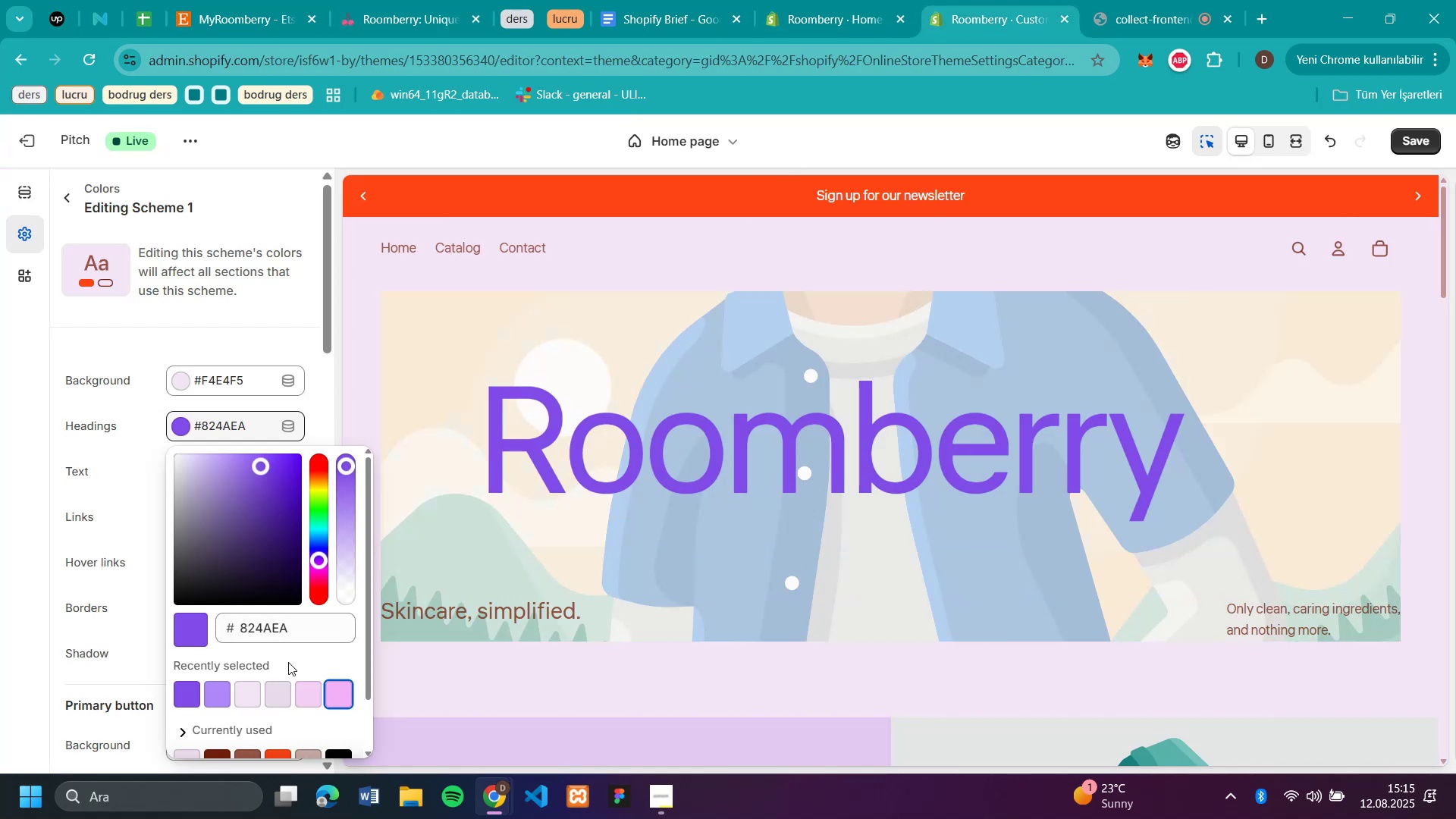 
left_click_drag(start_coordinate=[305, 632], to_coordinate=[209, 629])
 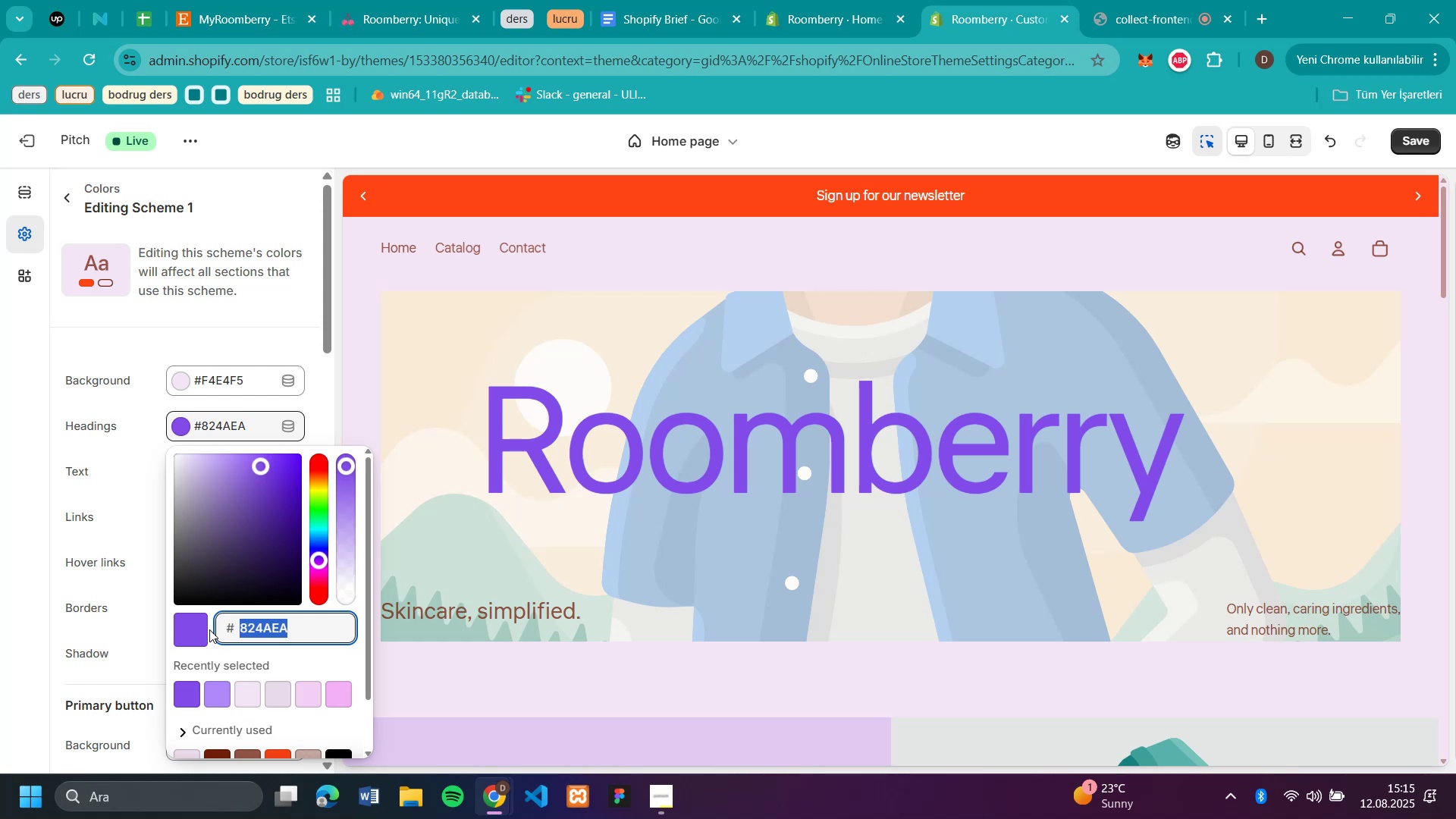 
key(Control+V)
 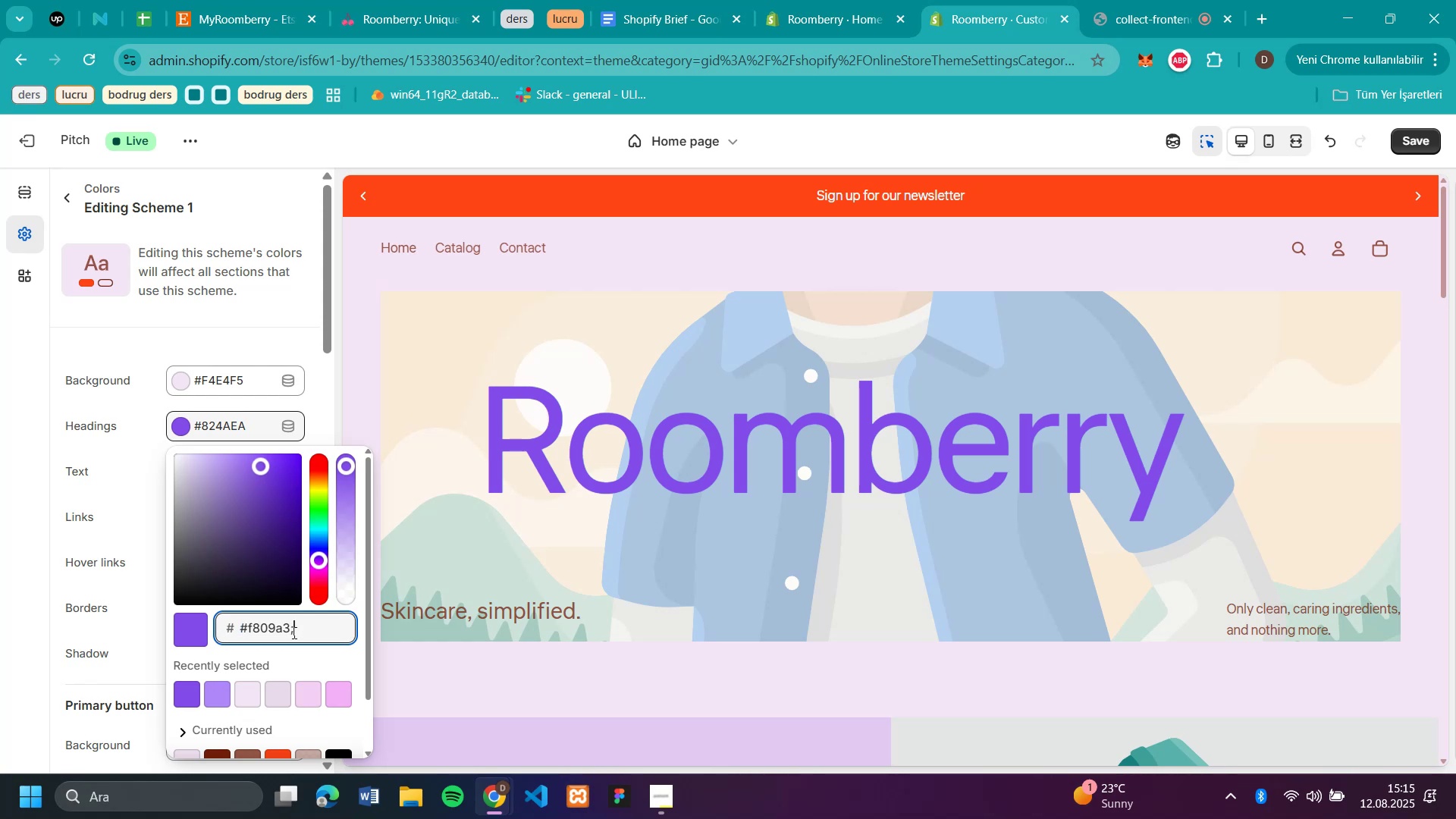 
key(Backspace)
 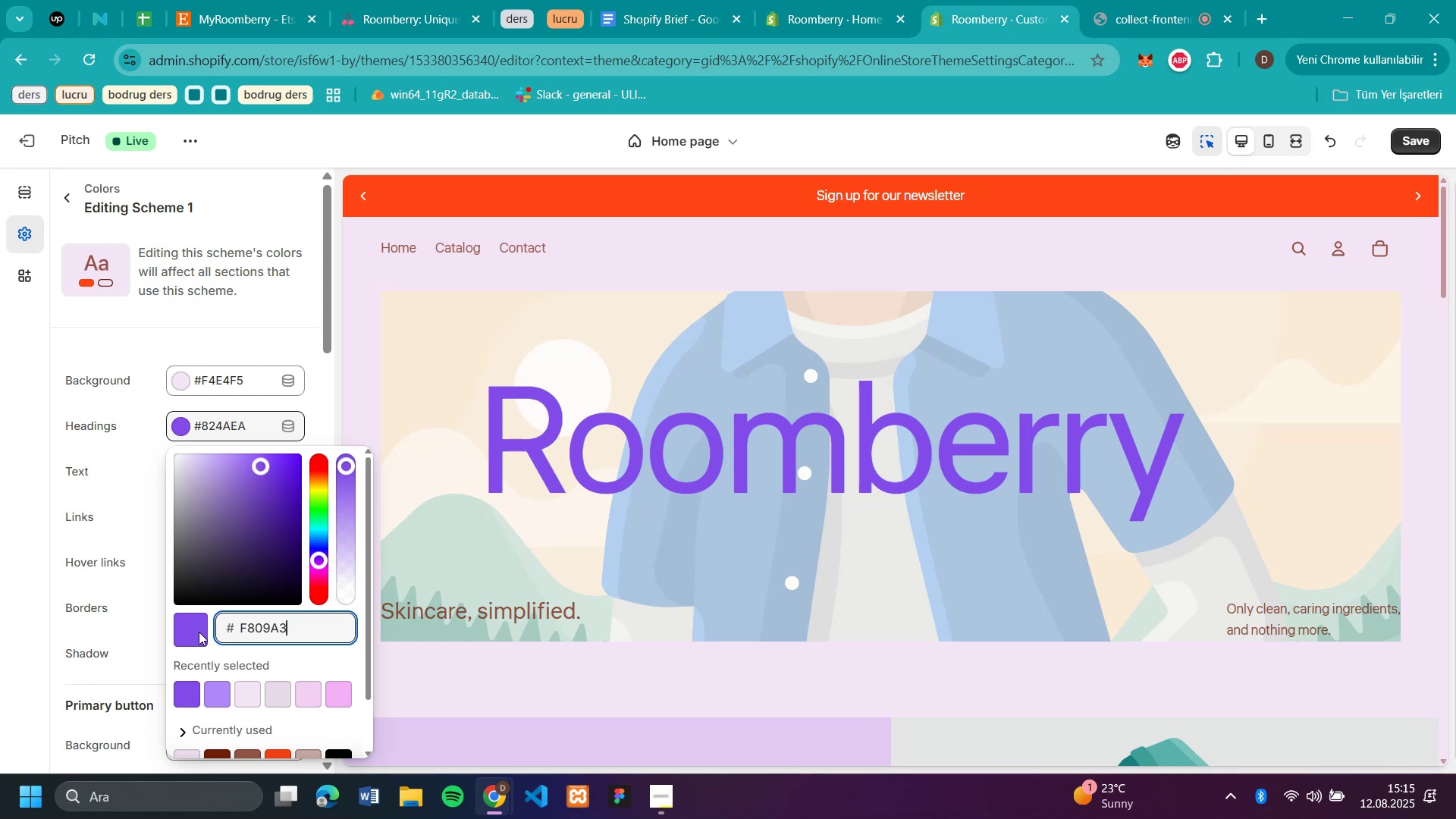 
left_click([191, 622])
 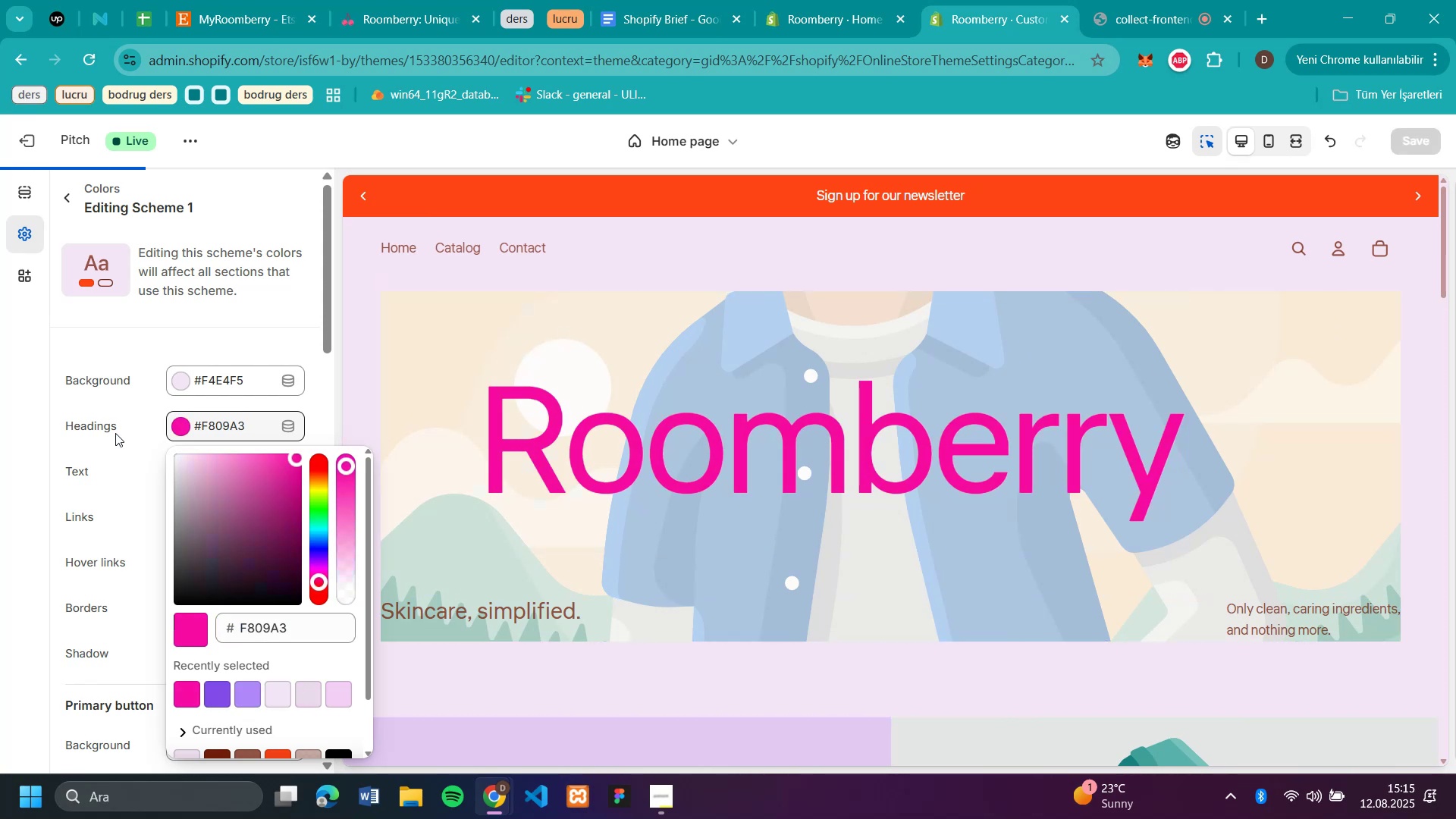 
left_click([122, 447])
 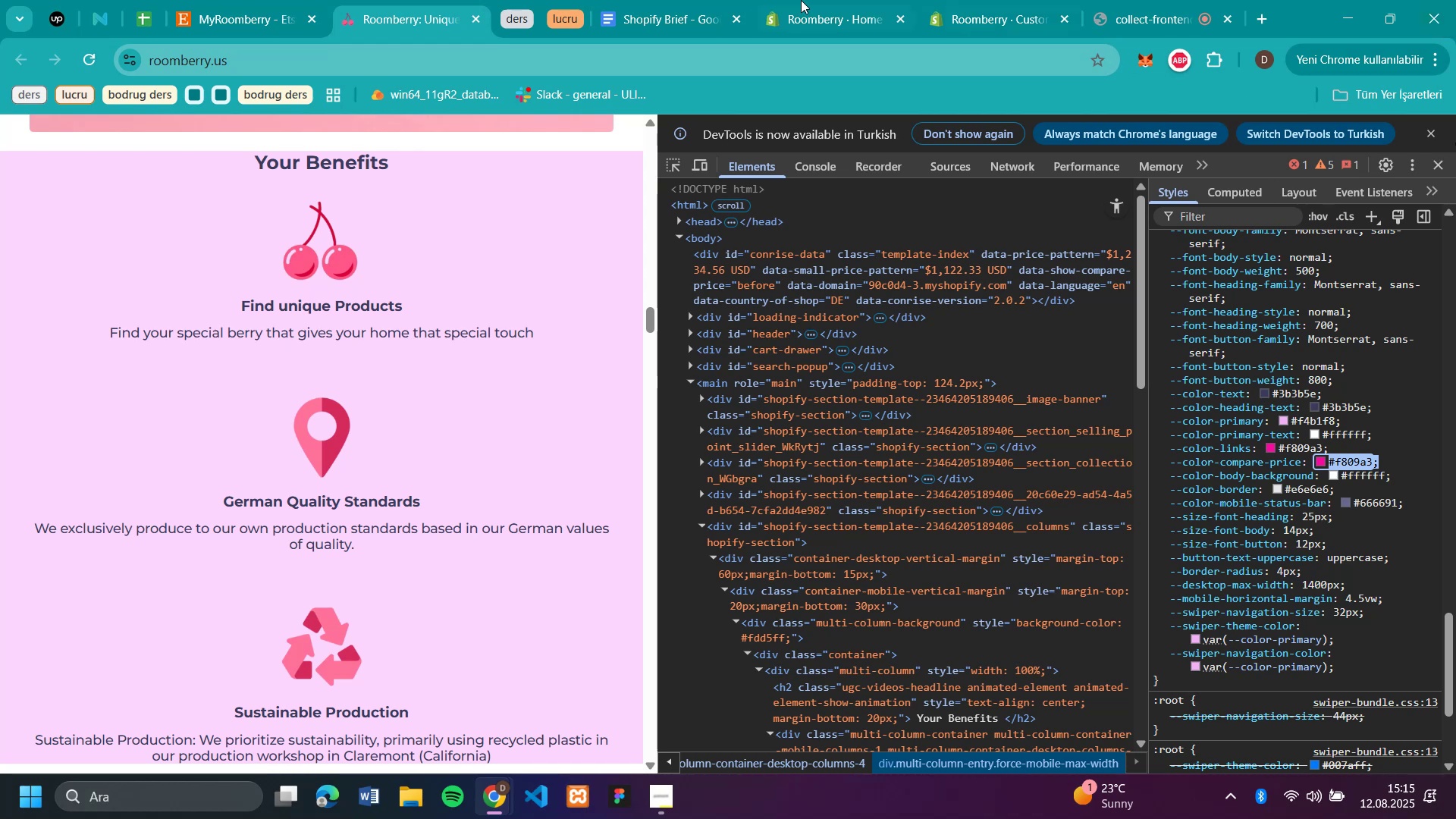 
wait(5.4)
 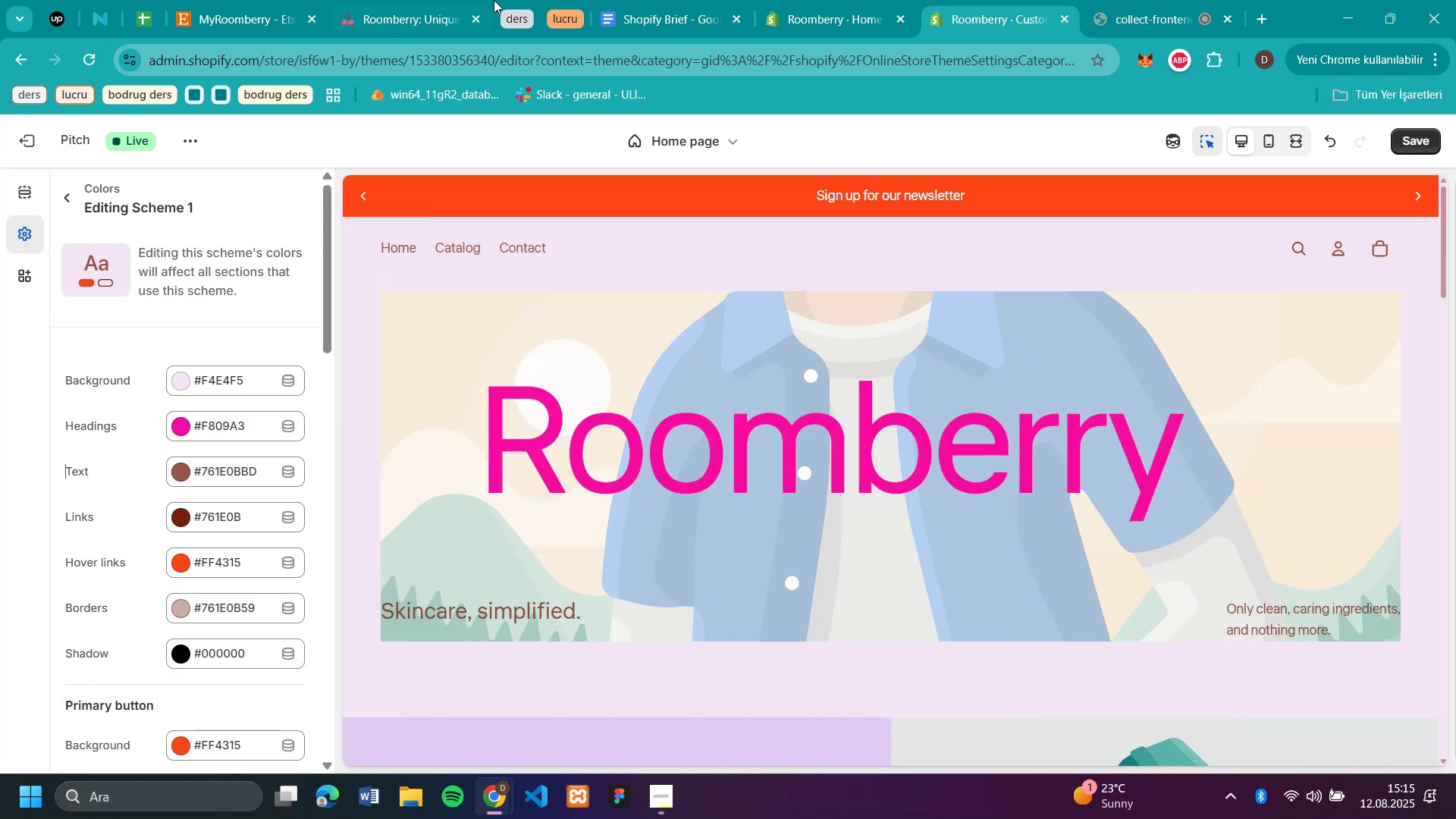 
left_click([971, 24])
 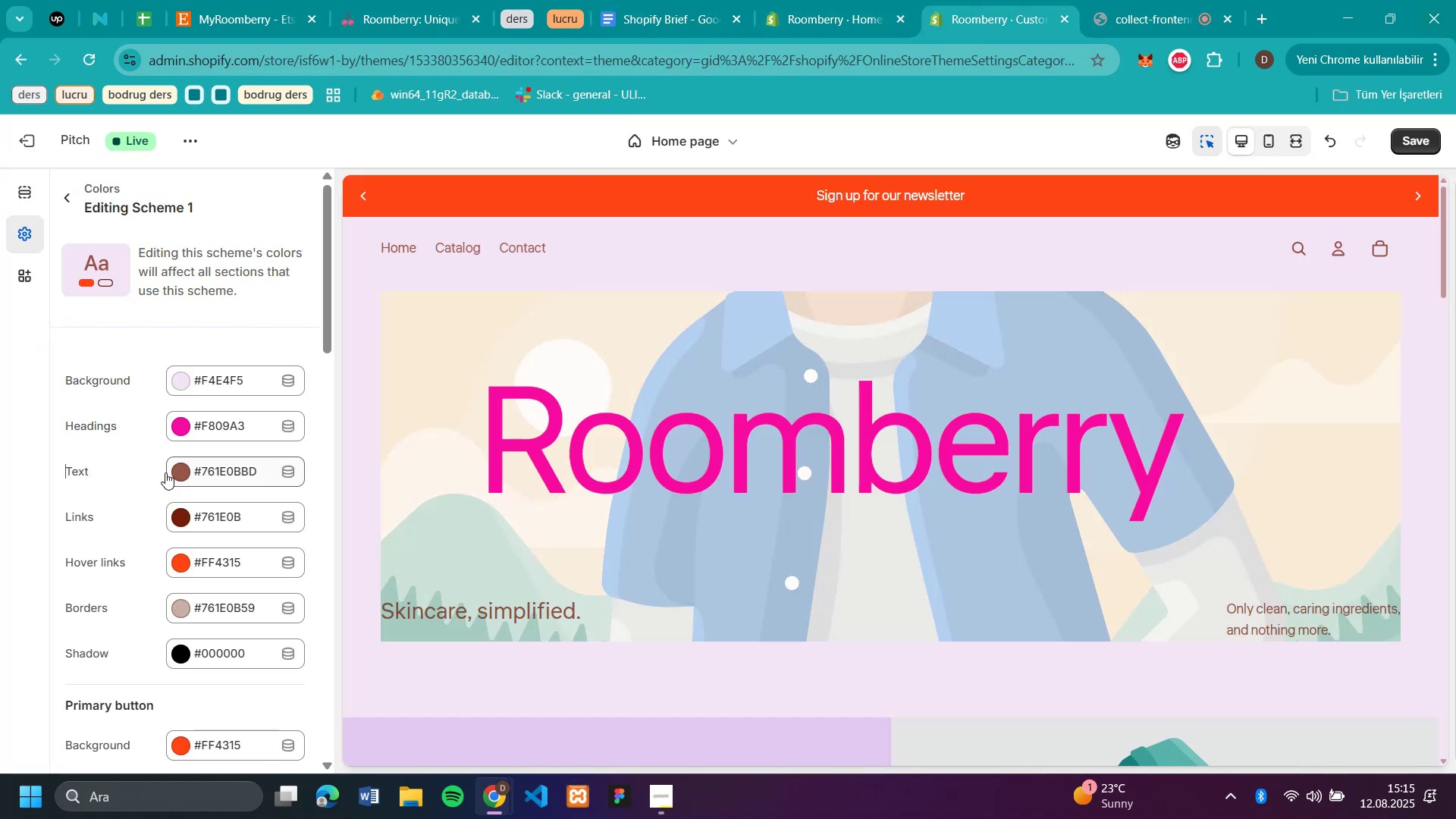 
left_click([174, 470])
 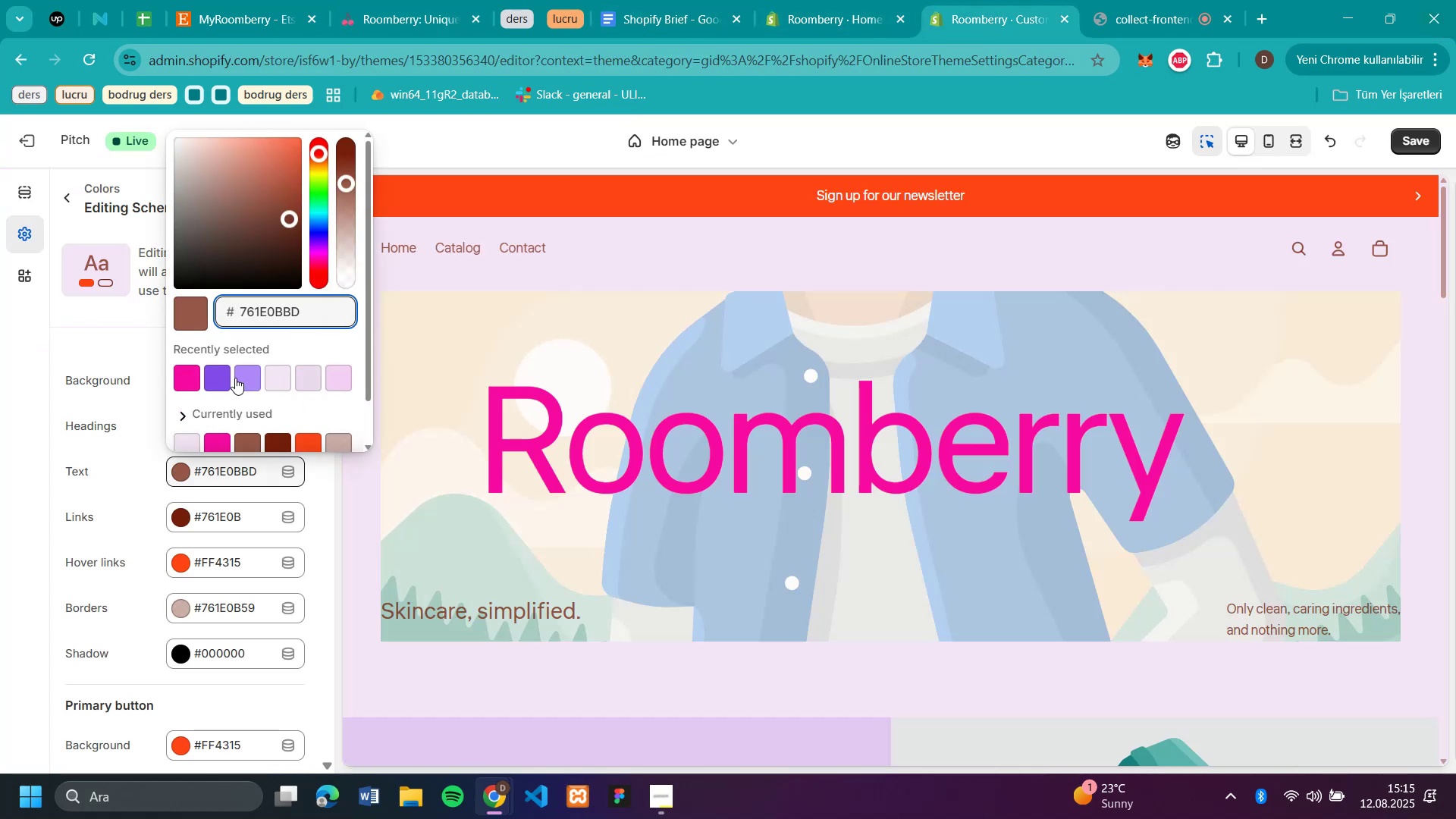 
left_click([219, 375])
 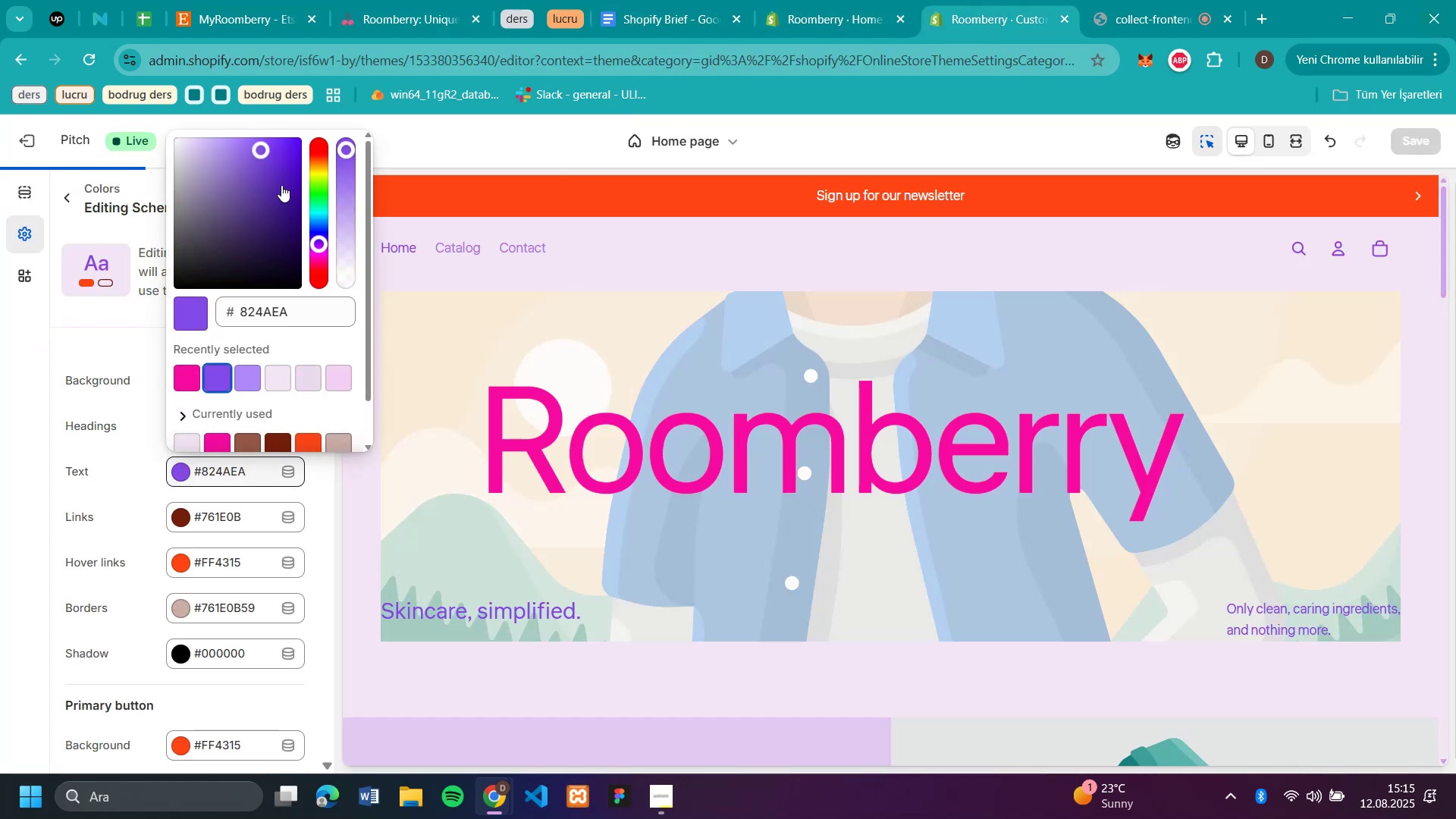 
left_click_drag(start_coordinate=[260, 148], to_coordinate=[283, 214])
 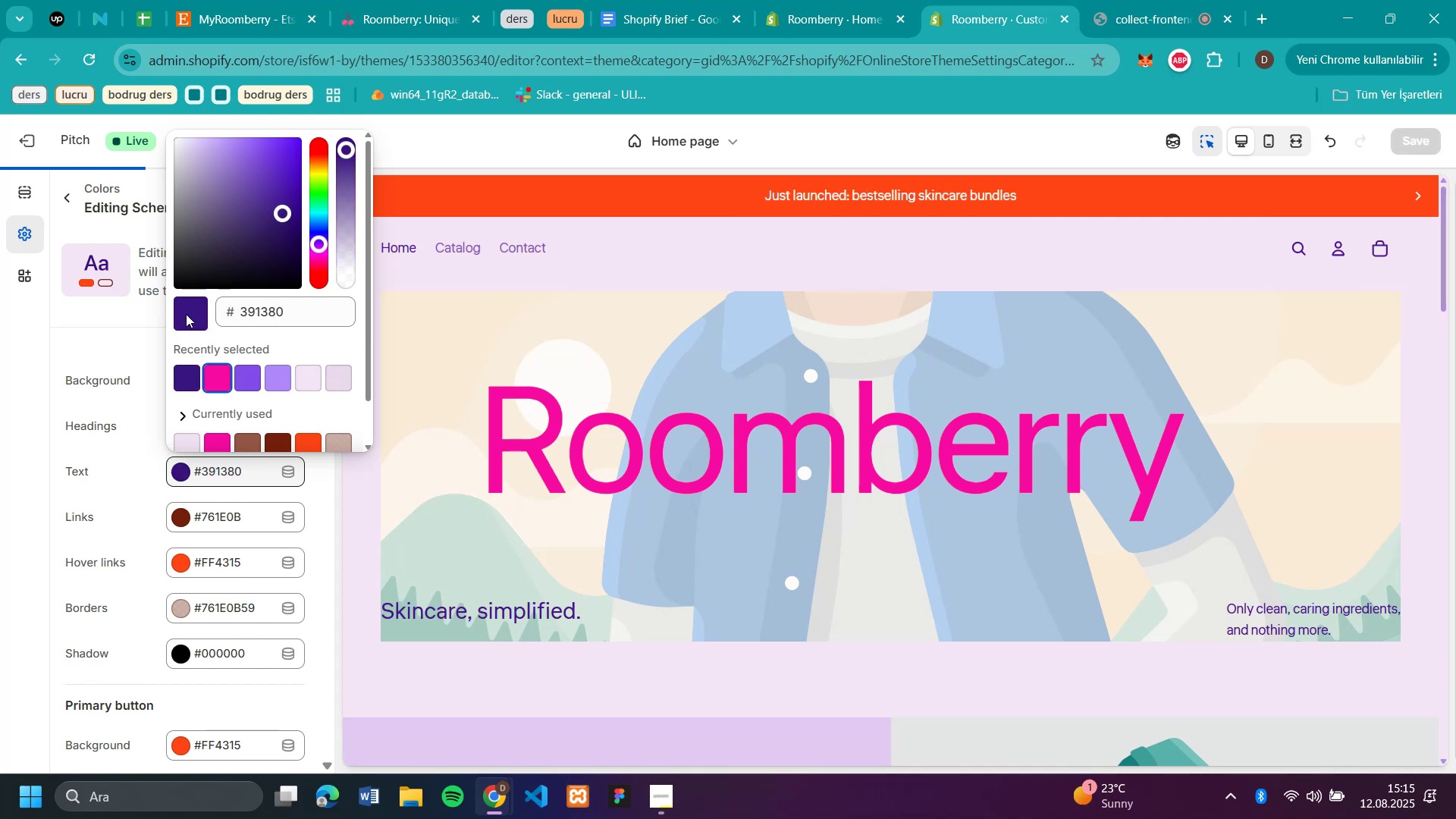 
left_click([189, 312])
 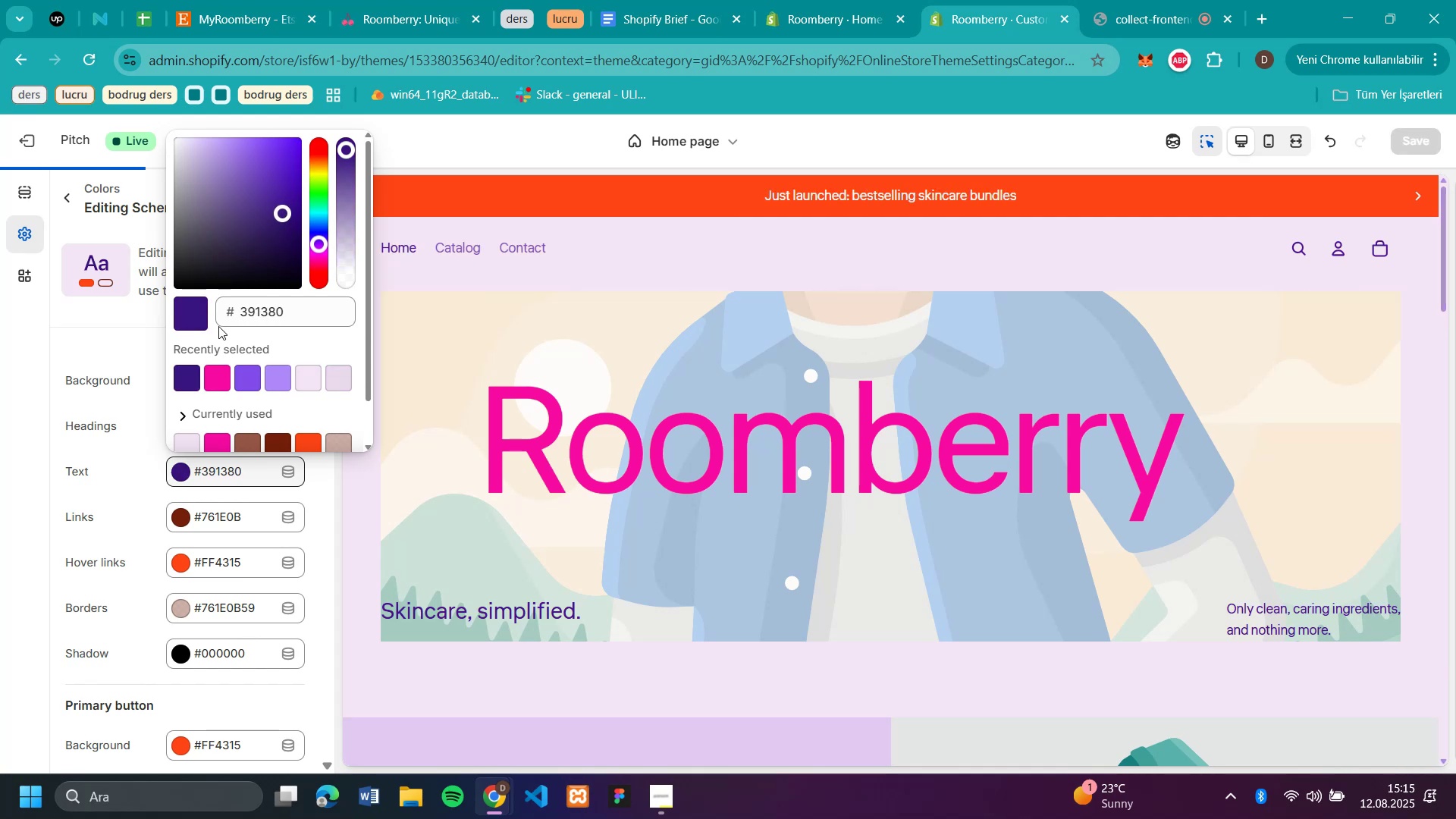 
scroll: coordinate [1153, 506], scroll_direction: down, amount: 5.0
 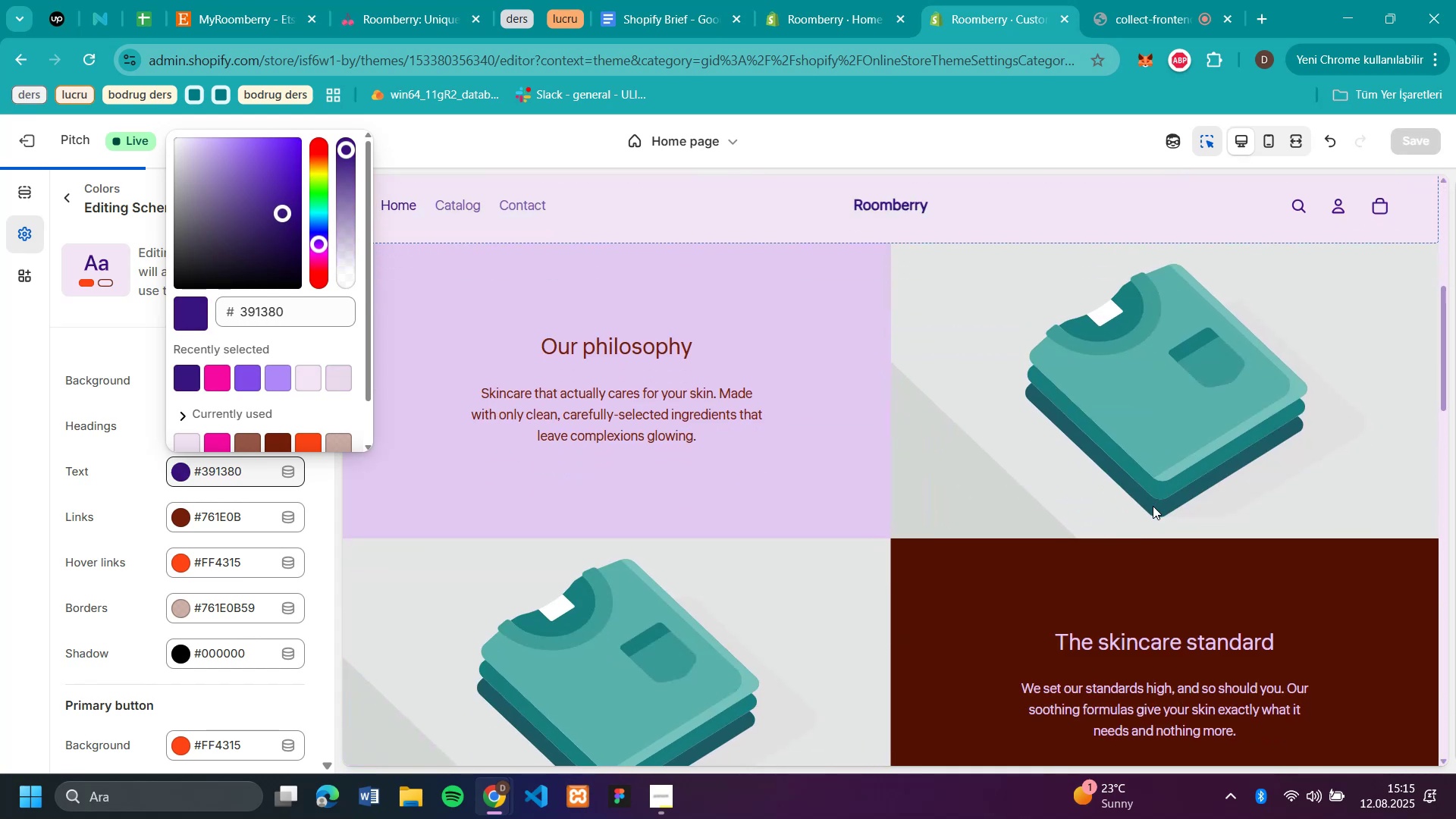 
scroll: coordinate [912, 345], scroll_direction: up, amount: 10.0
 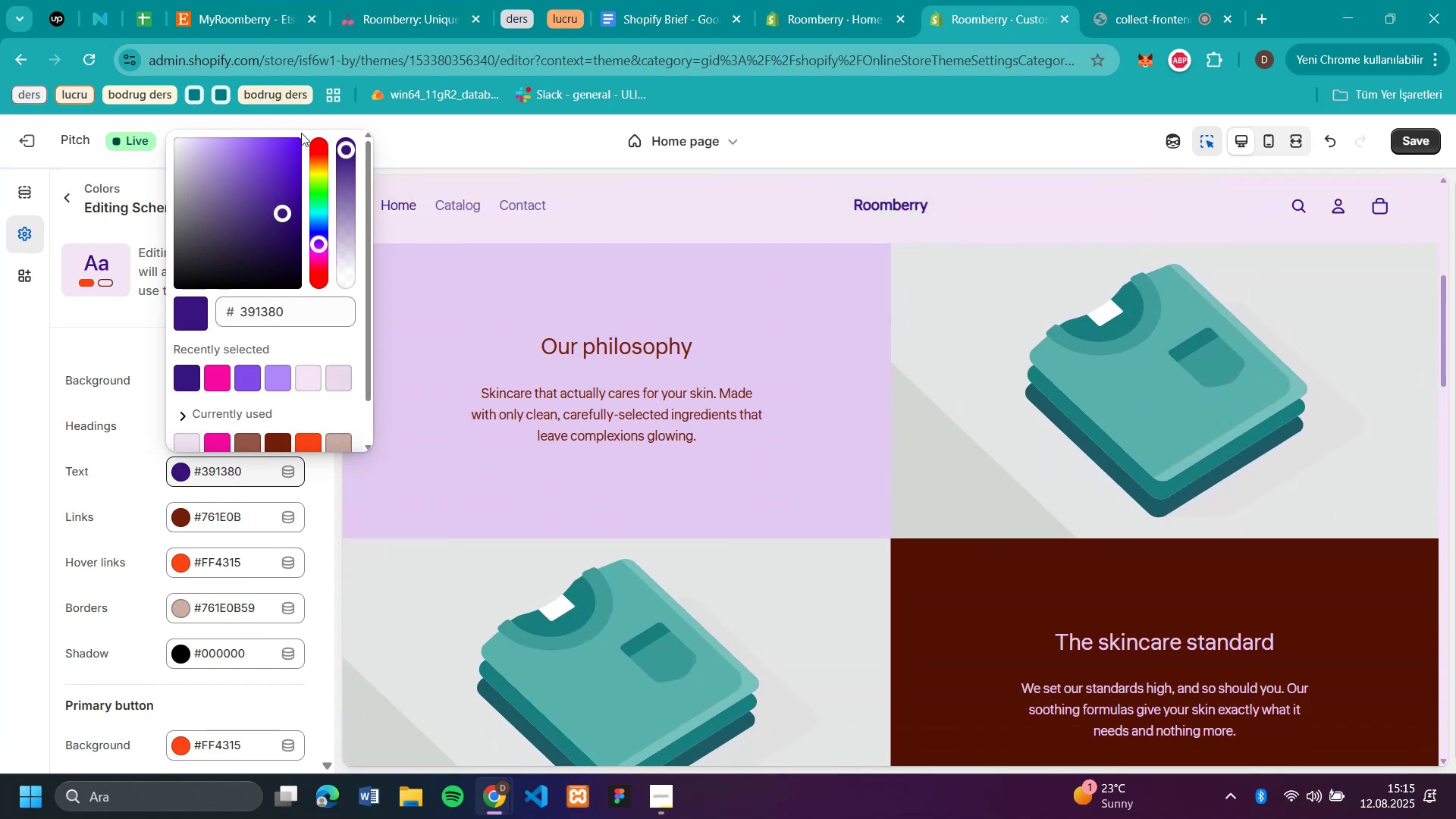 
left_click([291, 161])
 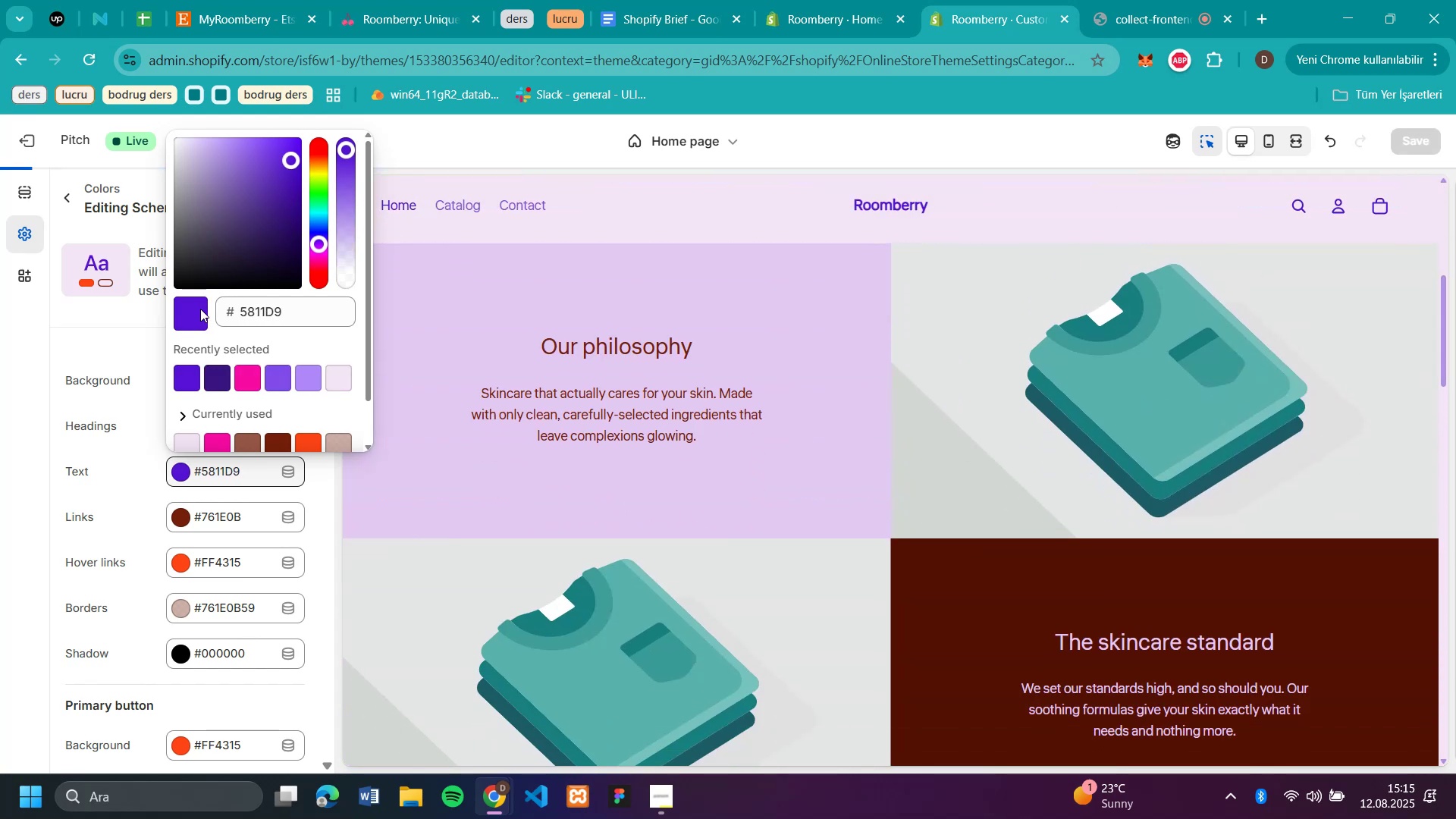 
left_click([193, 312])
 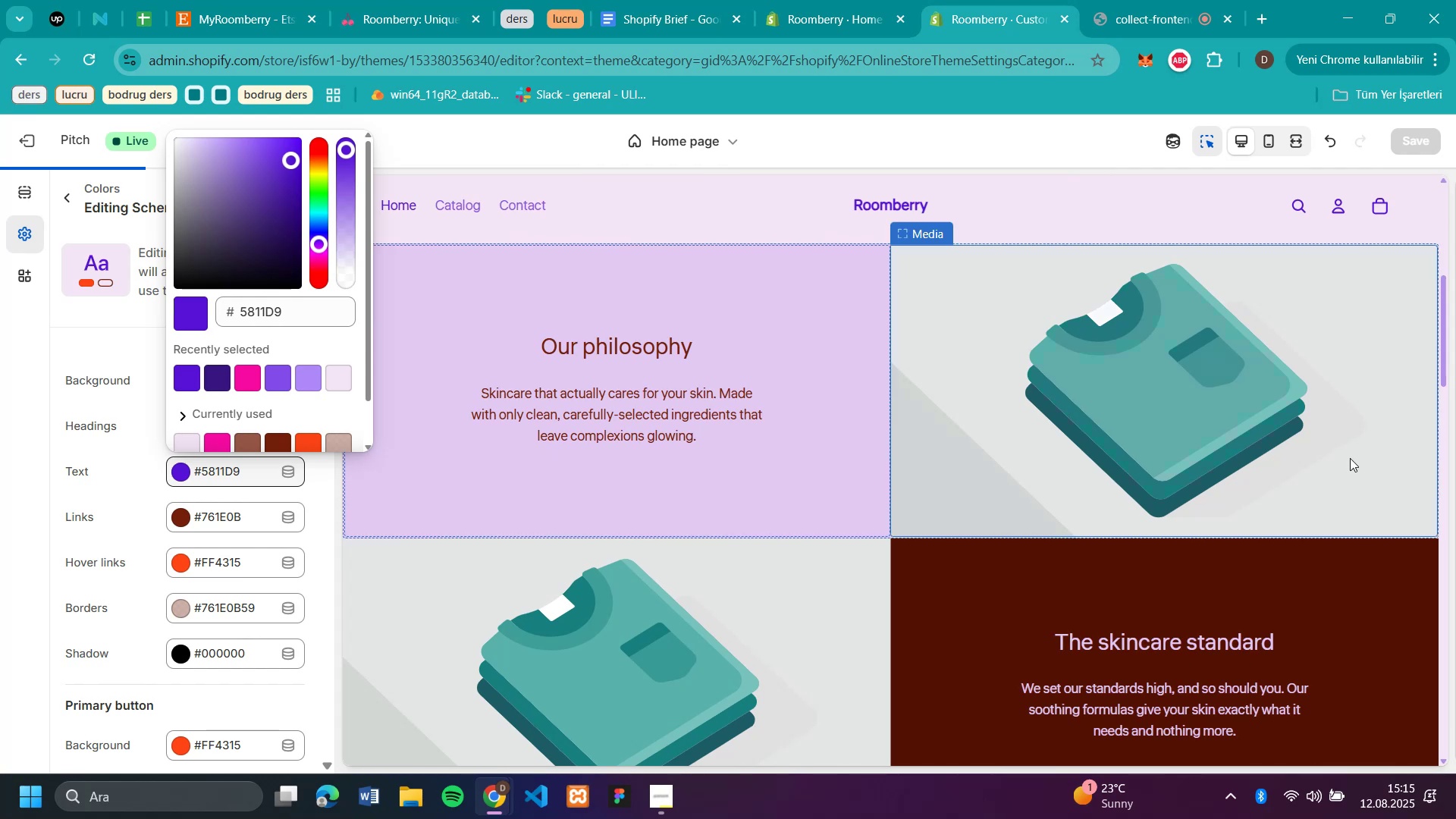 
scroll: coordinate [1257, 277], scroll_direction: up, amount: 21.0
 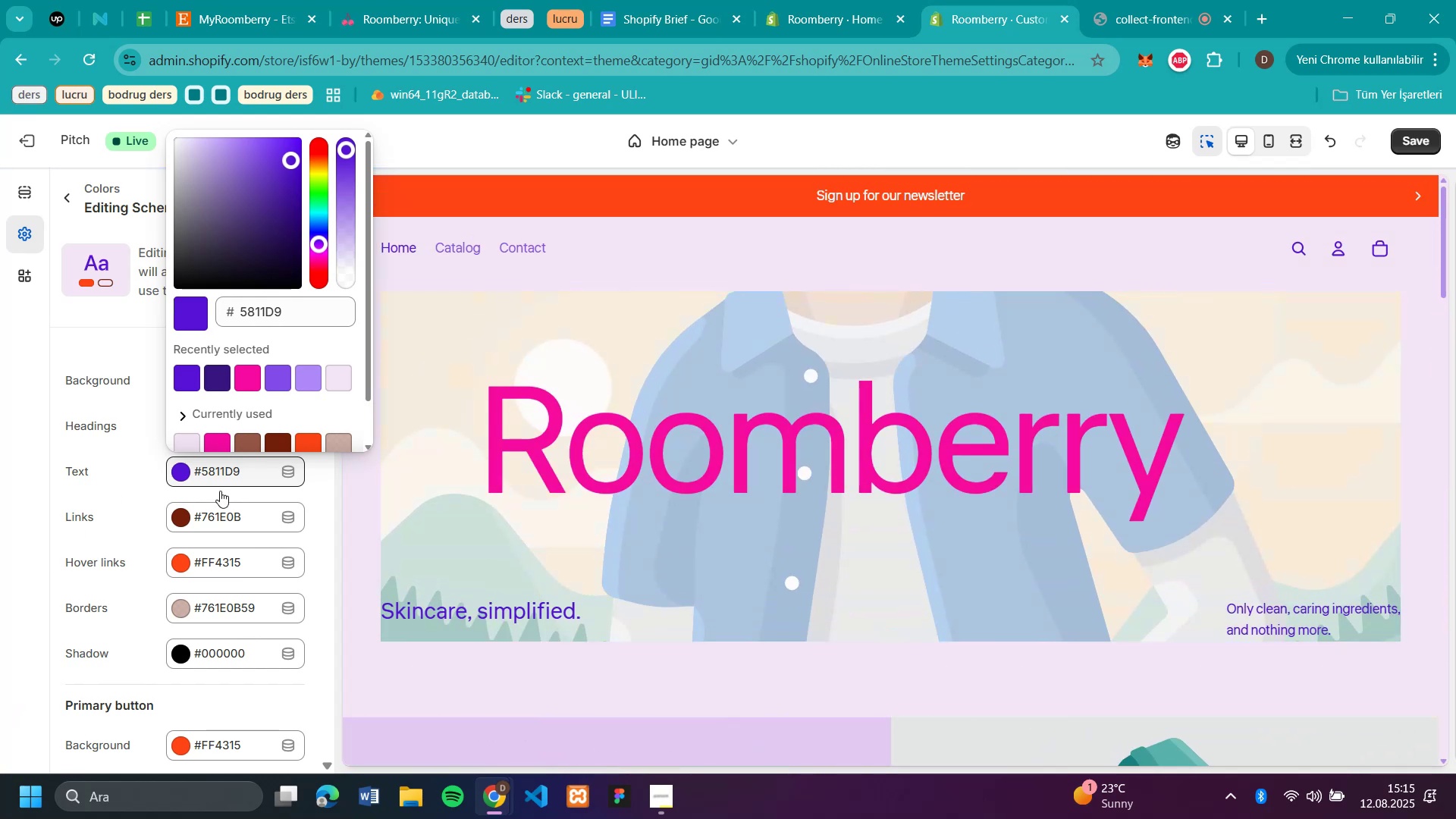 
left_click([180, 513])
 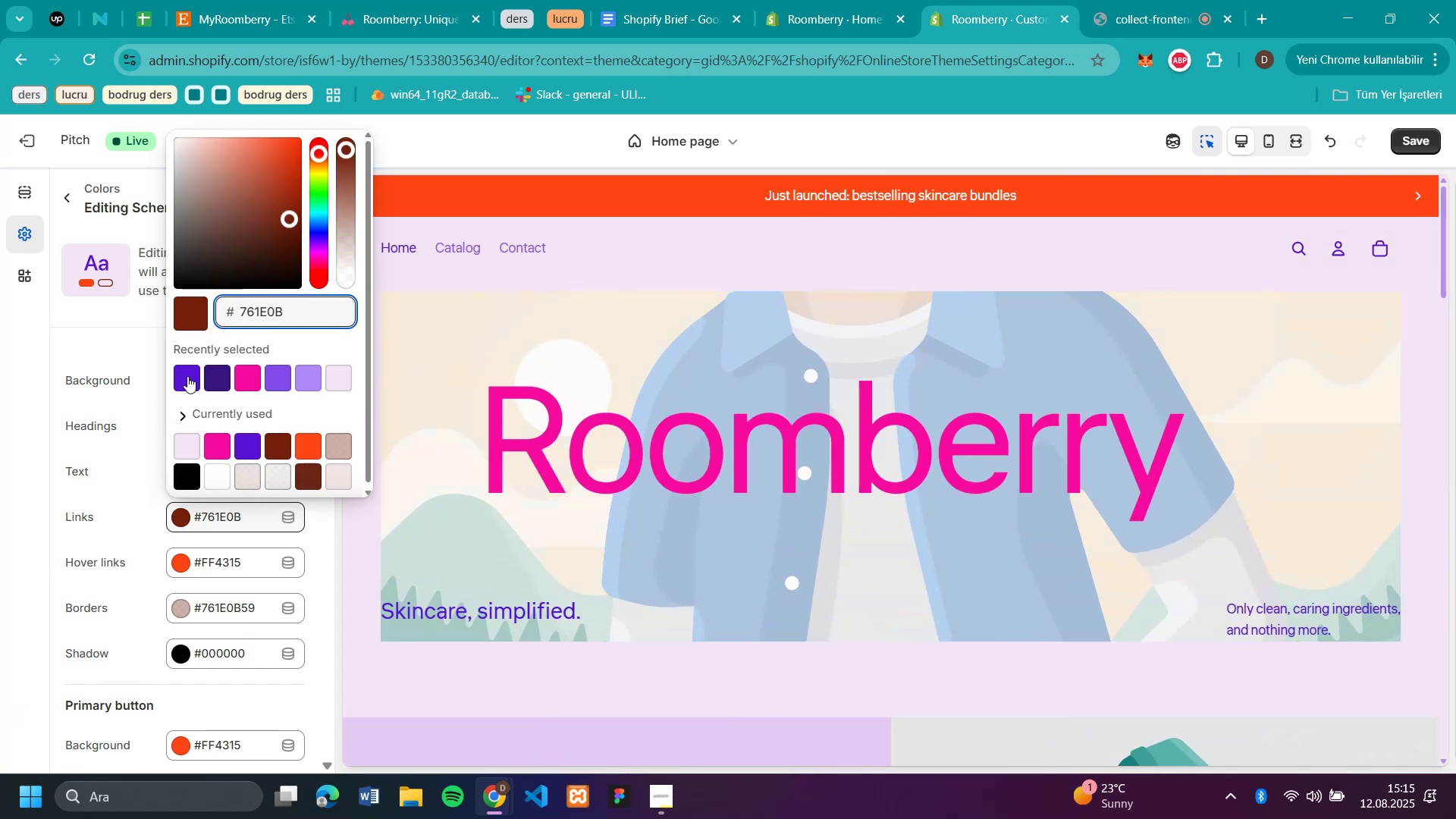 
left_click([187, 376])
 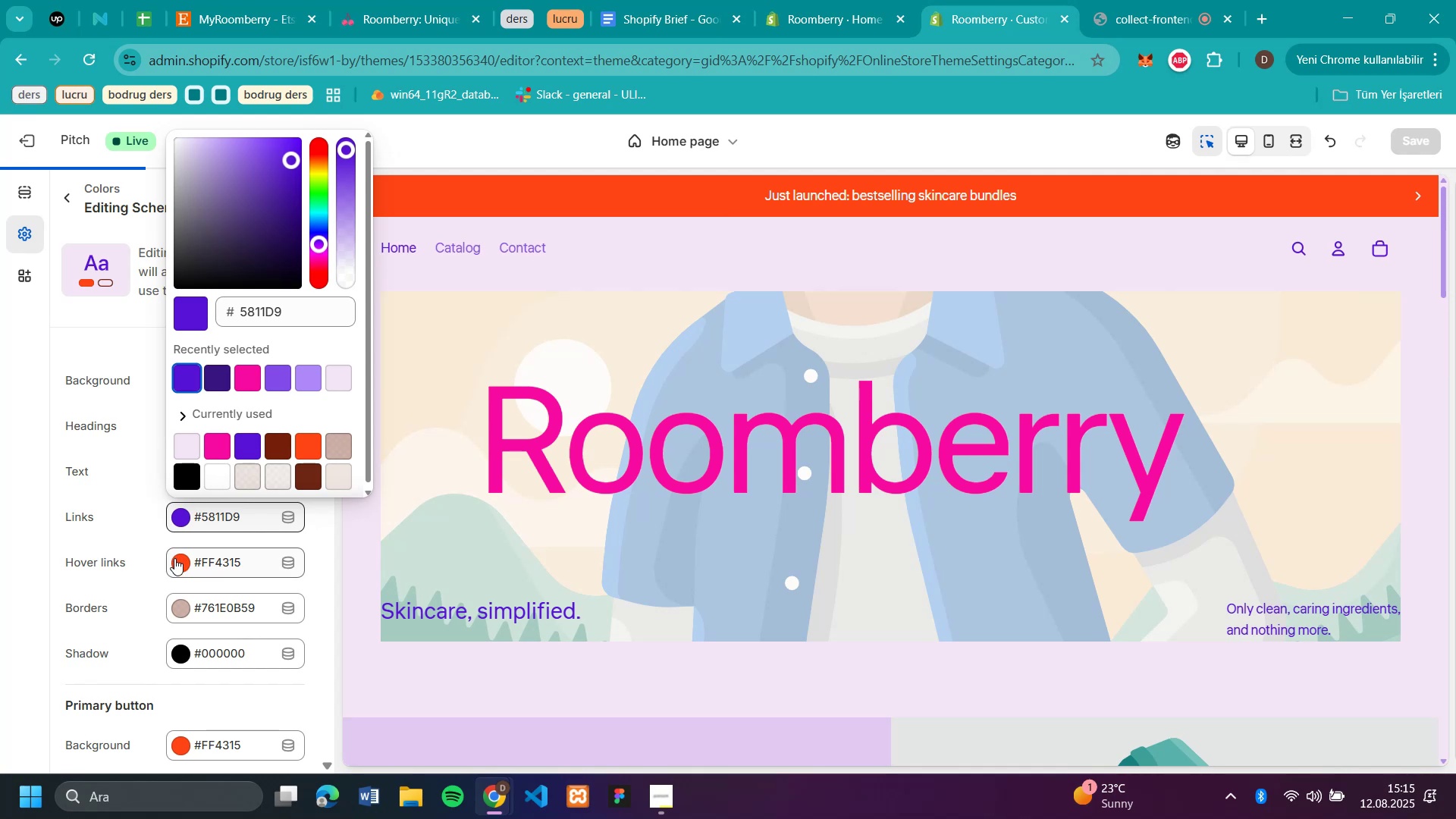 
left_click([174, 558])
 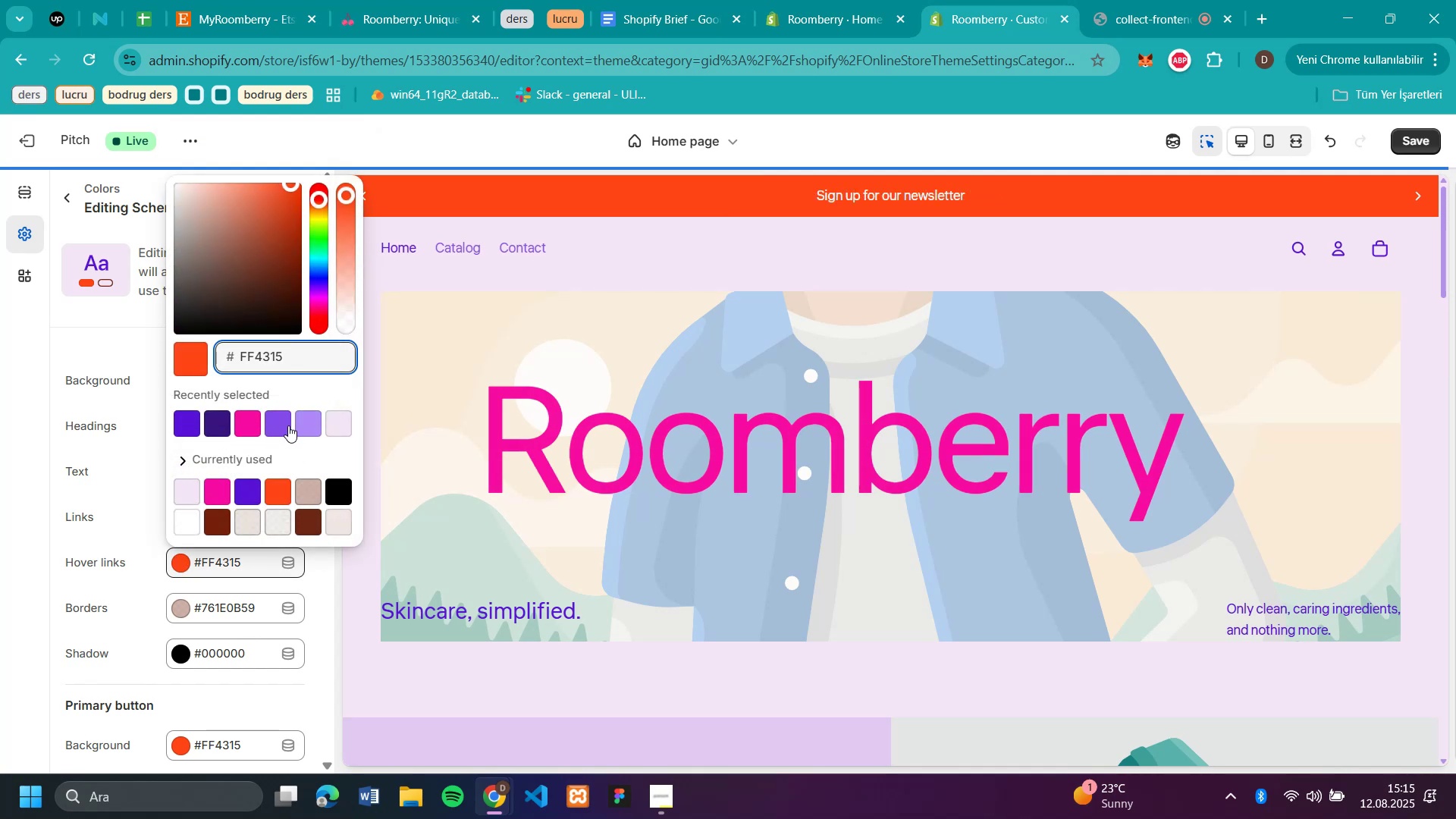 
left_click([308, 424])
 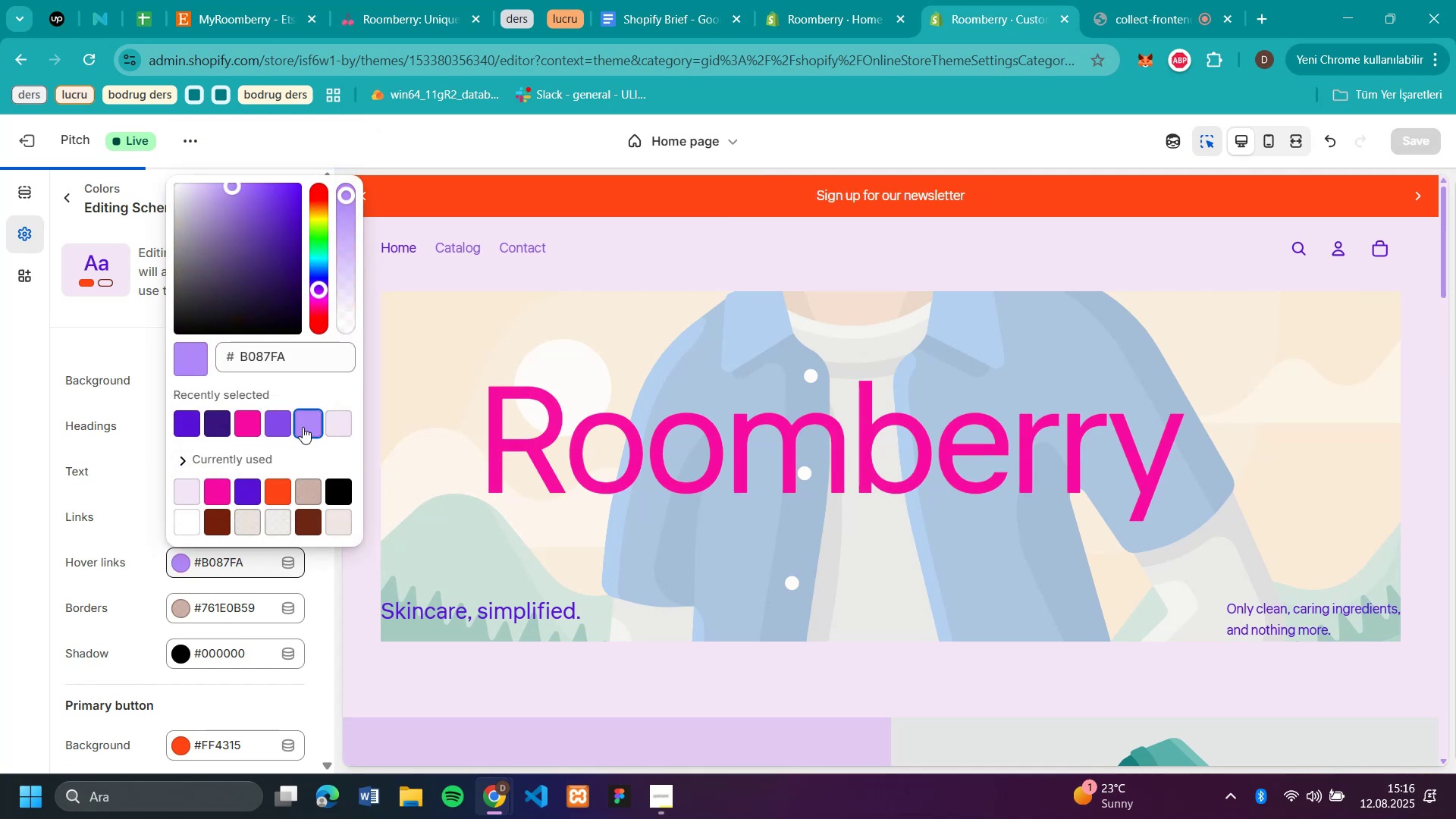 
left_click([198, 347])
 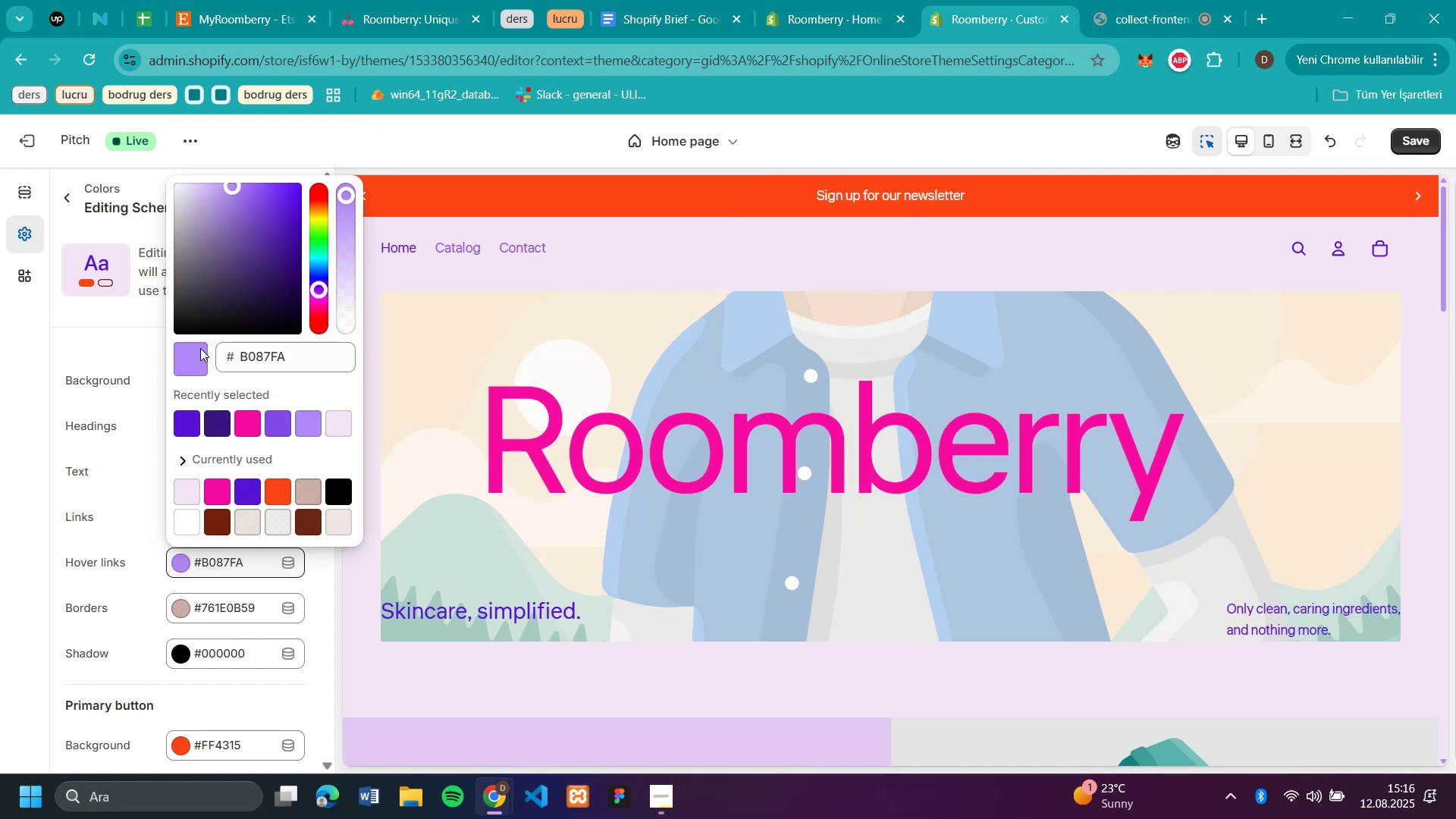 
scroll: coordinate [1272, 543], scroll_direction: down, amount: 17.0
 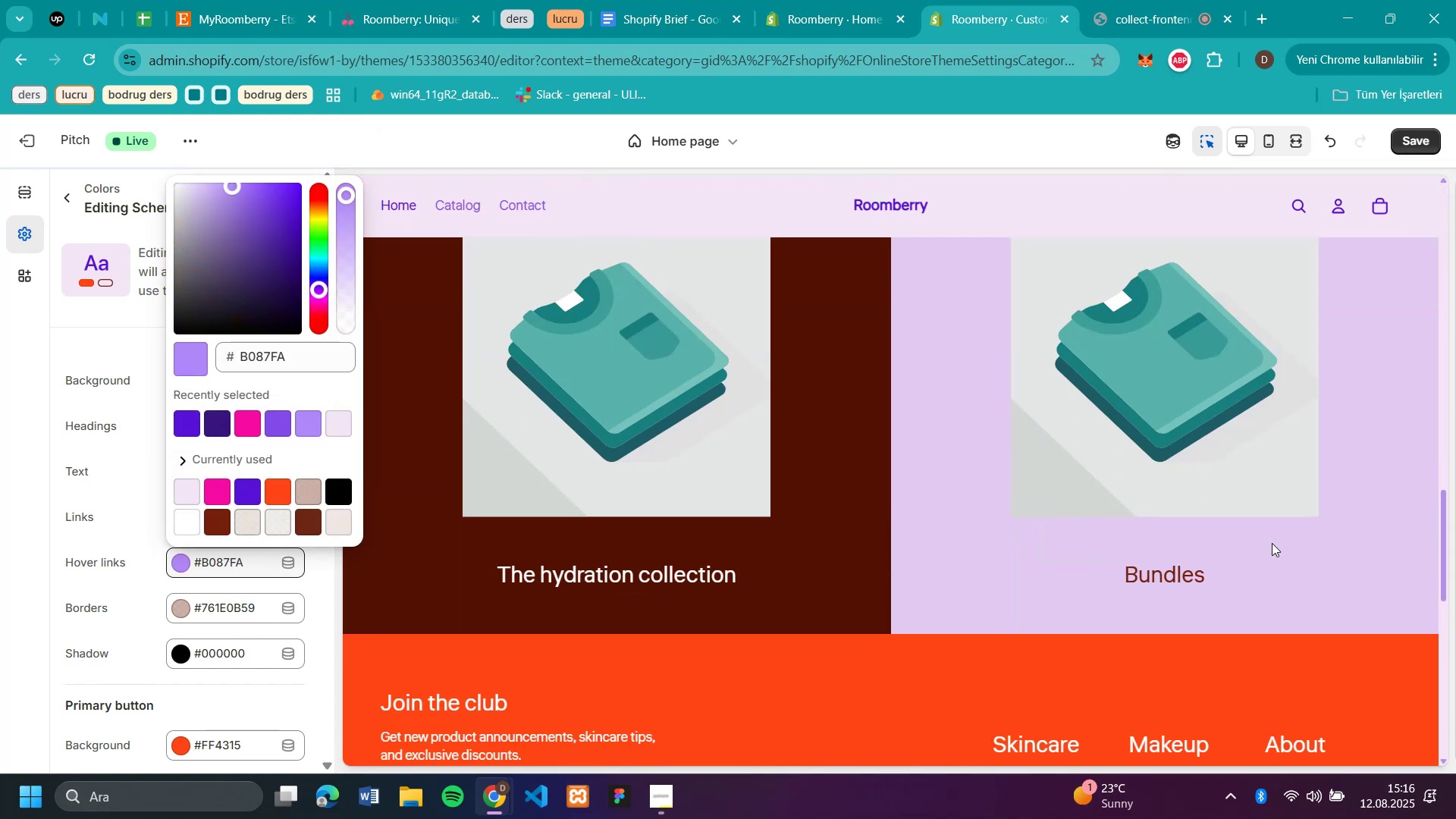 
scroll: coordinate [1259, 530], scroll_direction: up, amount: 11.0
 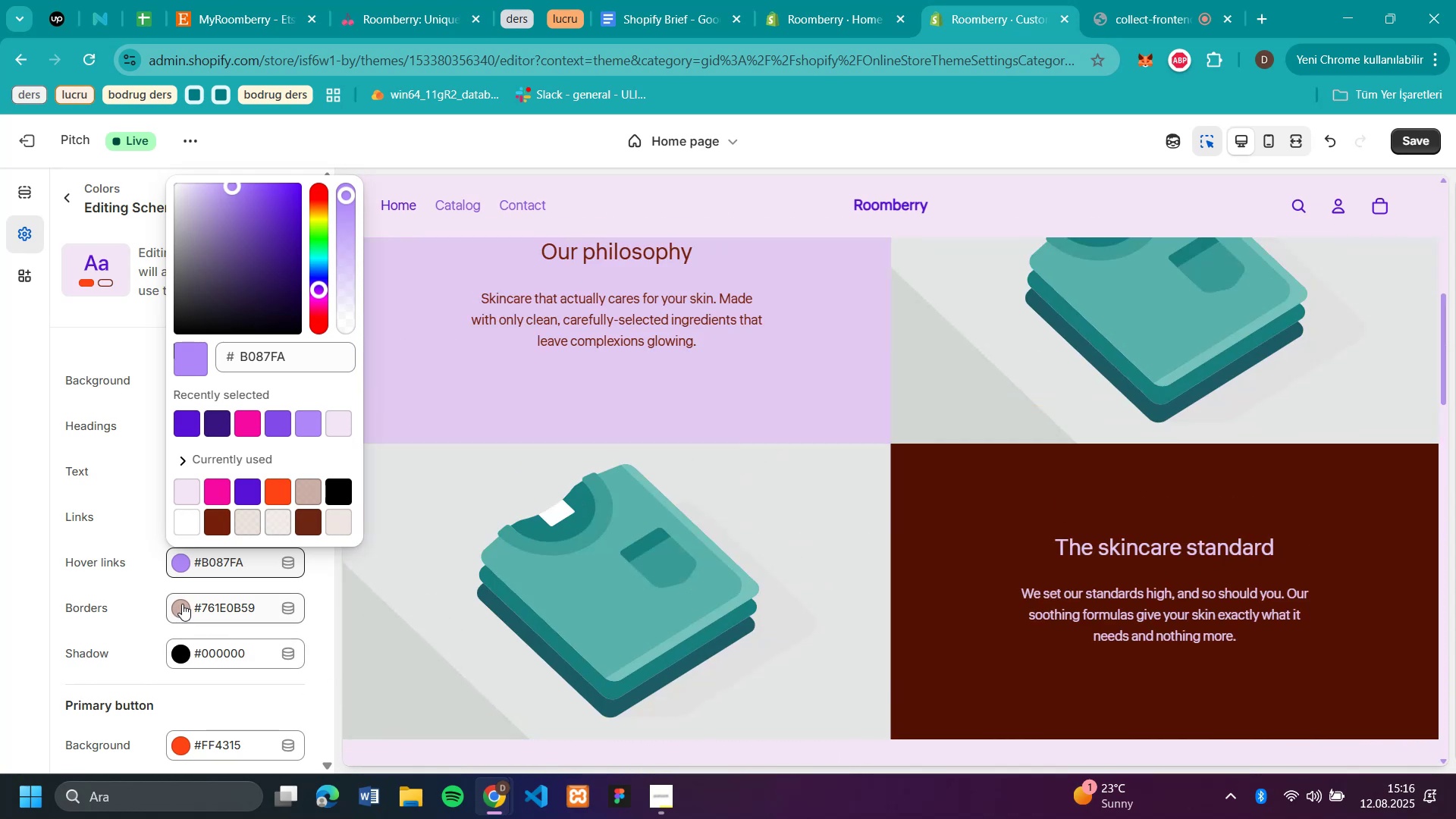 
left_click([182, 604])
 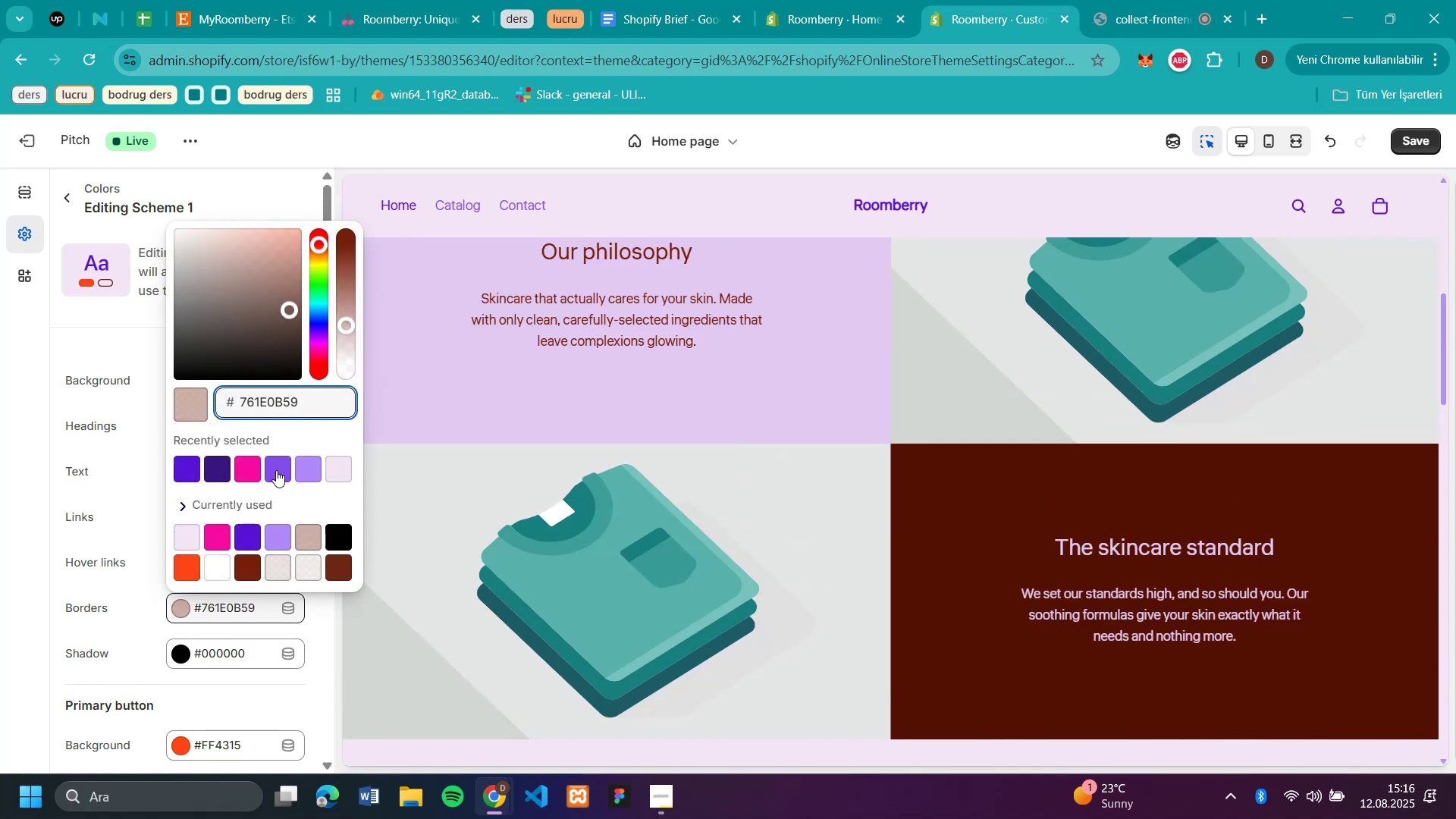 
left_click([182, 469])
 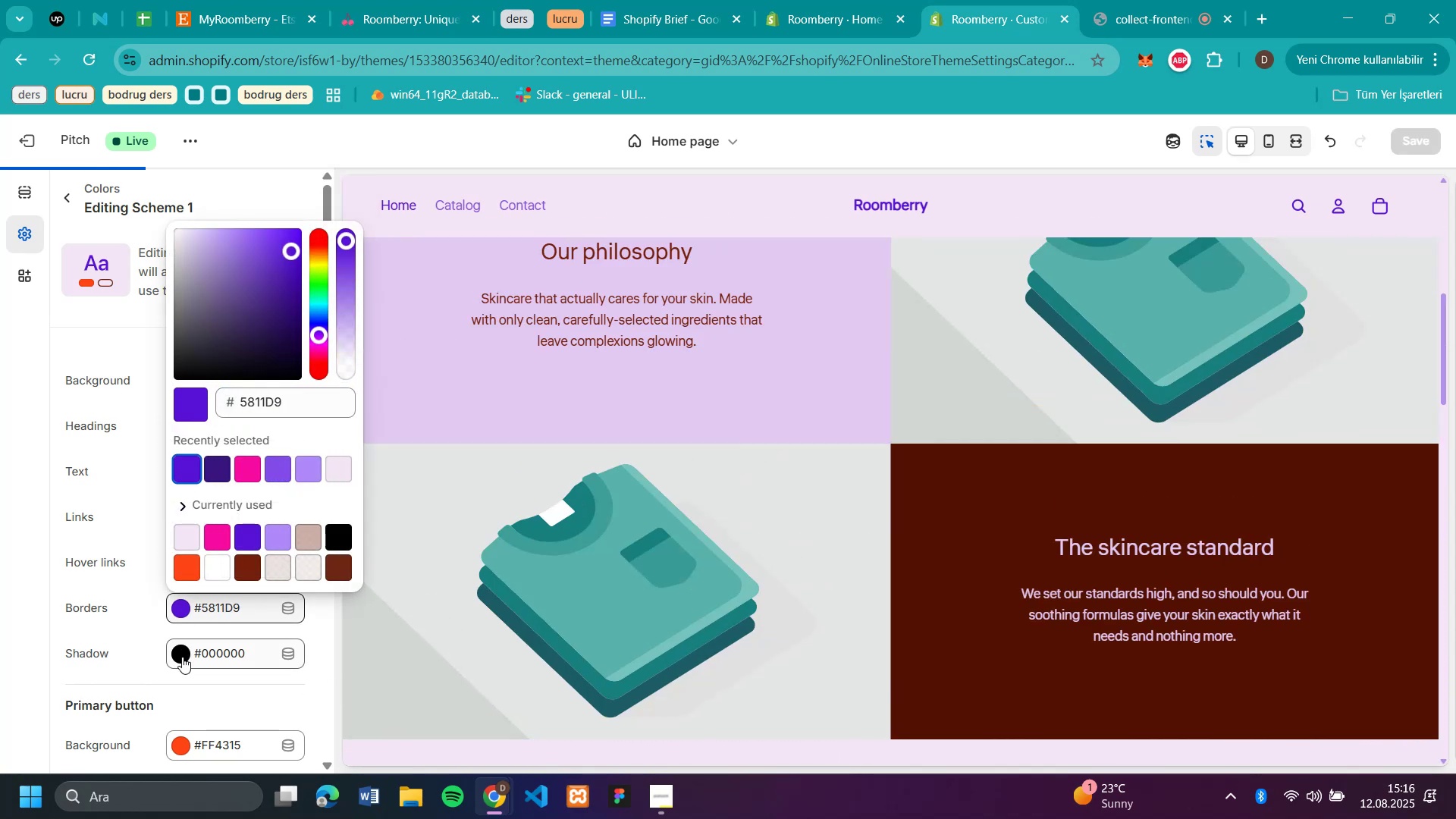 
left_click([182, 657])
 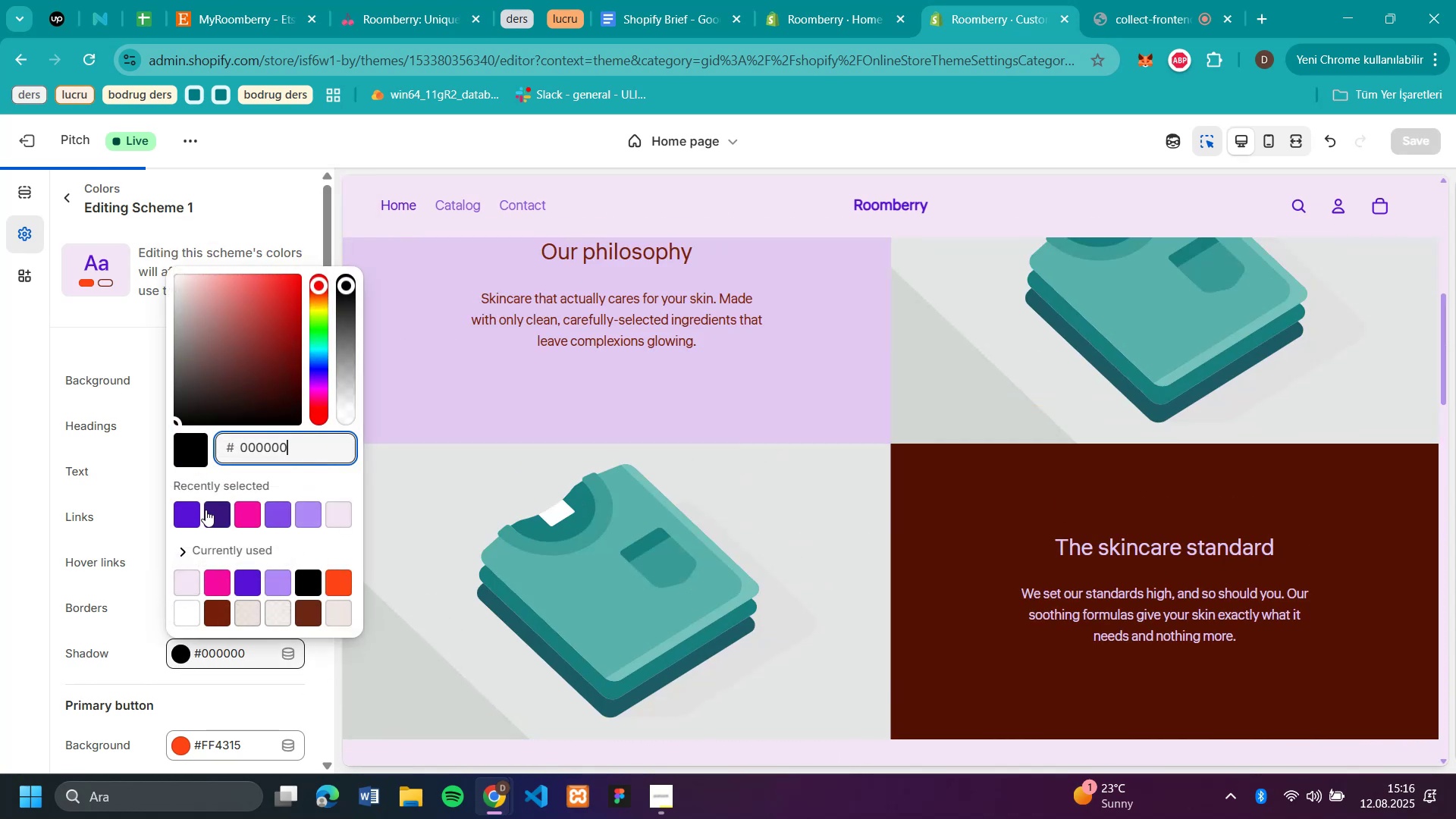 
left_click([185, 511])
 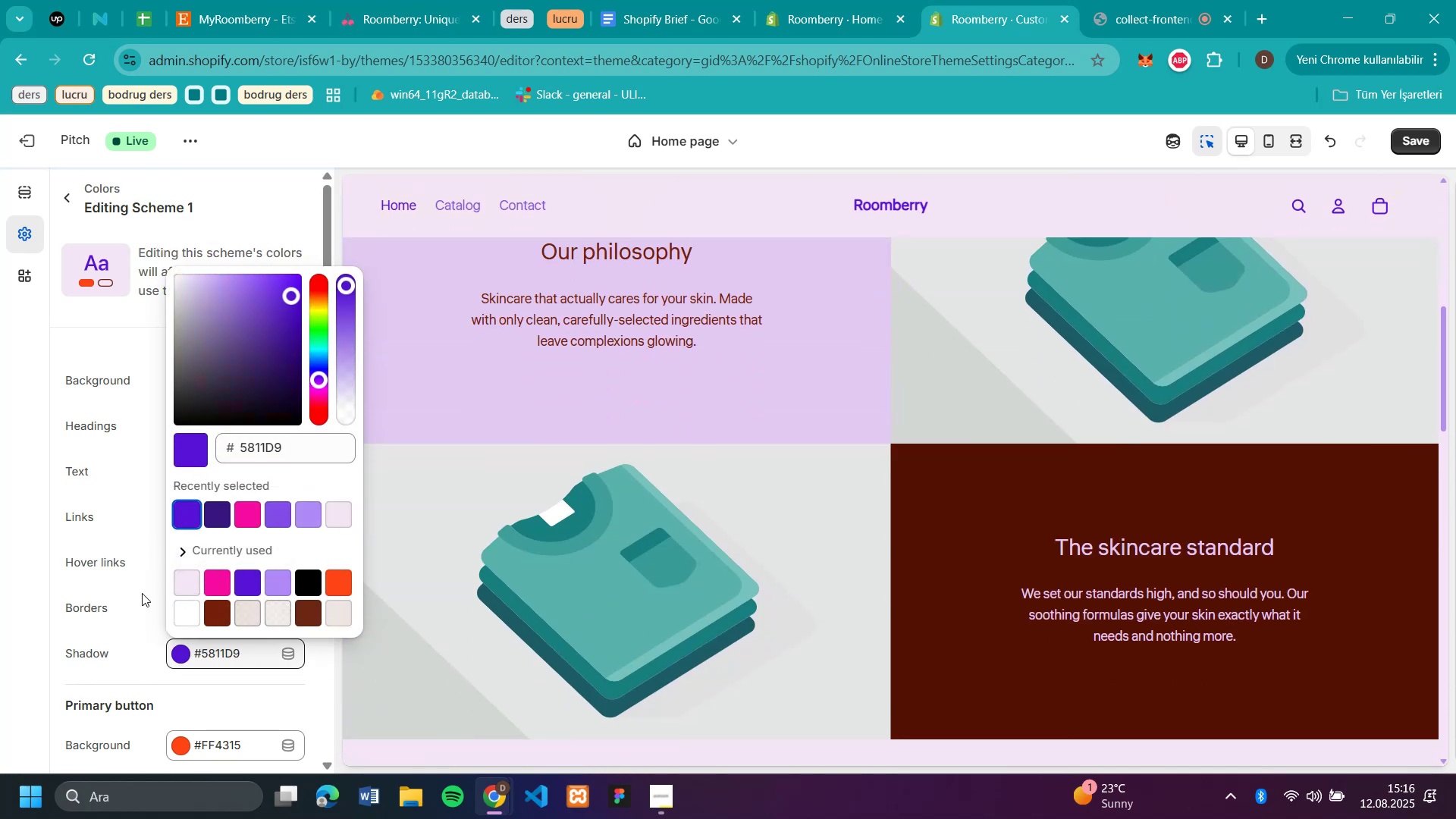 
scroll: coordinate [142, 593], scroll_direction: down, amount: 1.0
 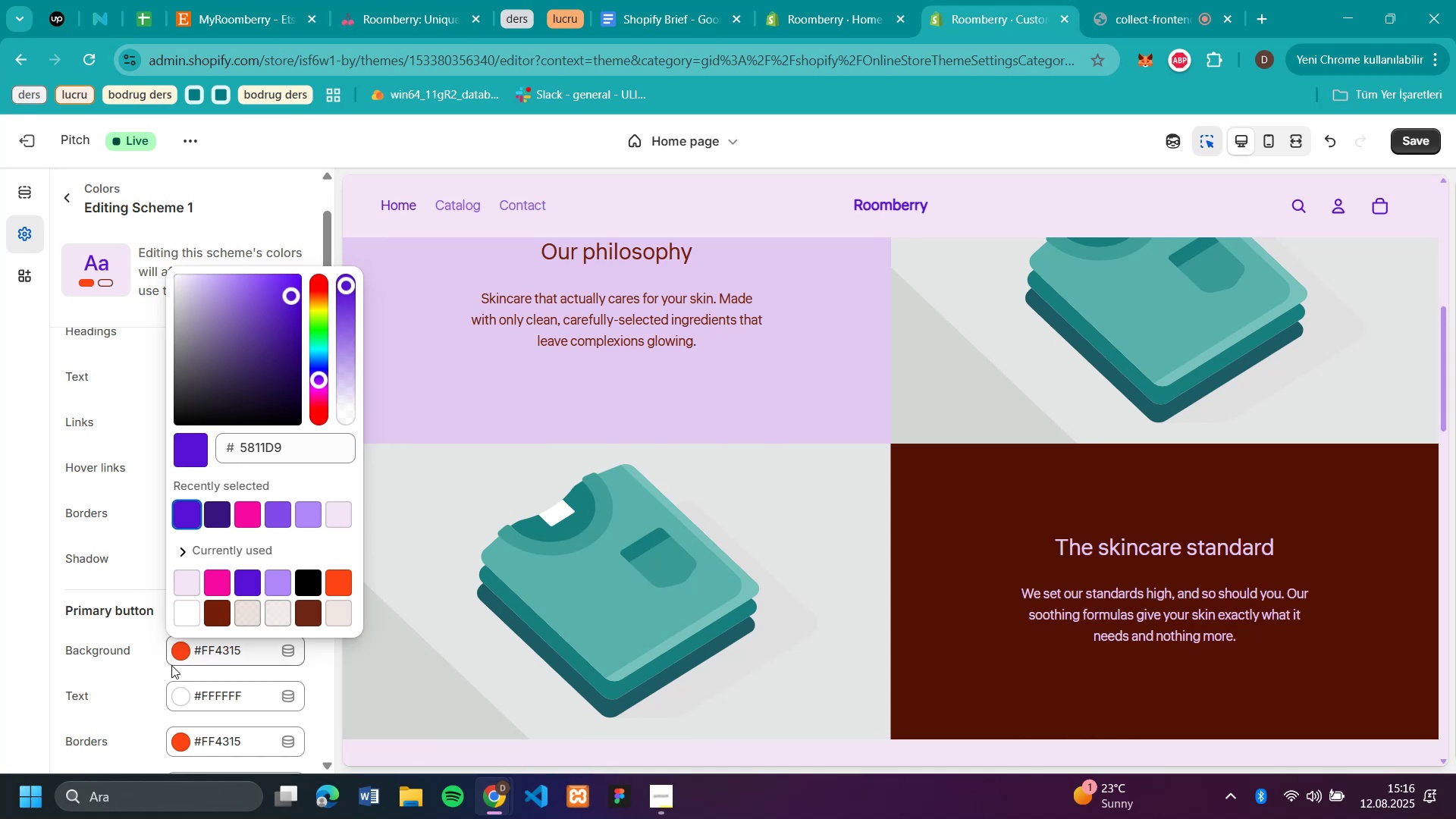 
left_click([176, 651])
 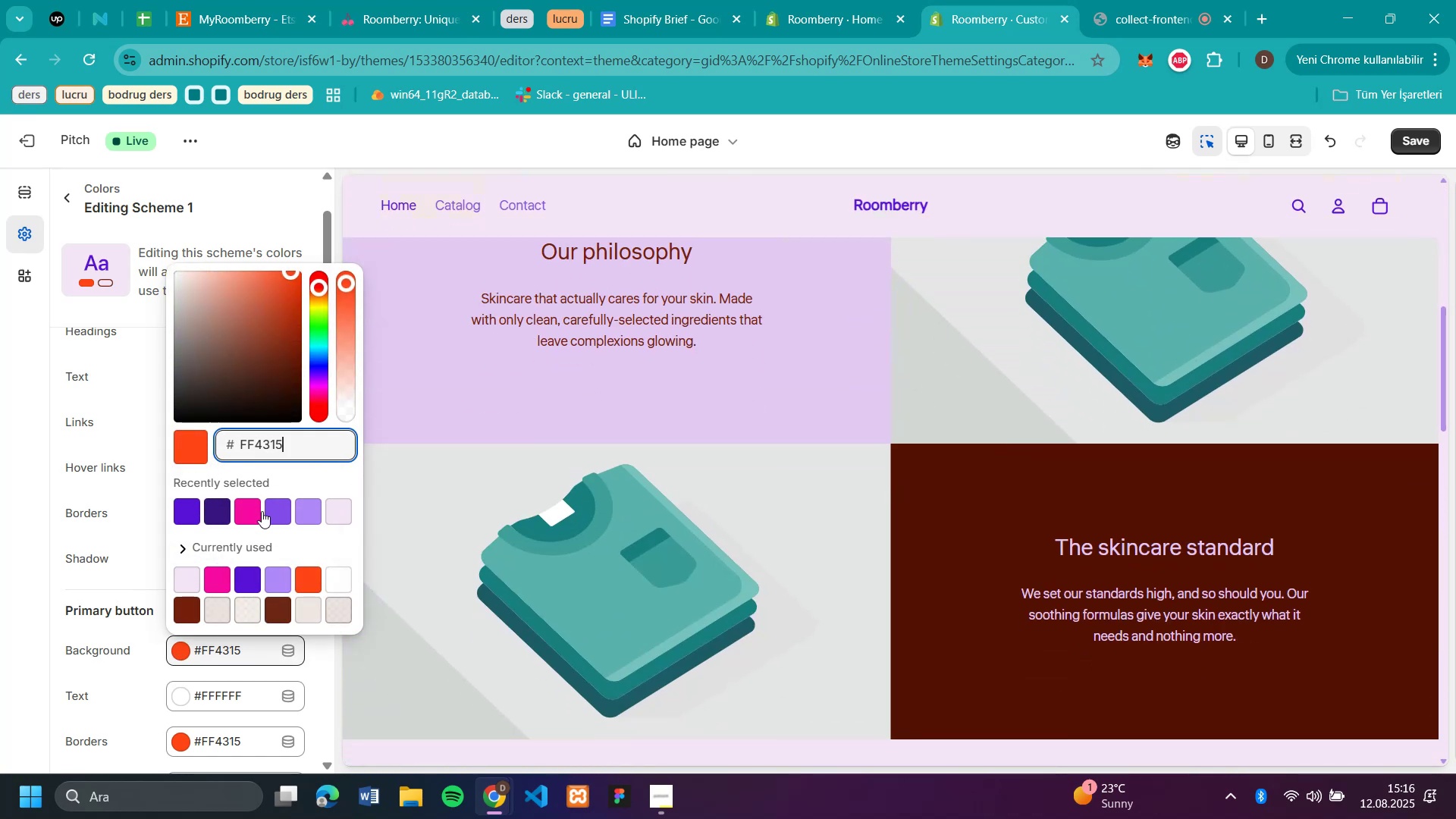 
left_click([272, 510])
 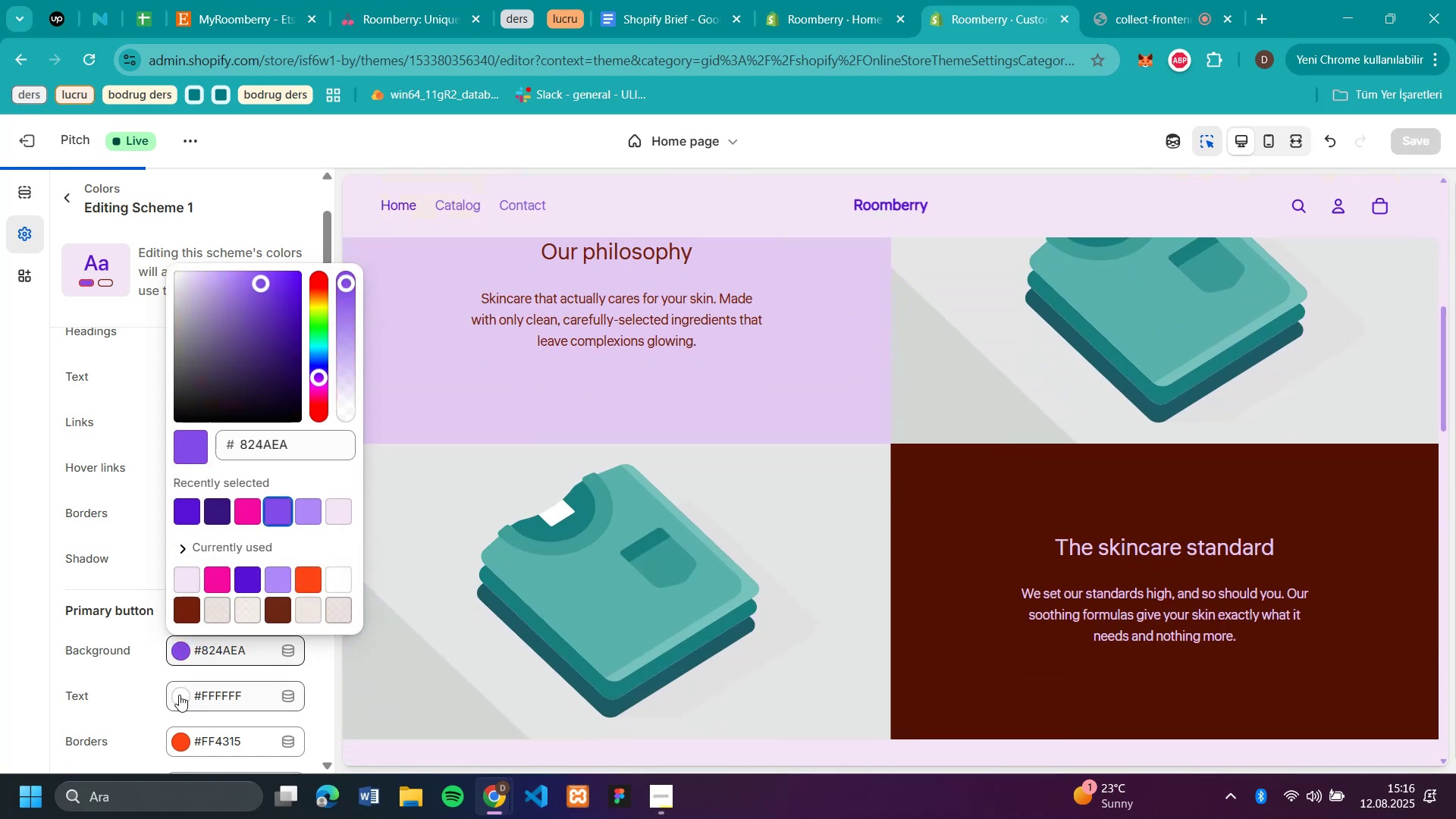 
left_click([179, 695])
 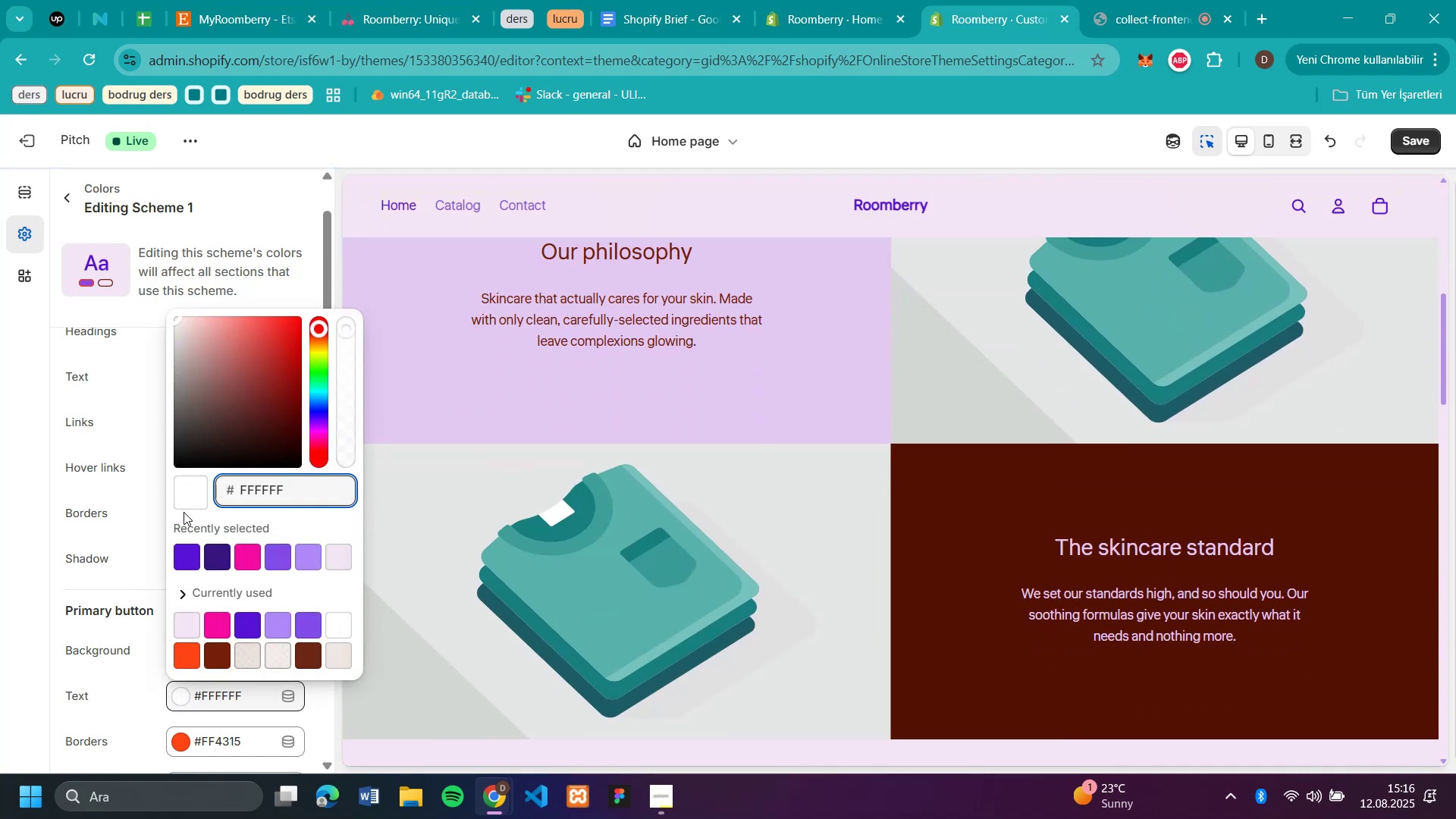 
left_click([195, 489])
 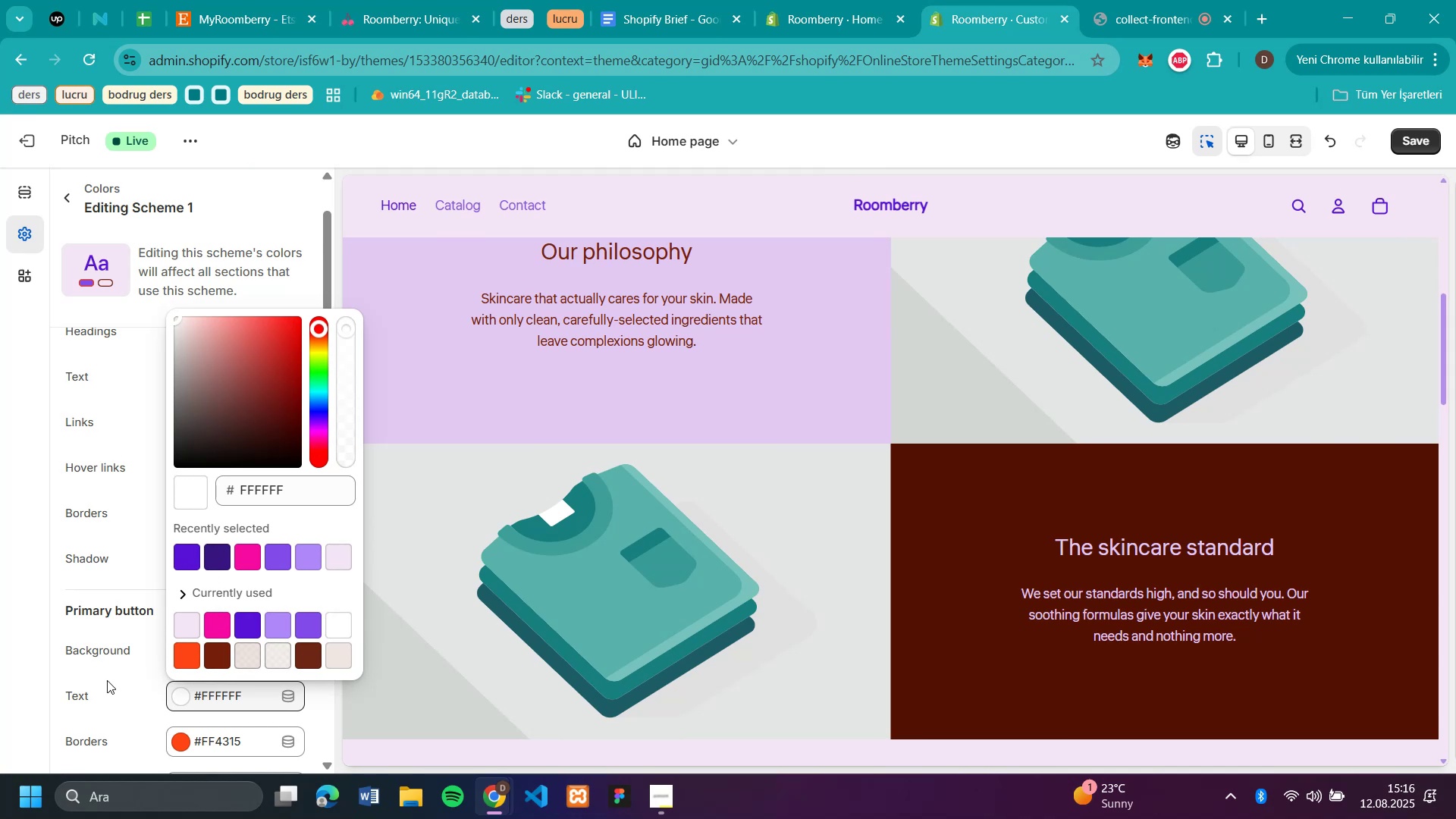 
left_click([177, 739])
 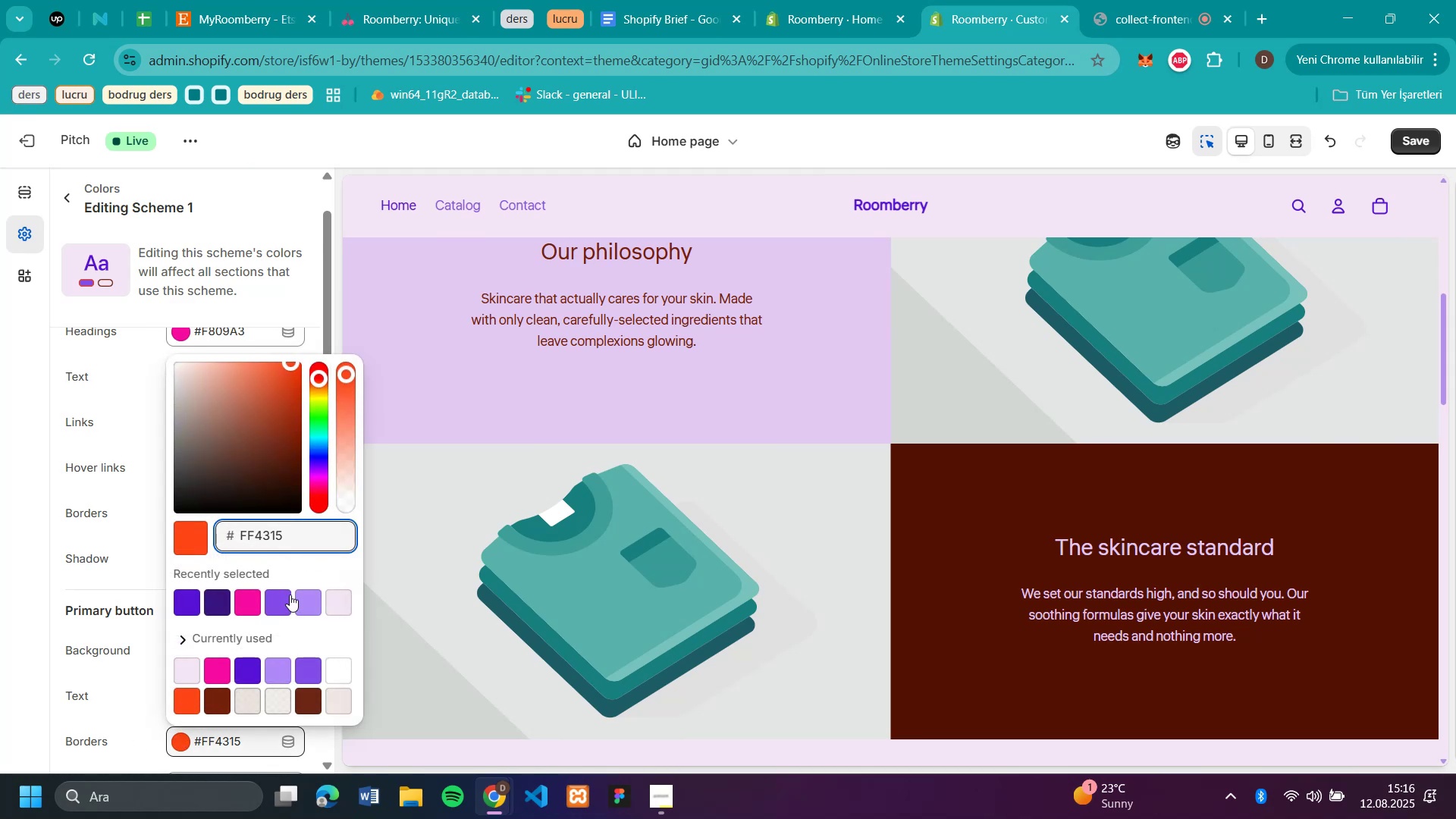 
left_click([284, 598])
 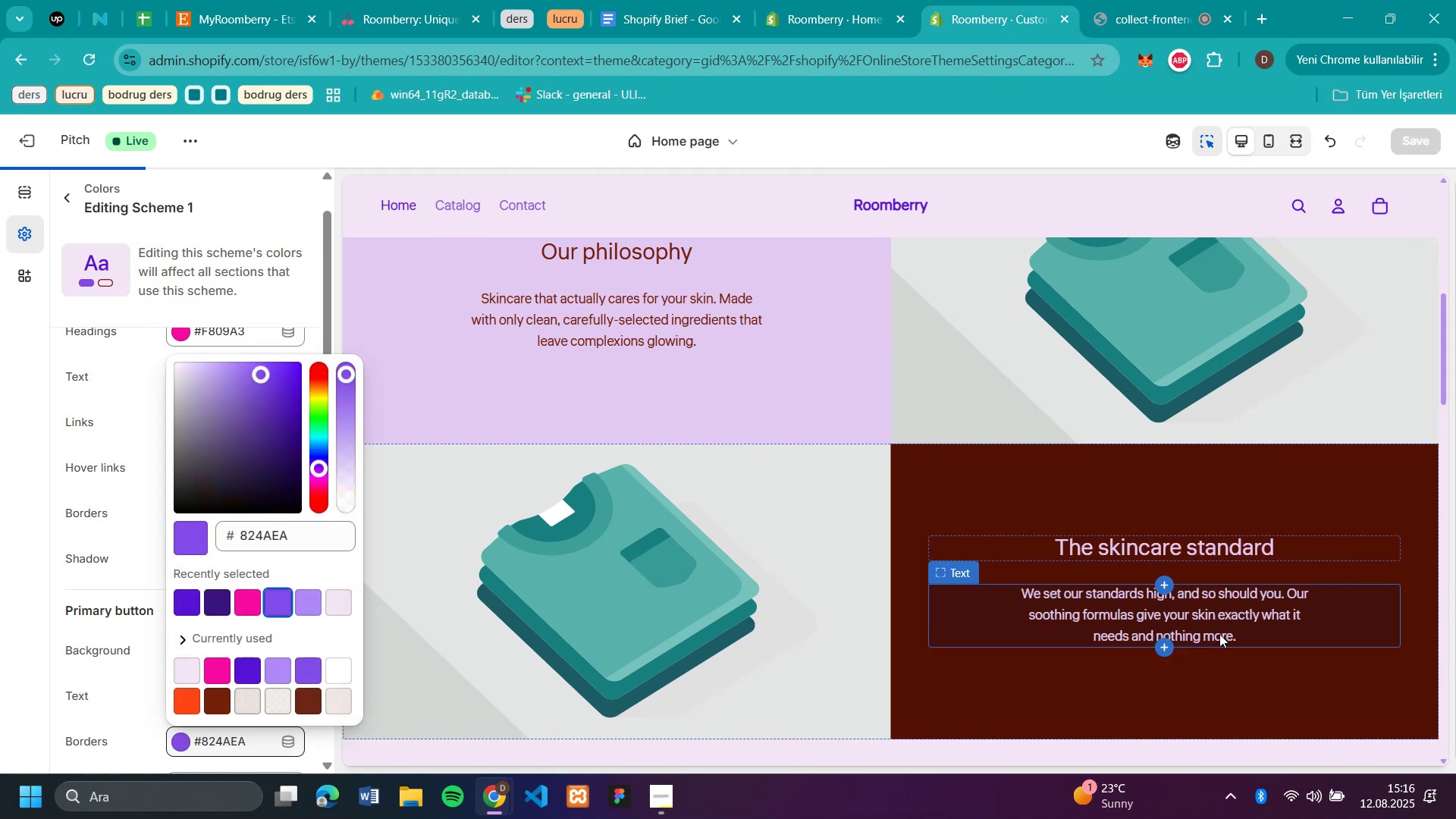 
scroll: coordinate [921, 605], scroll_direction: down, amount: 7.0
 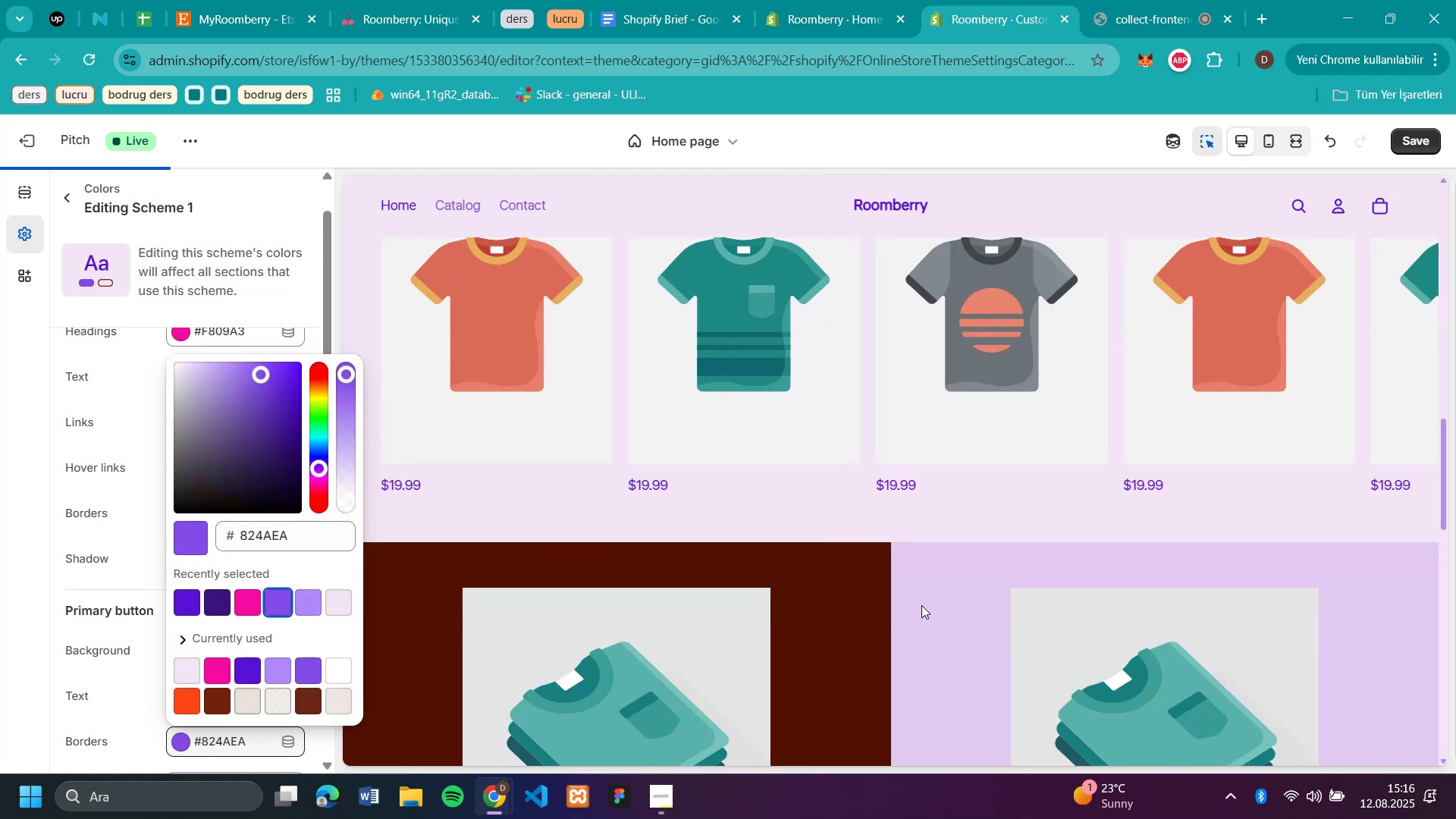 
scroll: coordinate [924, 605], scroll_direction: up, amount: 10.0
 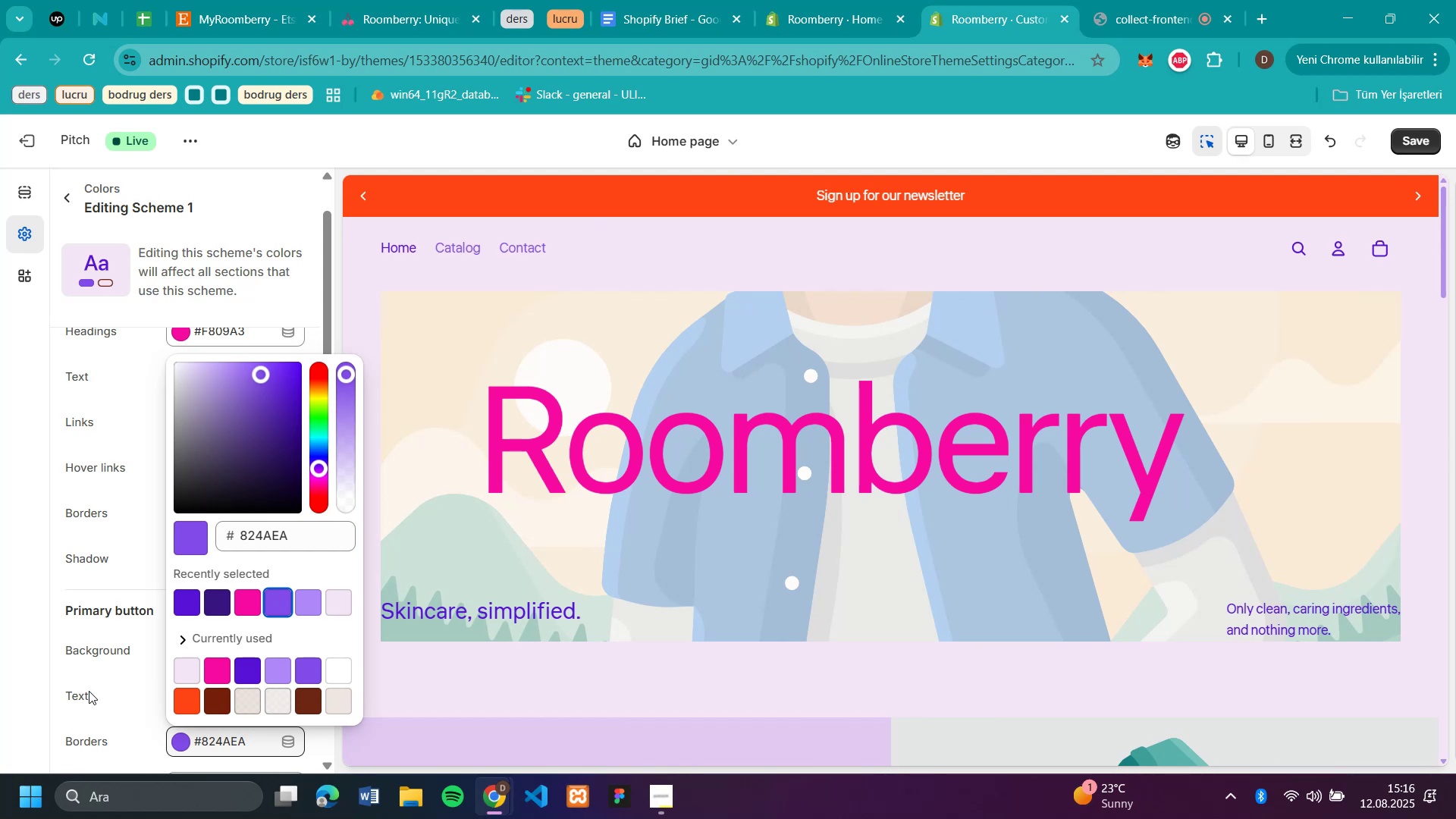 
left_click([25, 651])
 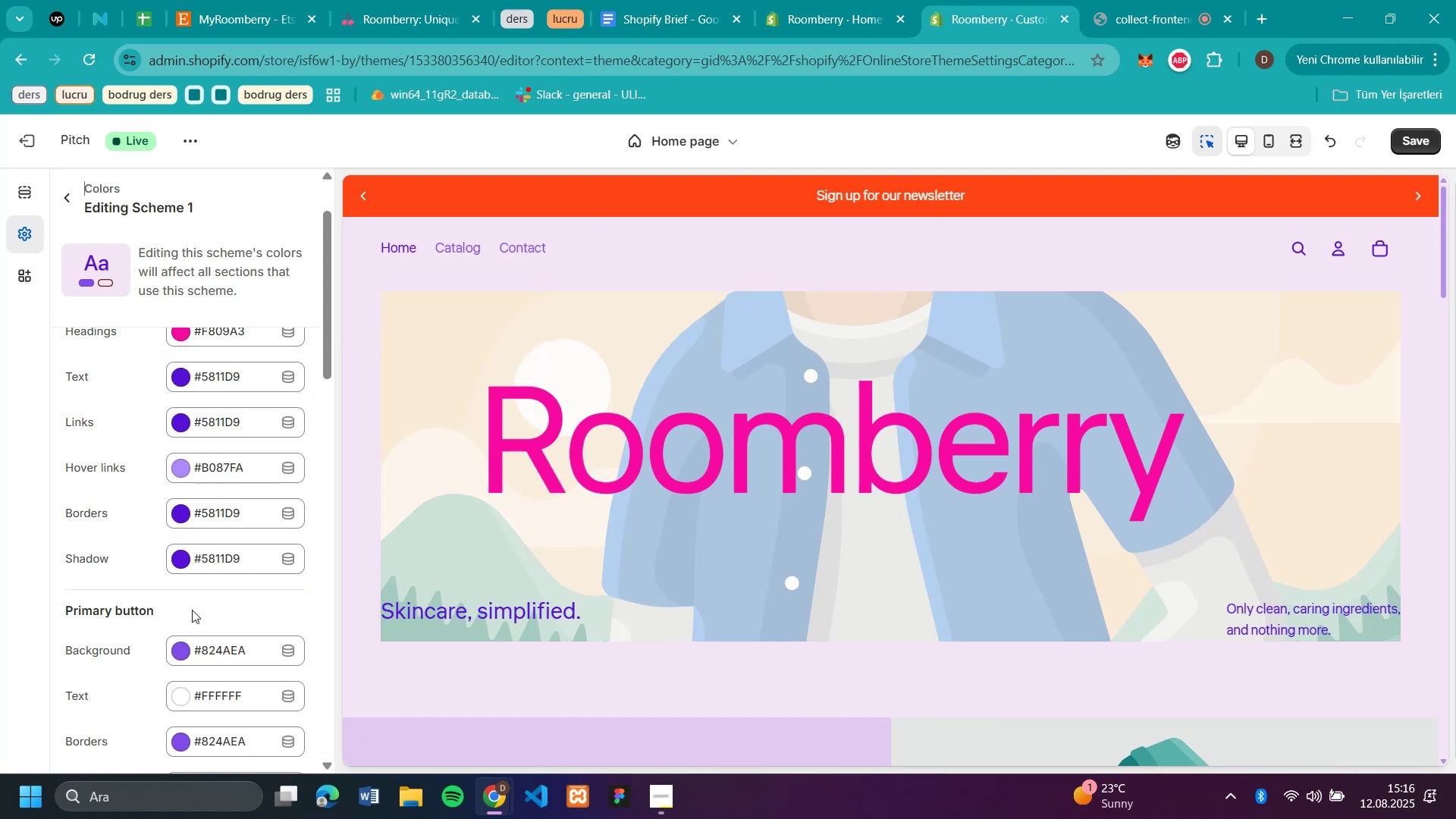 
scroll: coordinate [205, 558], scroll_direction: down, amount: 21.0
 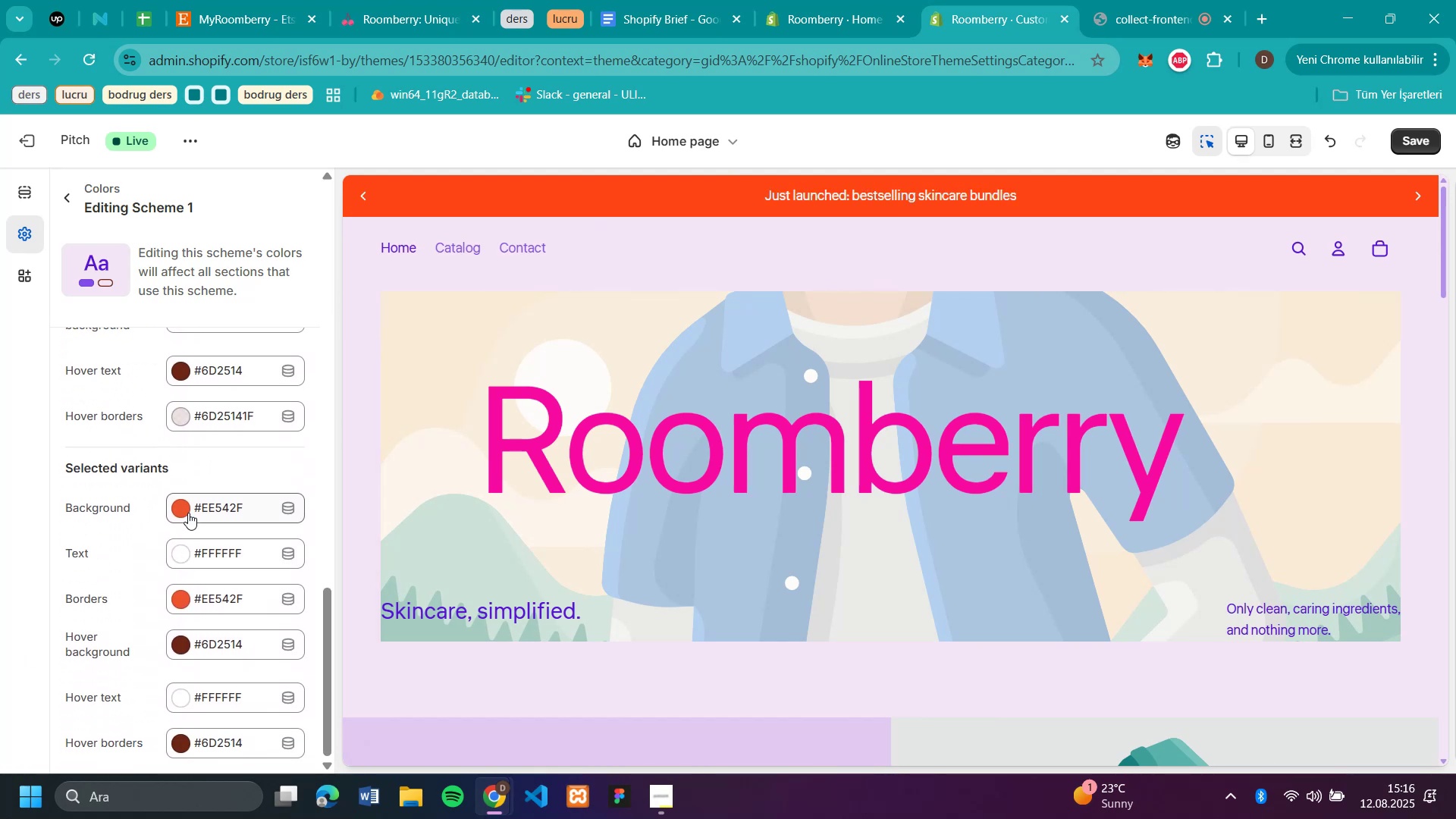 
left_click([187, 509])
 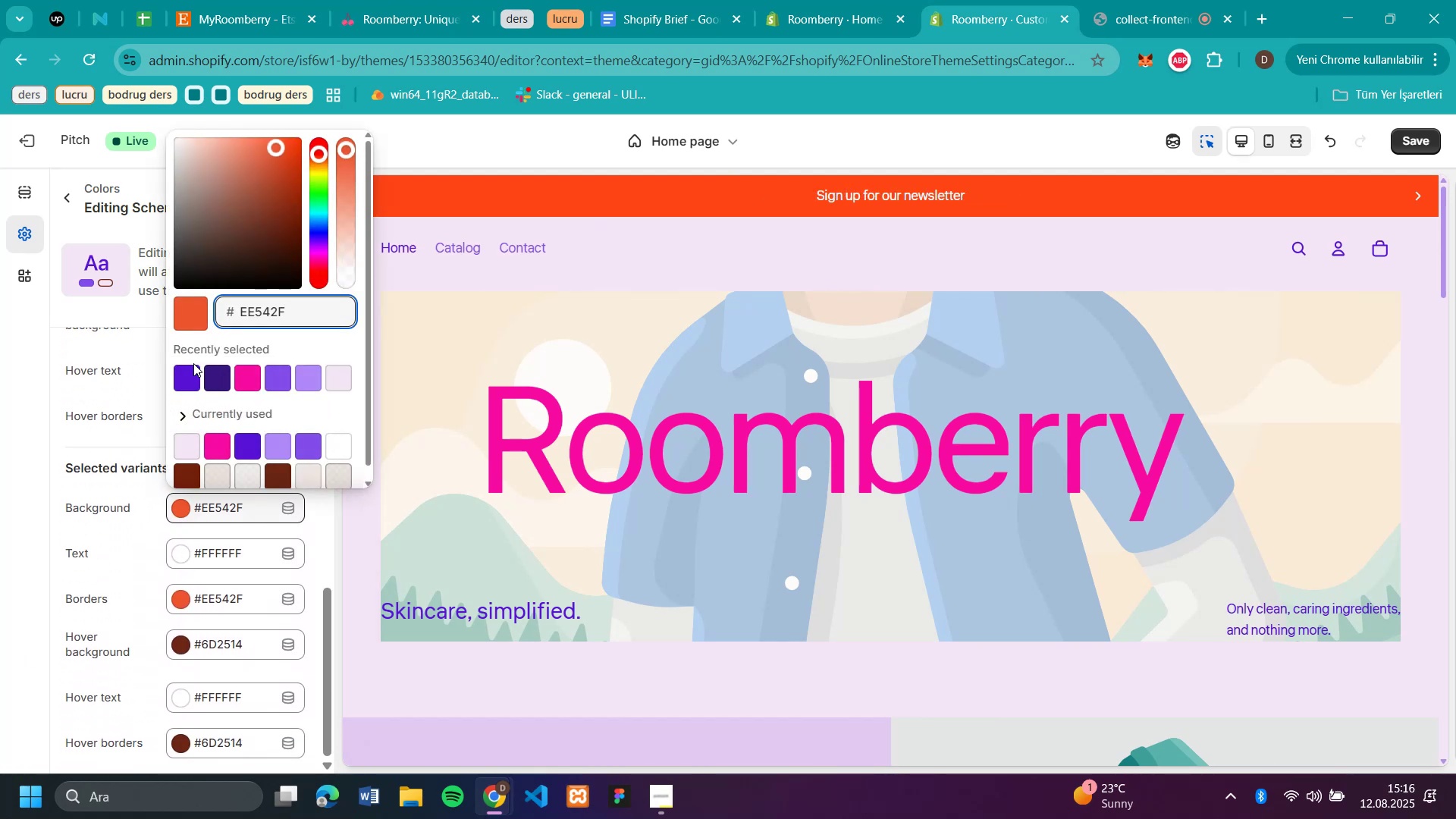 
left_click([185, 379])
 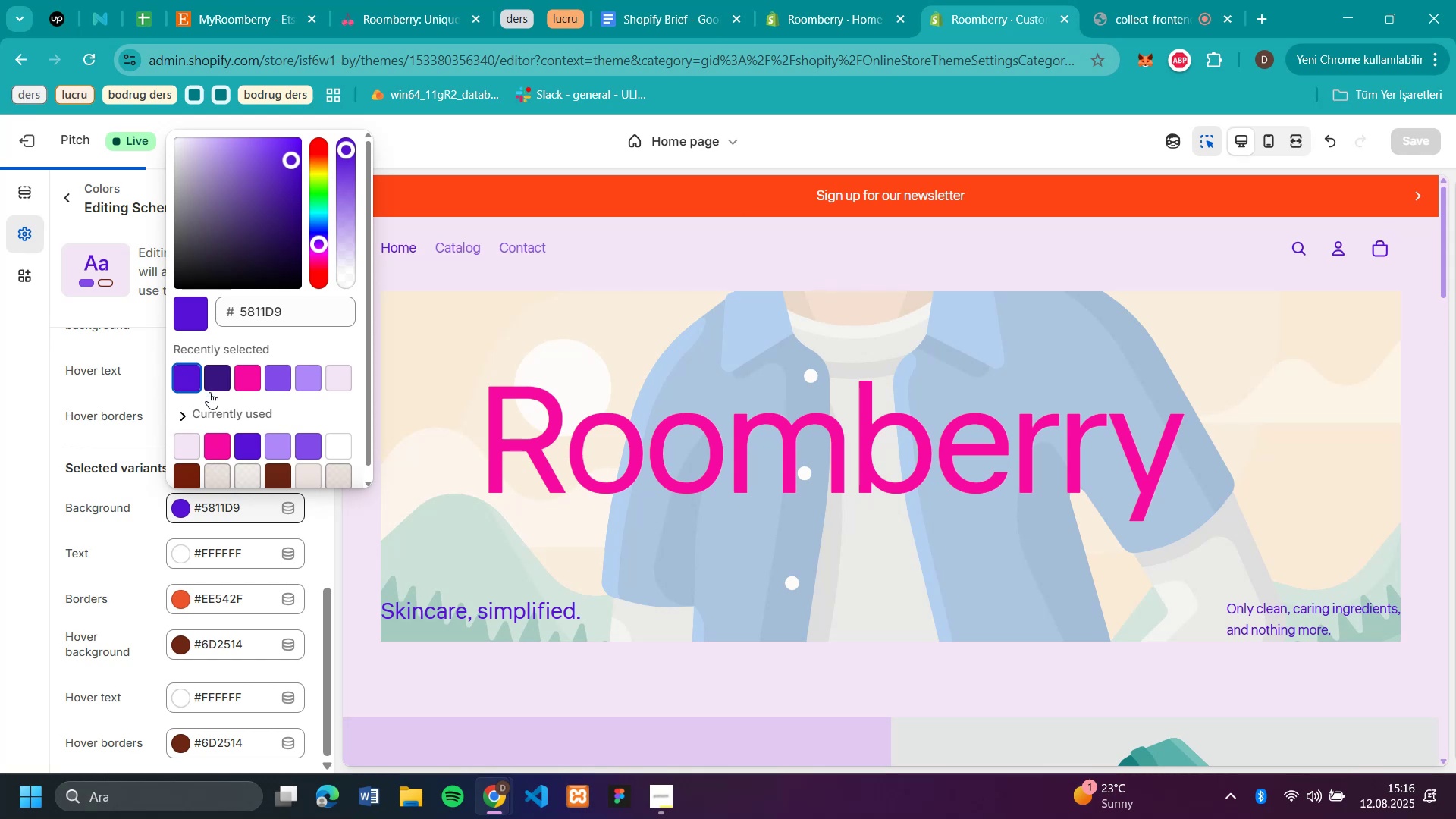 
left_click([248, 379])
 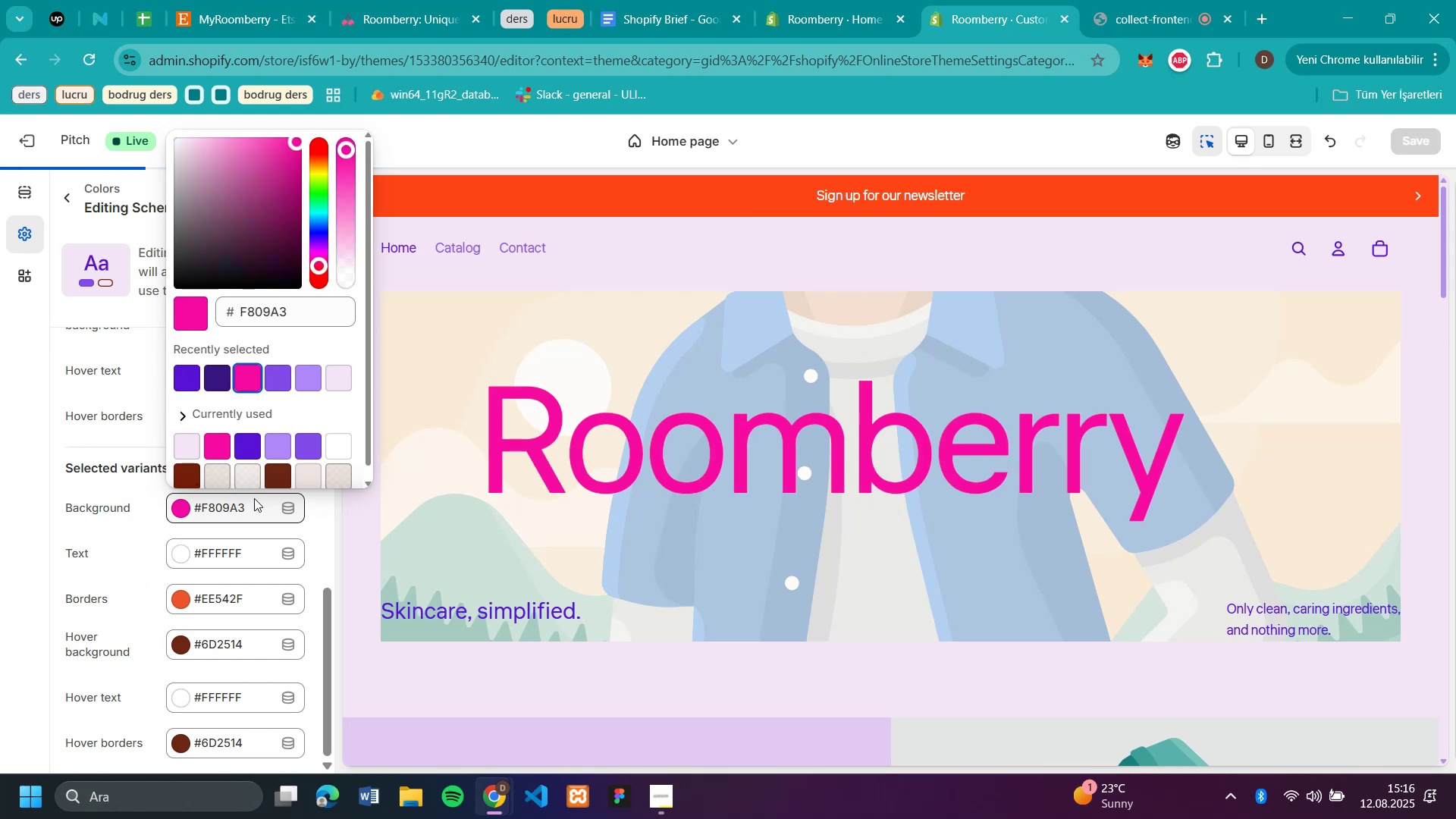 
left_click([737, 187])
 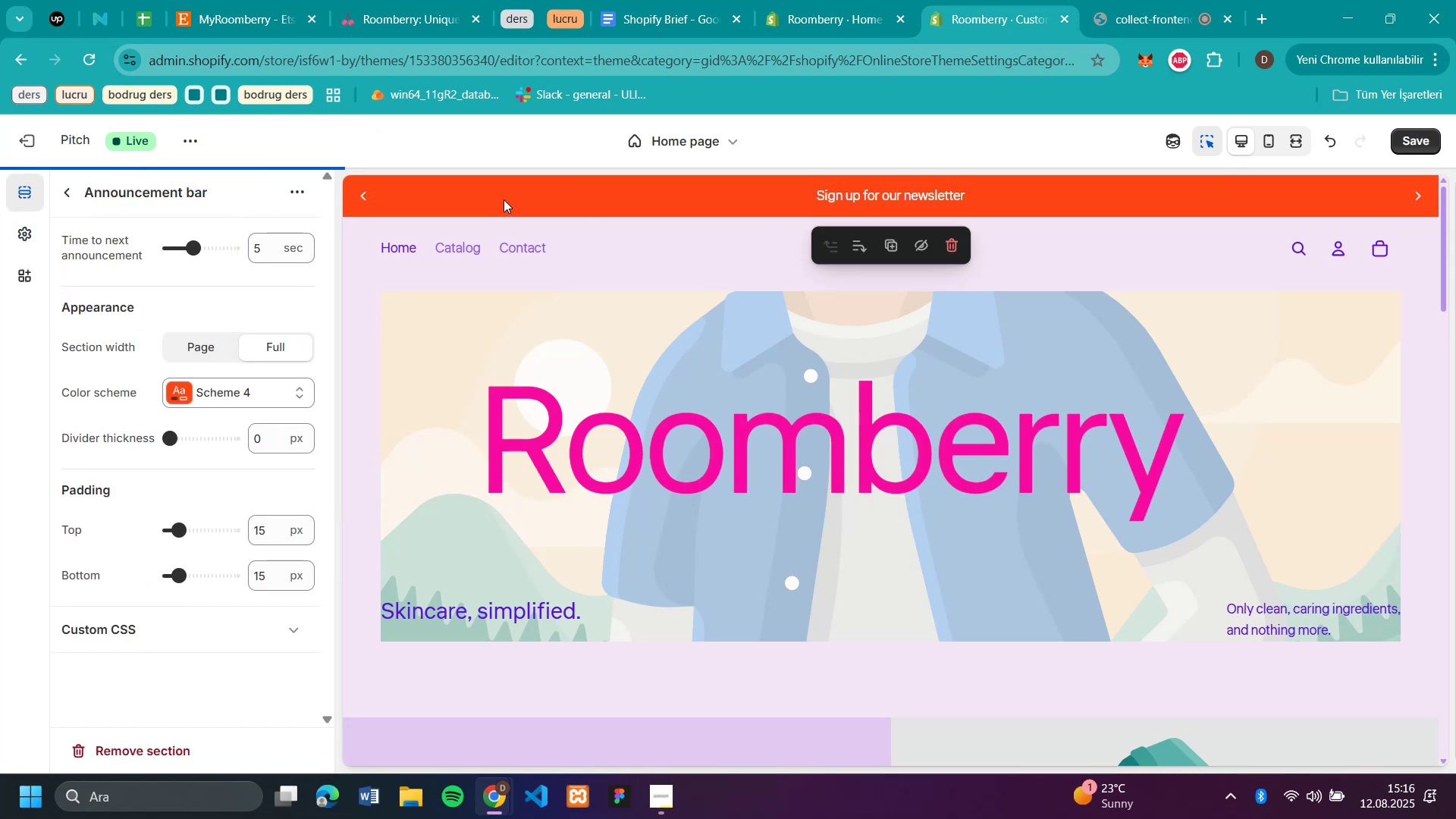 
left_click([504, 196])
 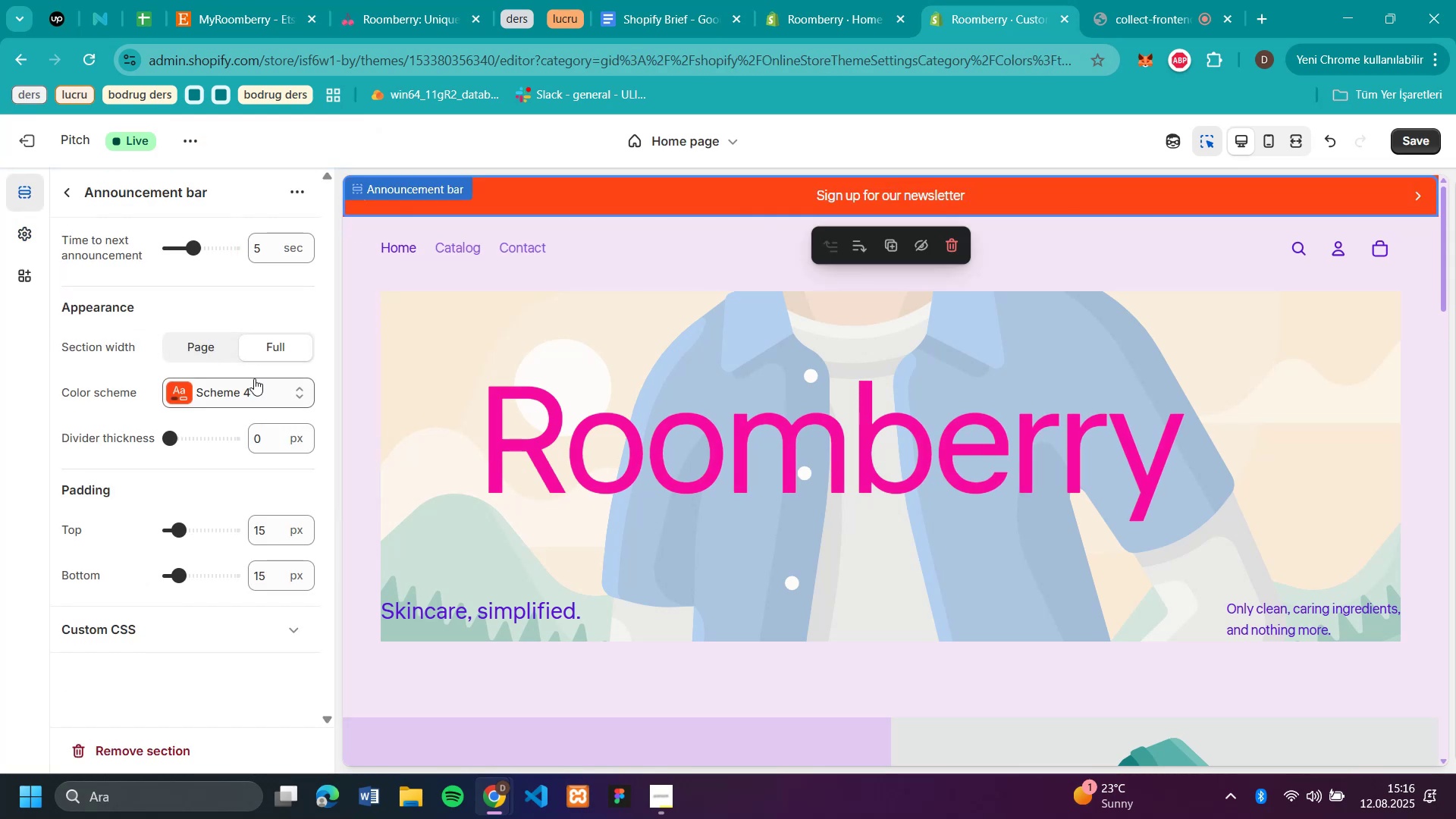 
left_click([236, 389])
 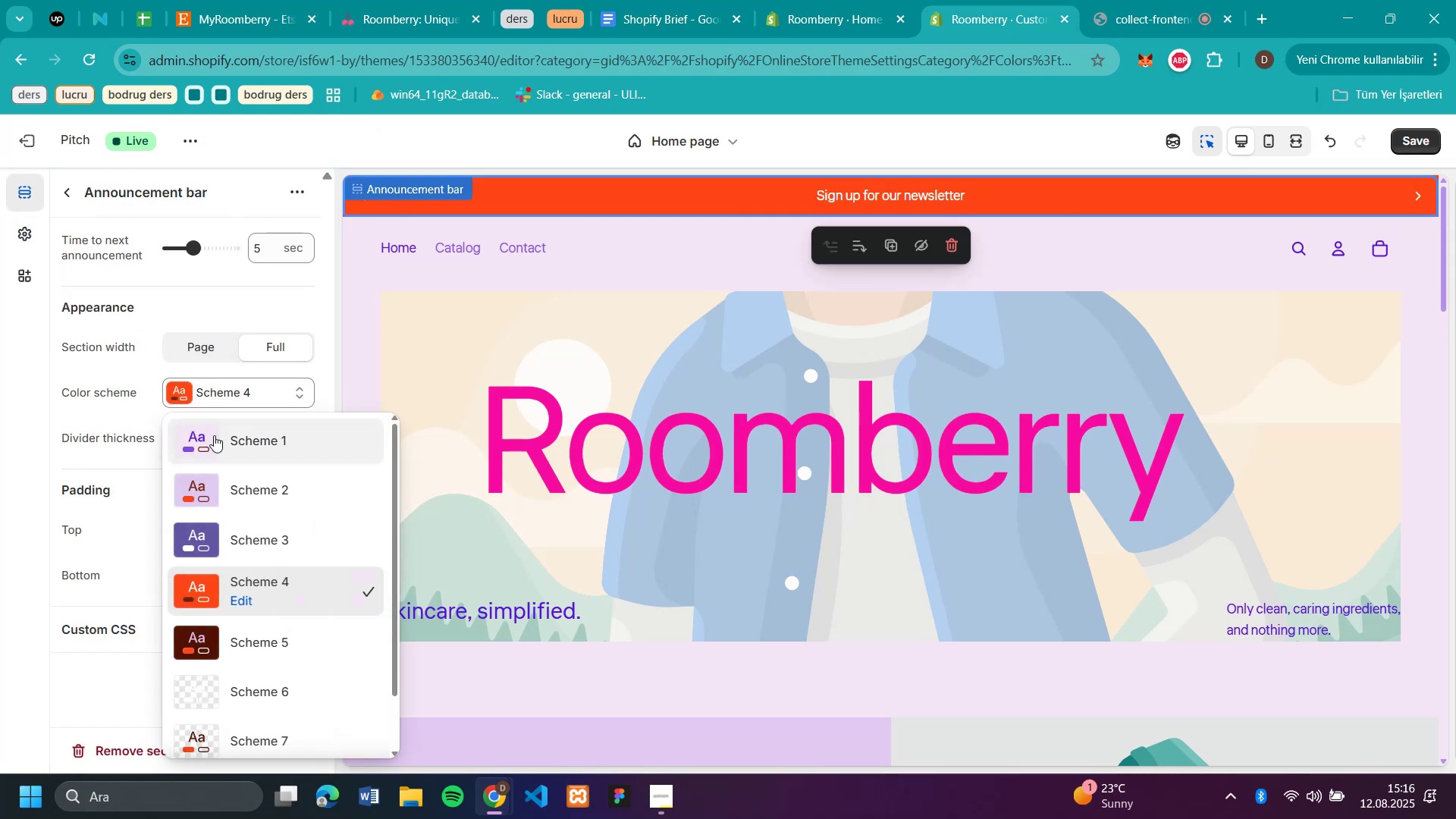 
left_click([214, 437])
 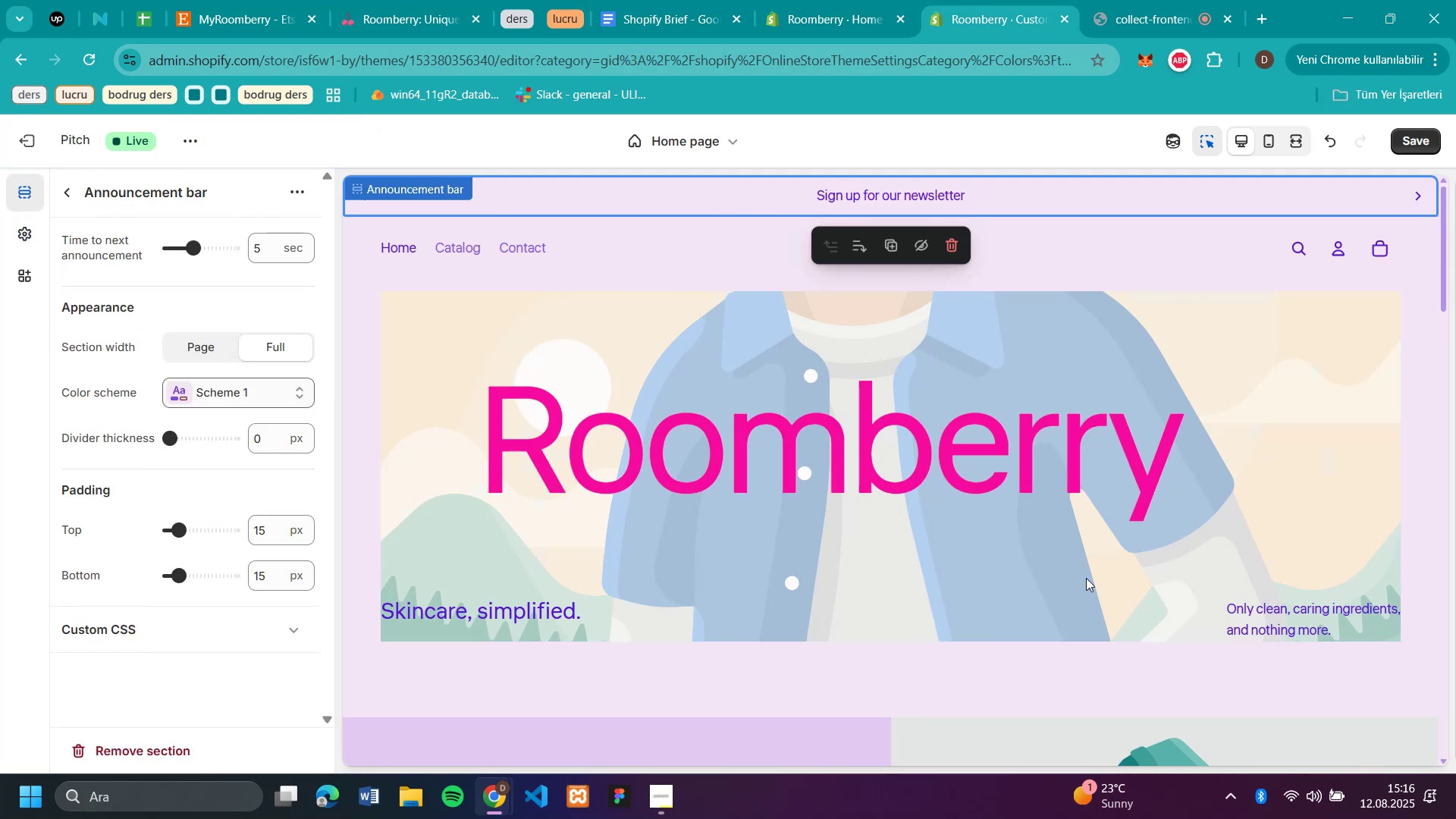 
scroll: coordinate [1084, 303], scroll_direction: up, amount: 5.0
 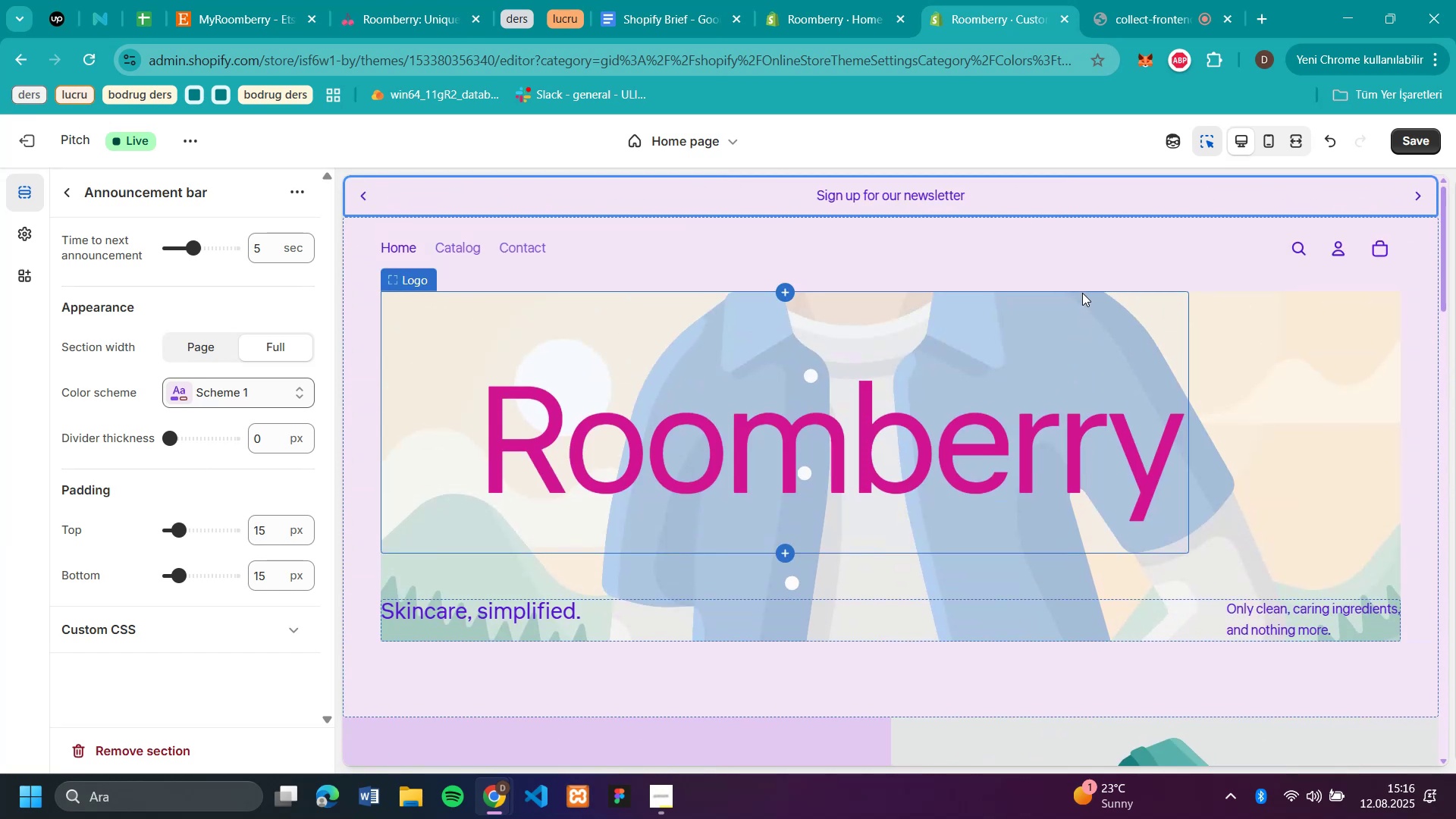 
scroll: coordinate [1082, 293], scroll_direction: down, amount: 21.0
 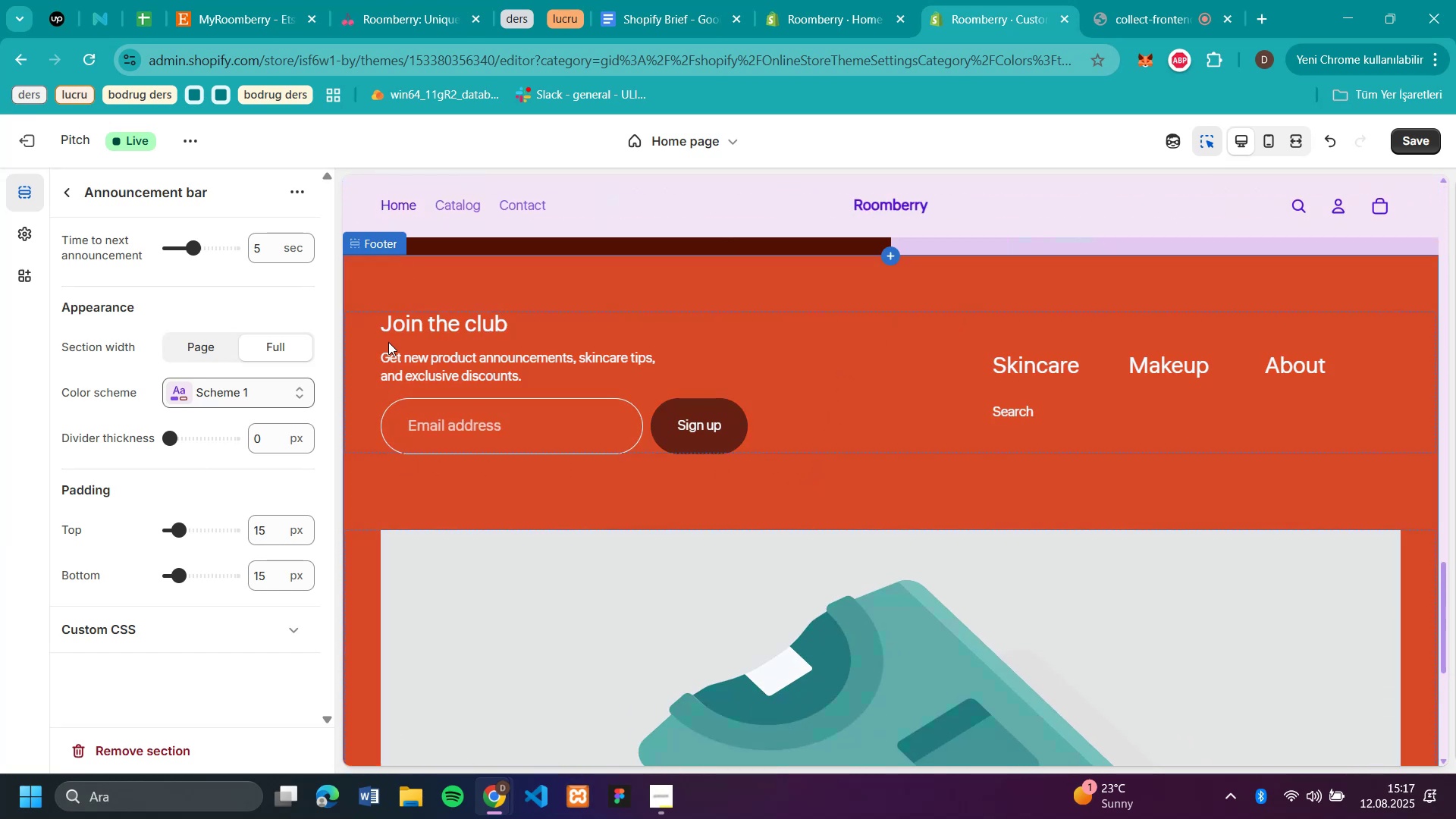 
left_click([414, 284])
 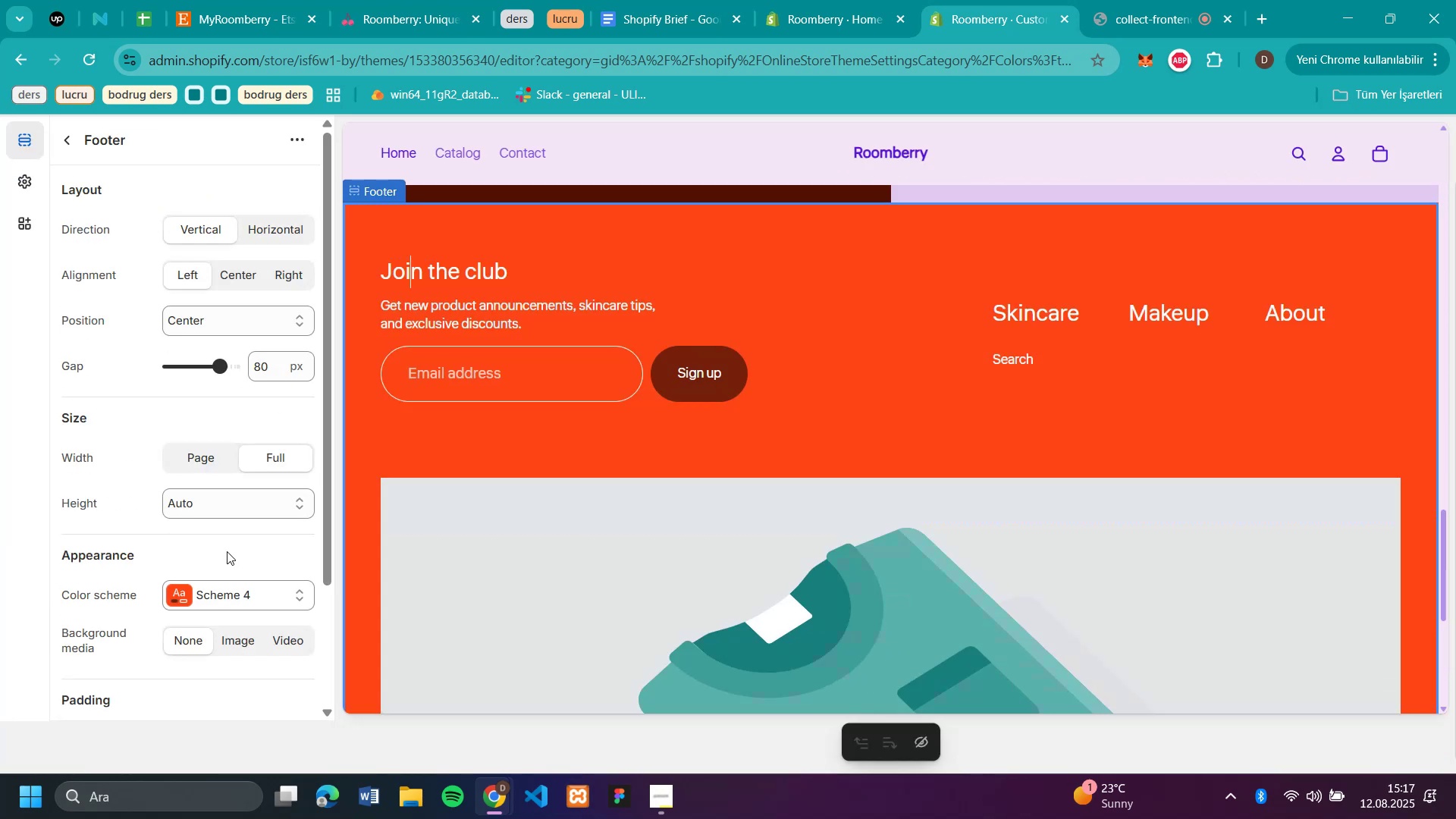 
left_click([243, 590])
 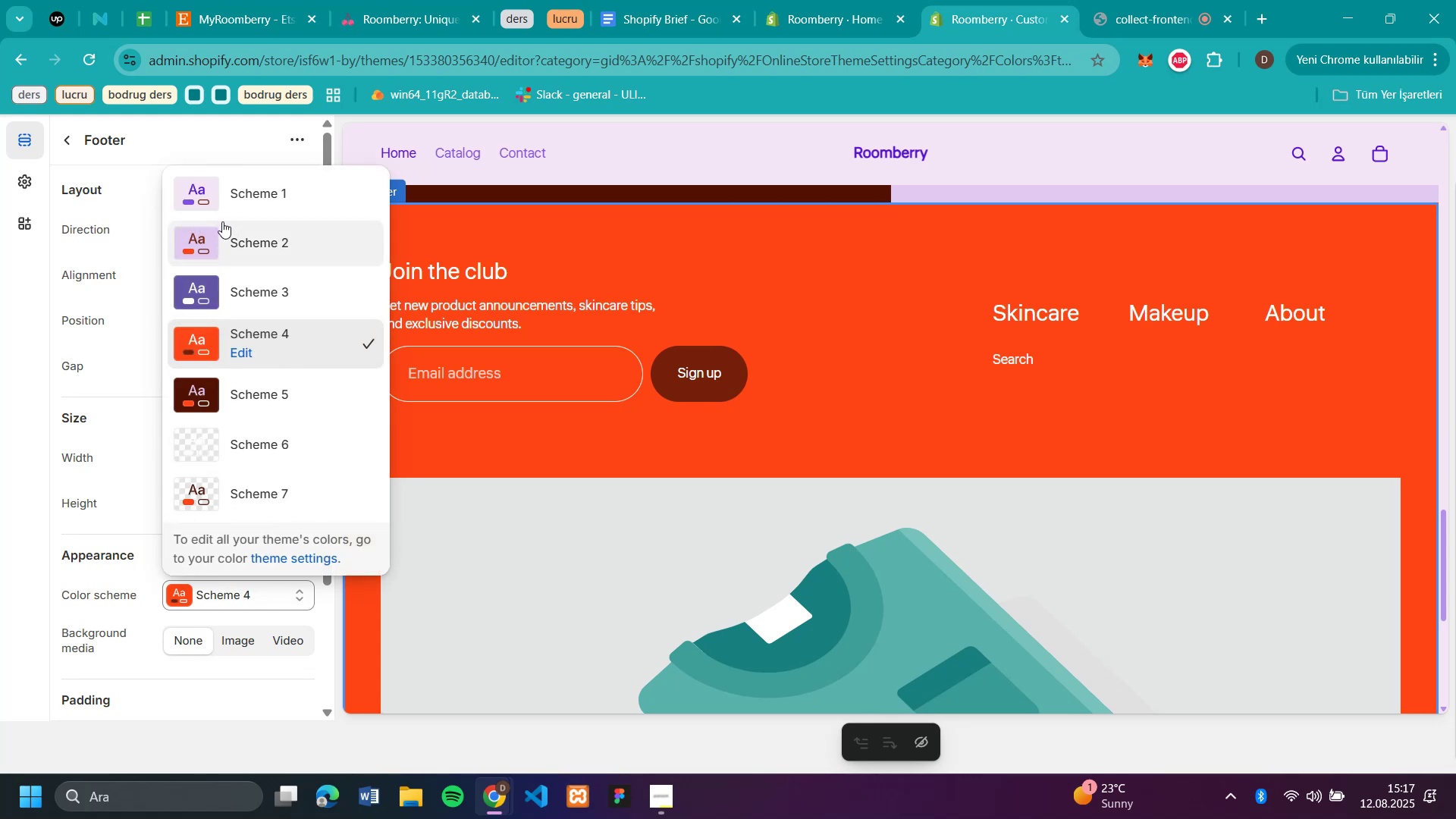 
left_click([228, 200])
 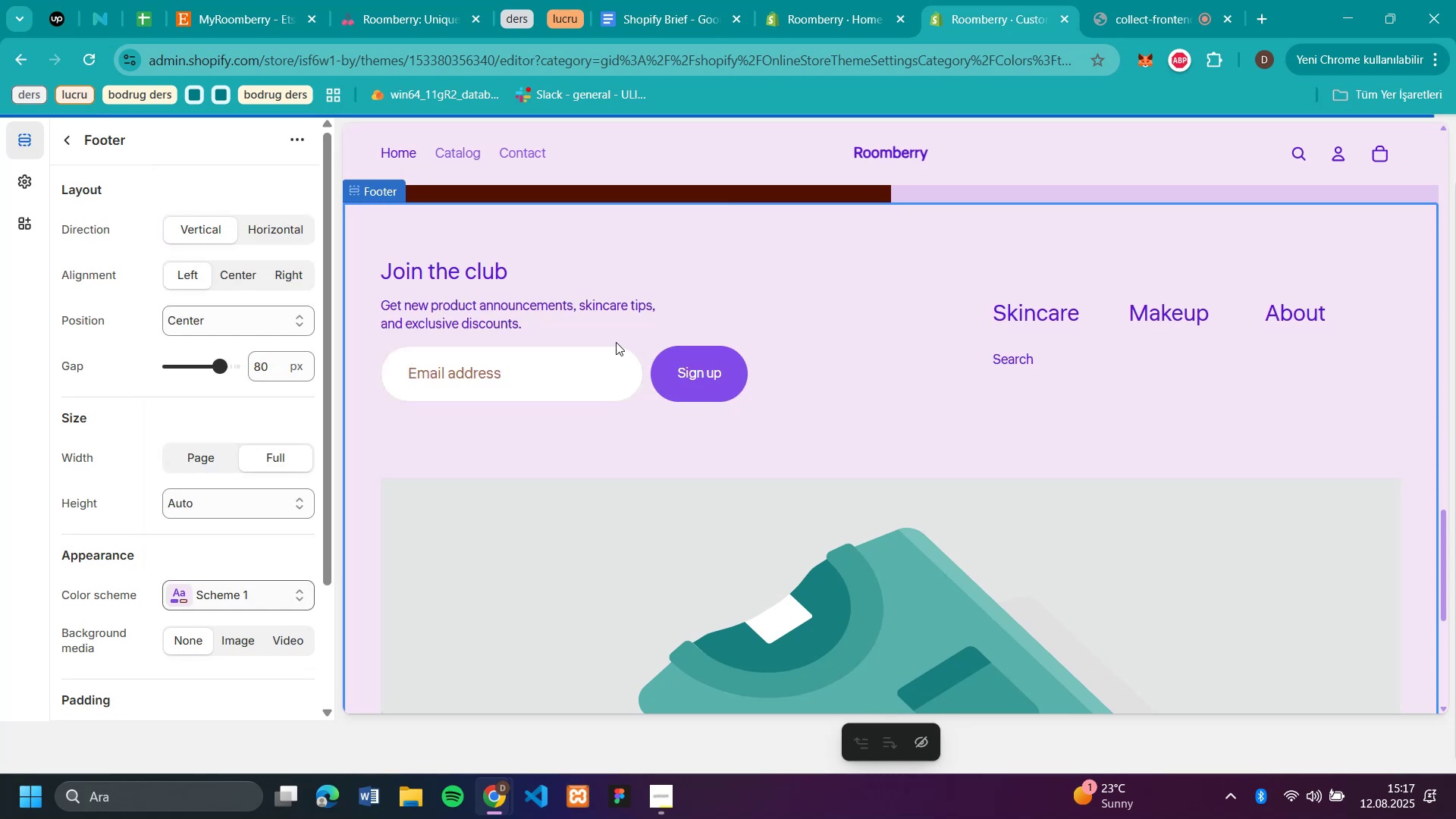 
scroll: coordinate [1004, 559], scroll_direction: up, amount: 30.0
 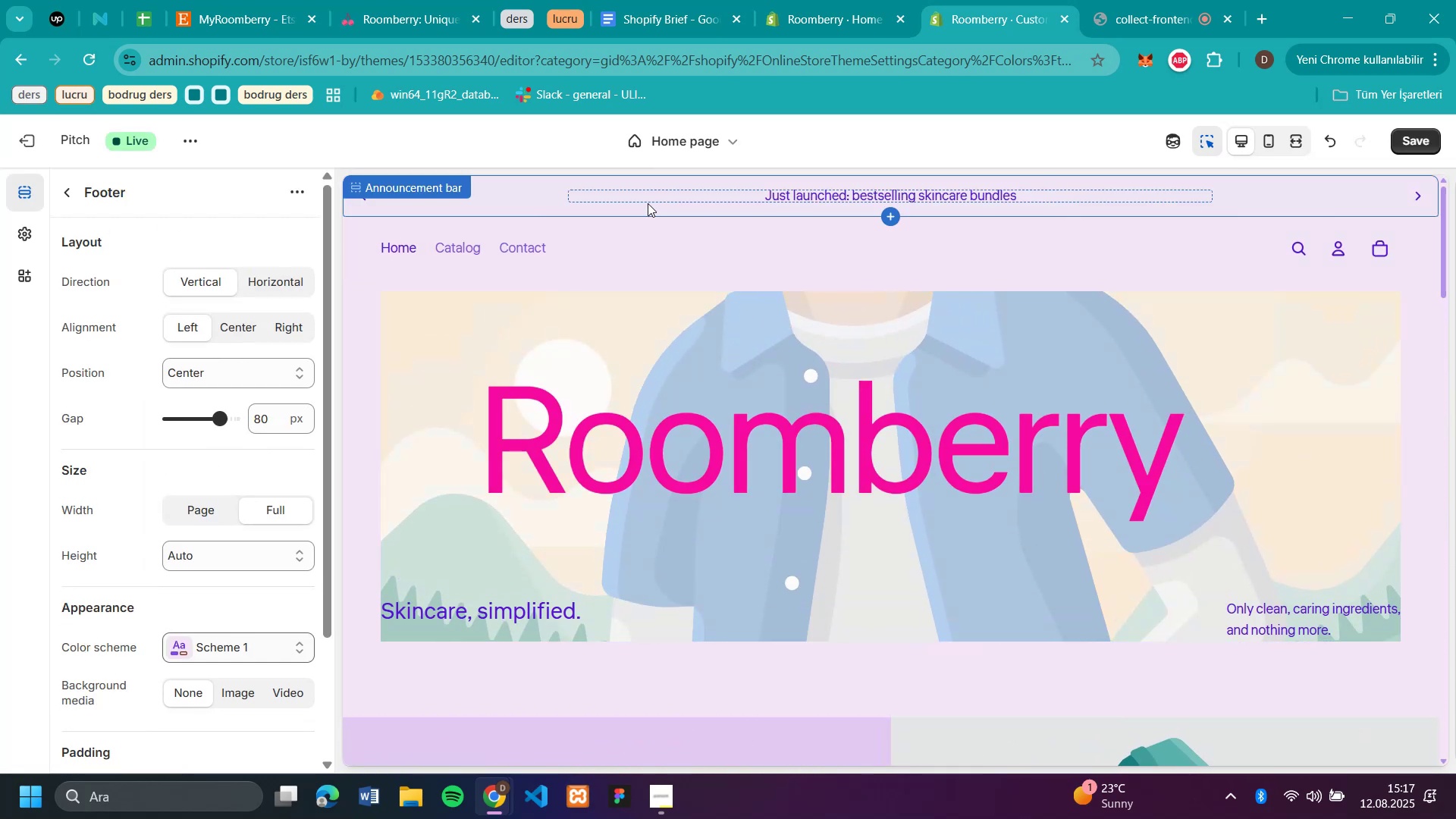 
left_click([533, 203])
 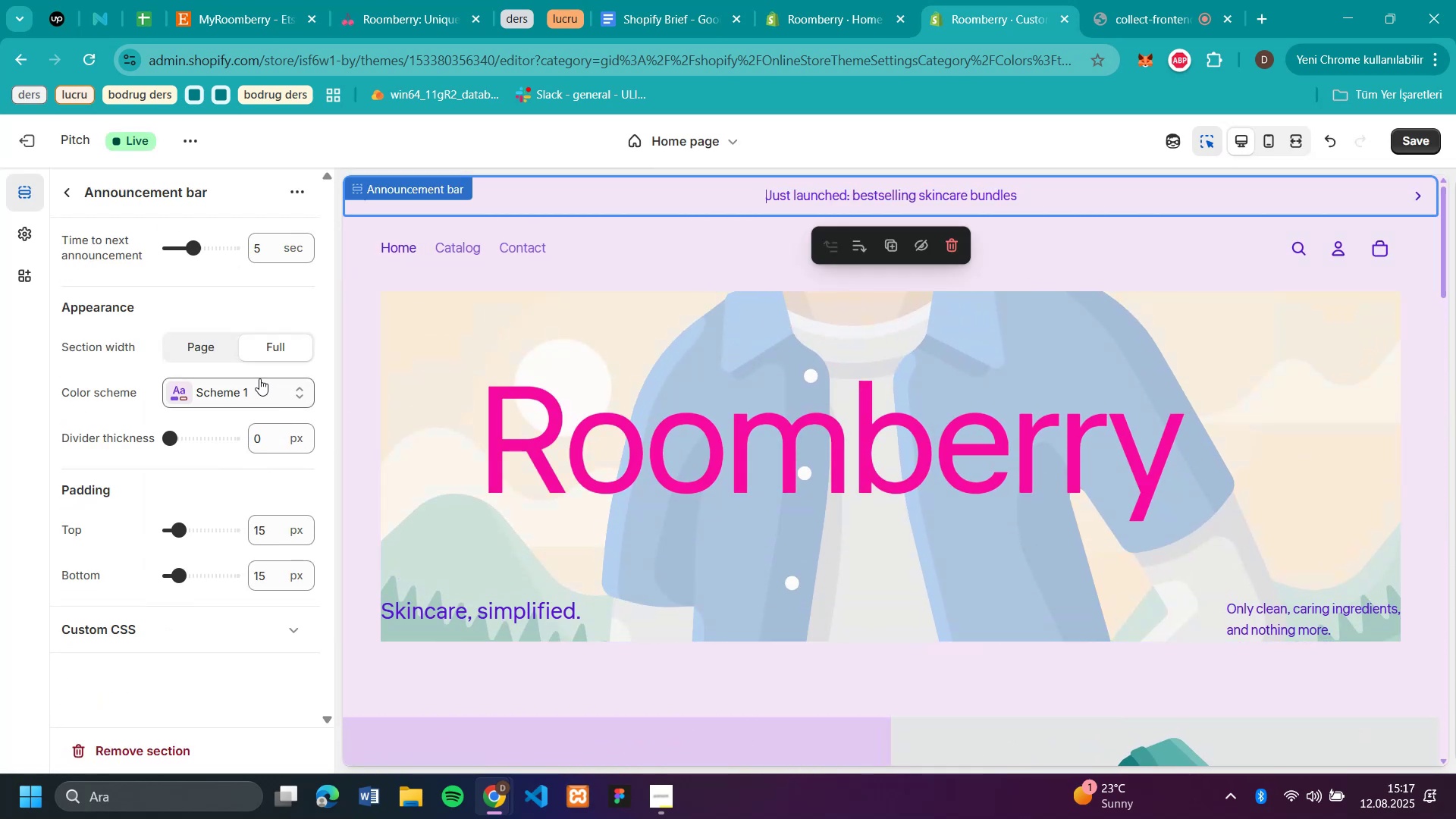 
left_click([259, 378])
 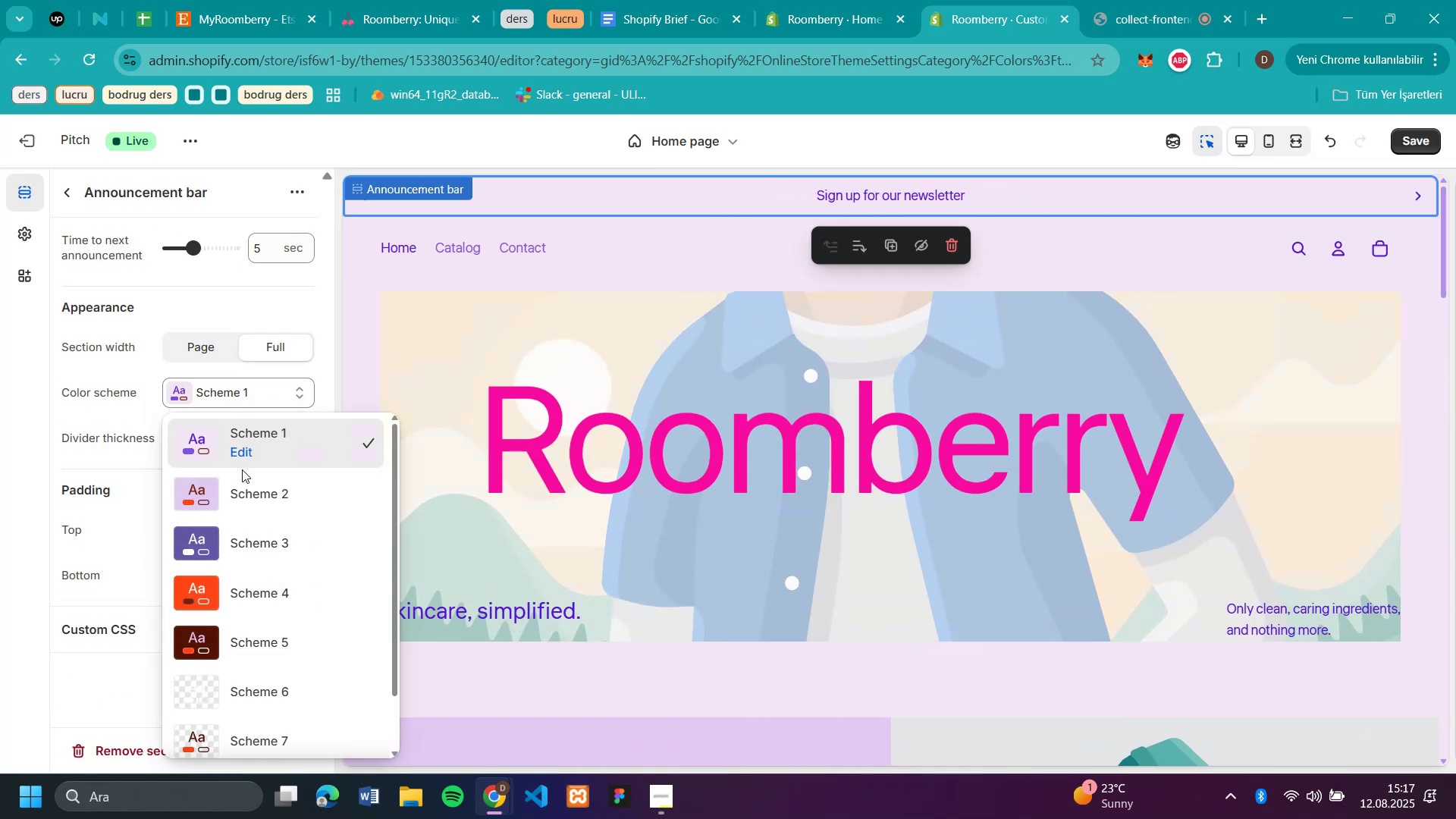 
left_click([243, 482])
 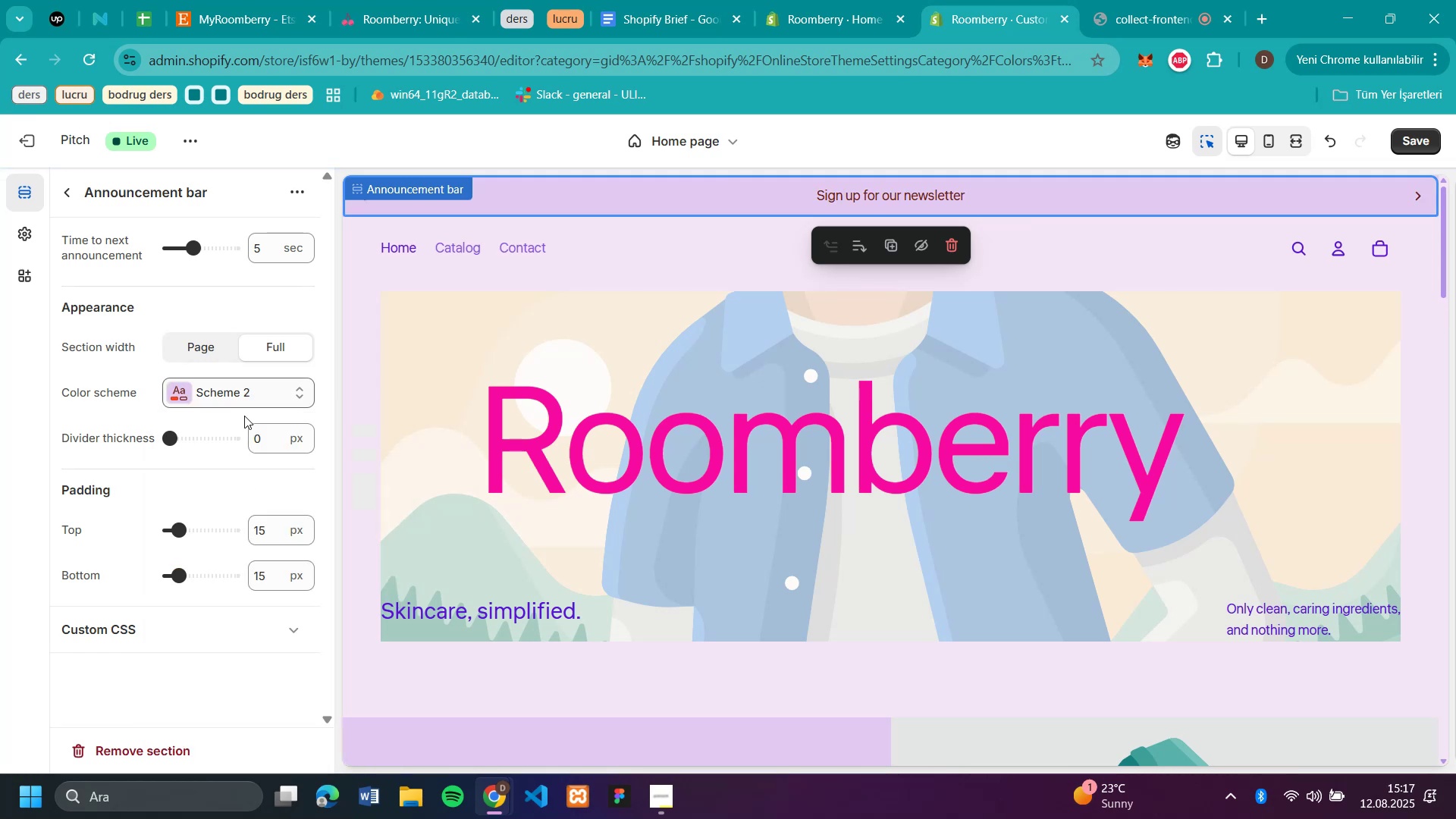 
left_click([237, 380])
 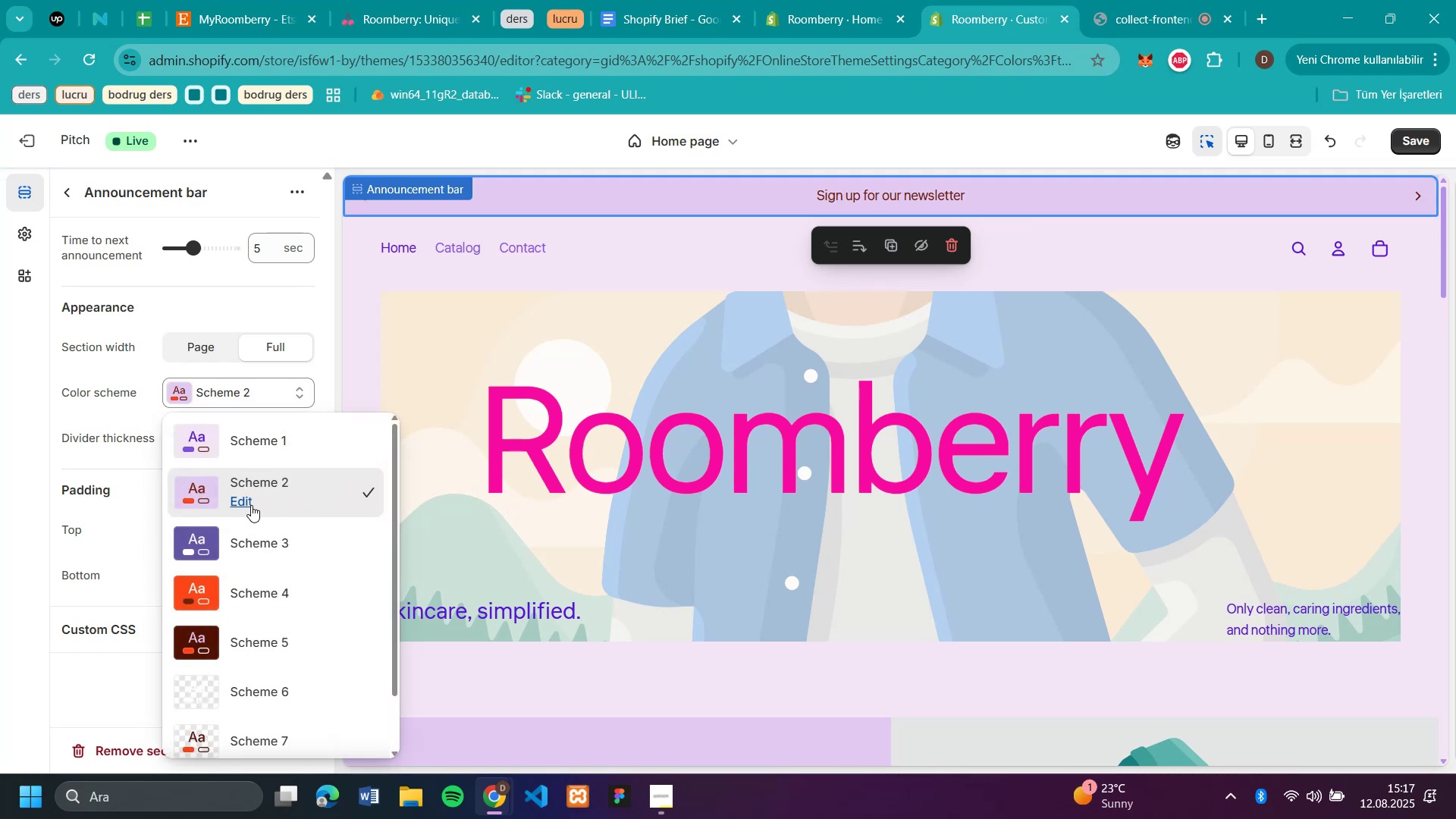 
left_click([241, 500])
 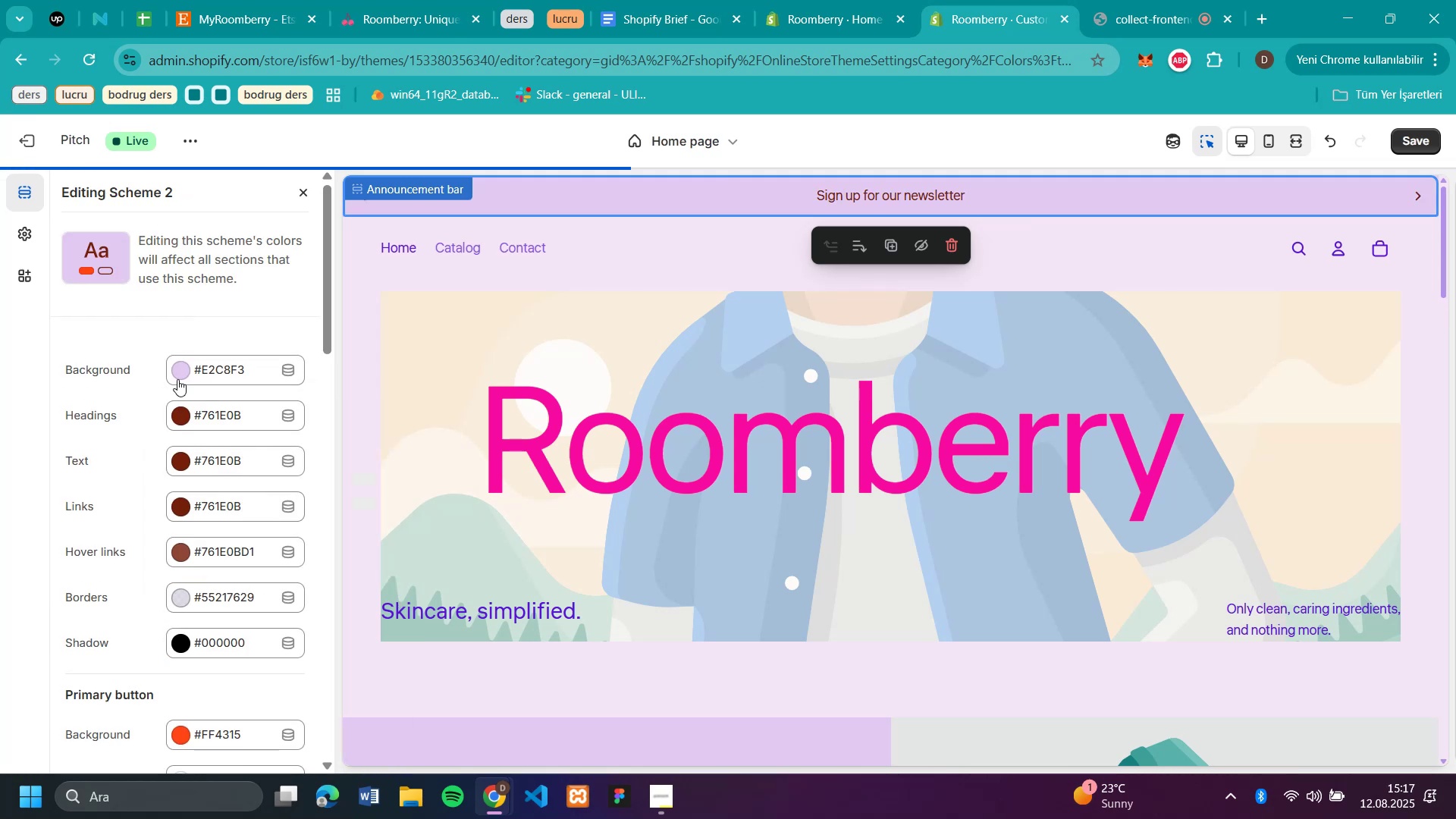 
left_click([176, 366])
 